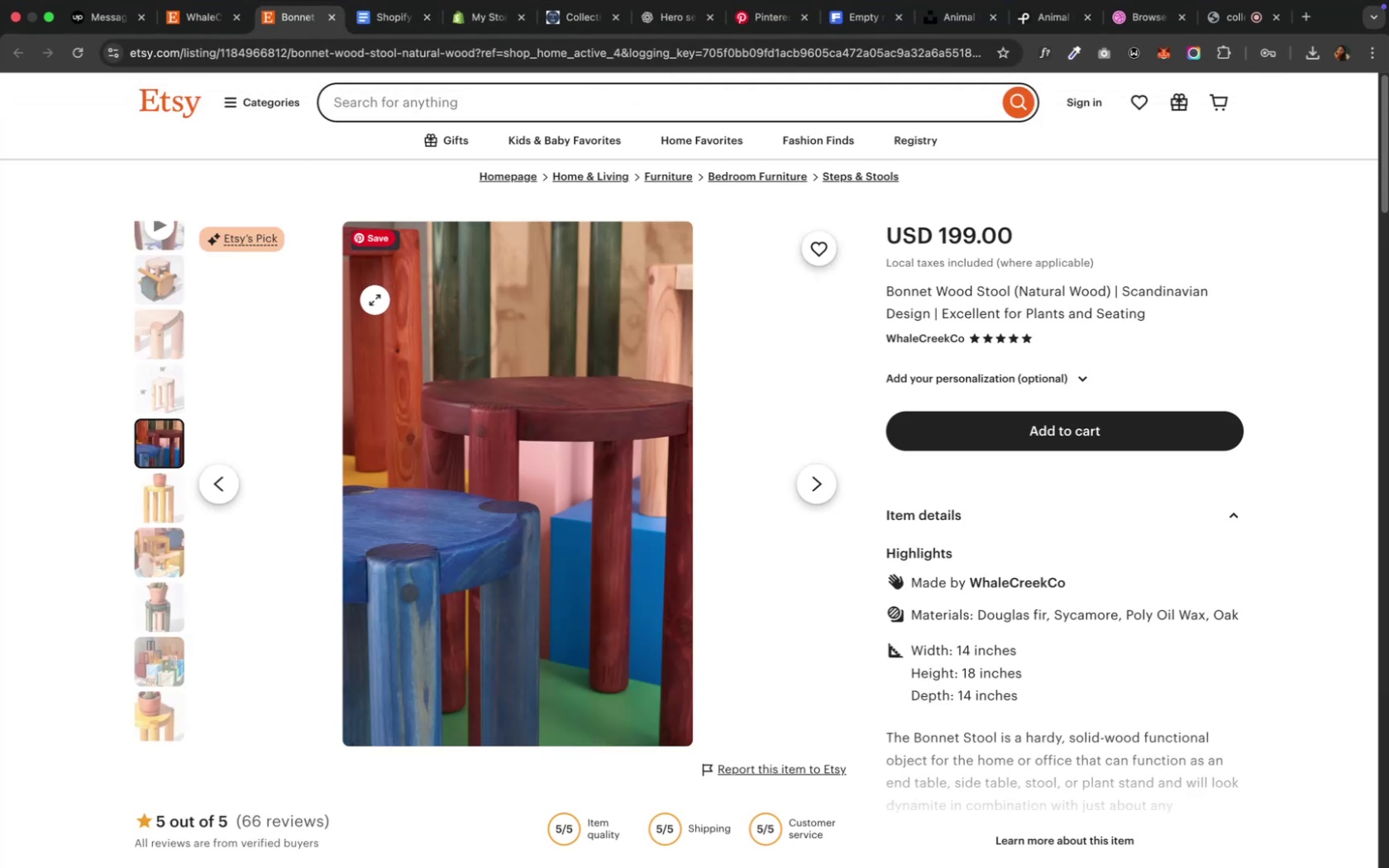 
right_click([491, 492])
 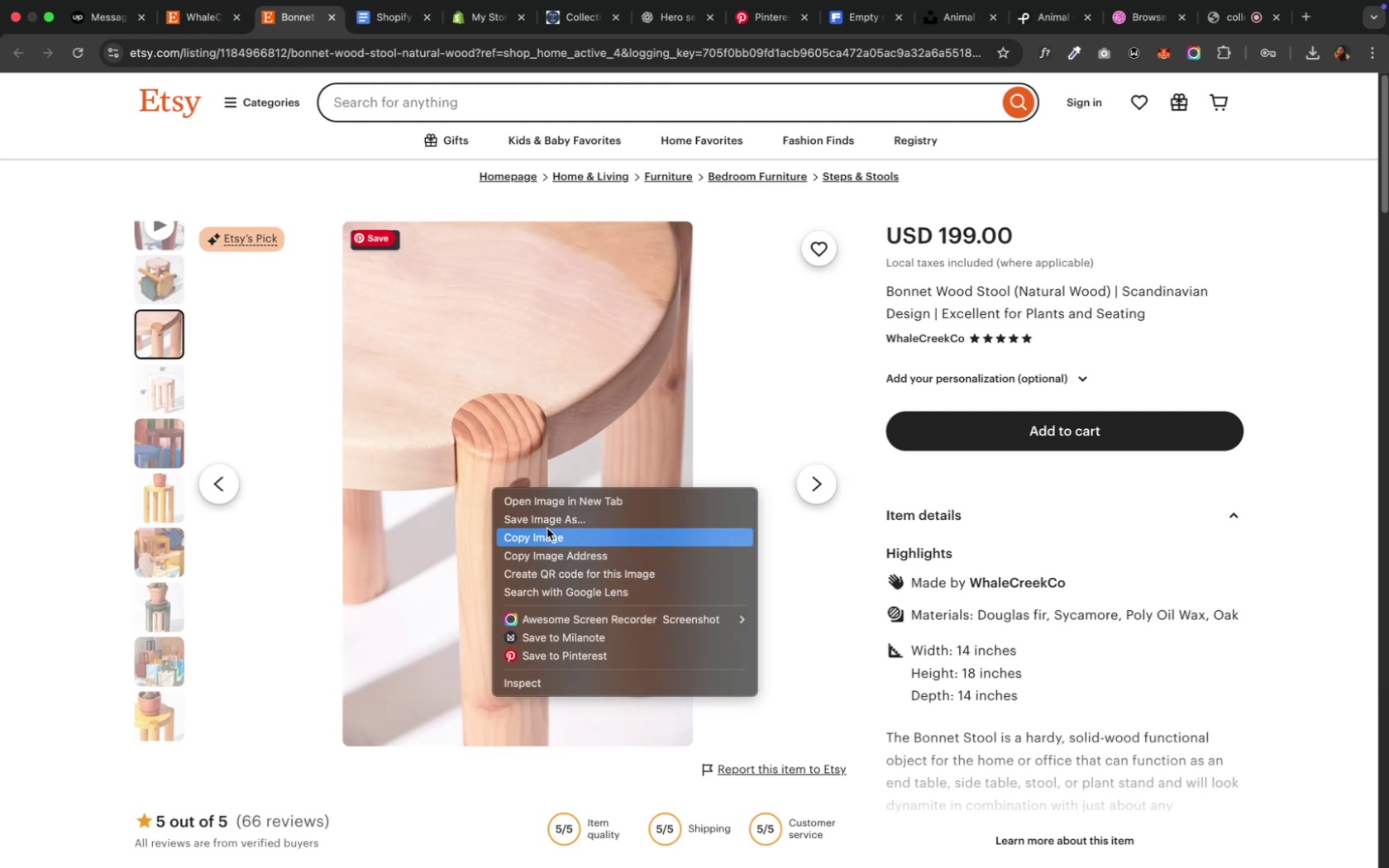 
left_click([547, 529])
 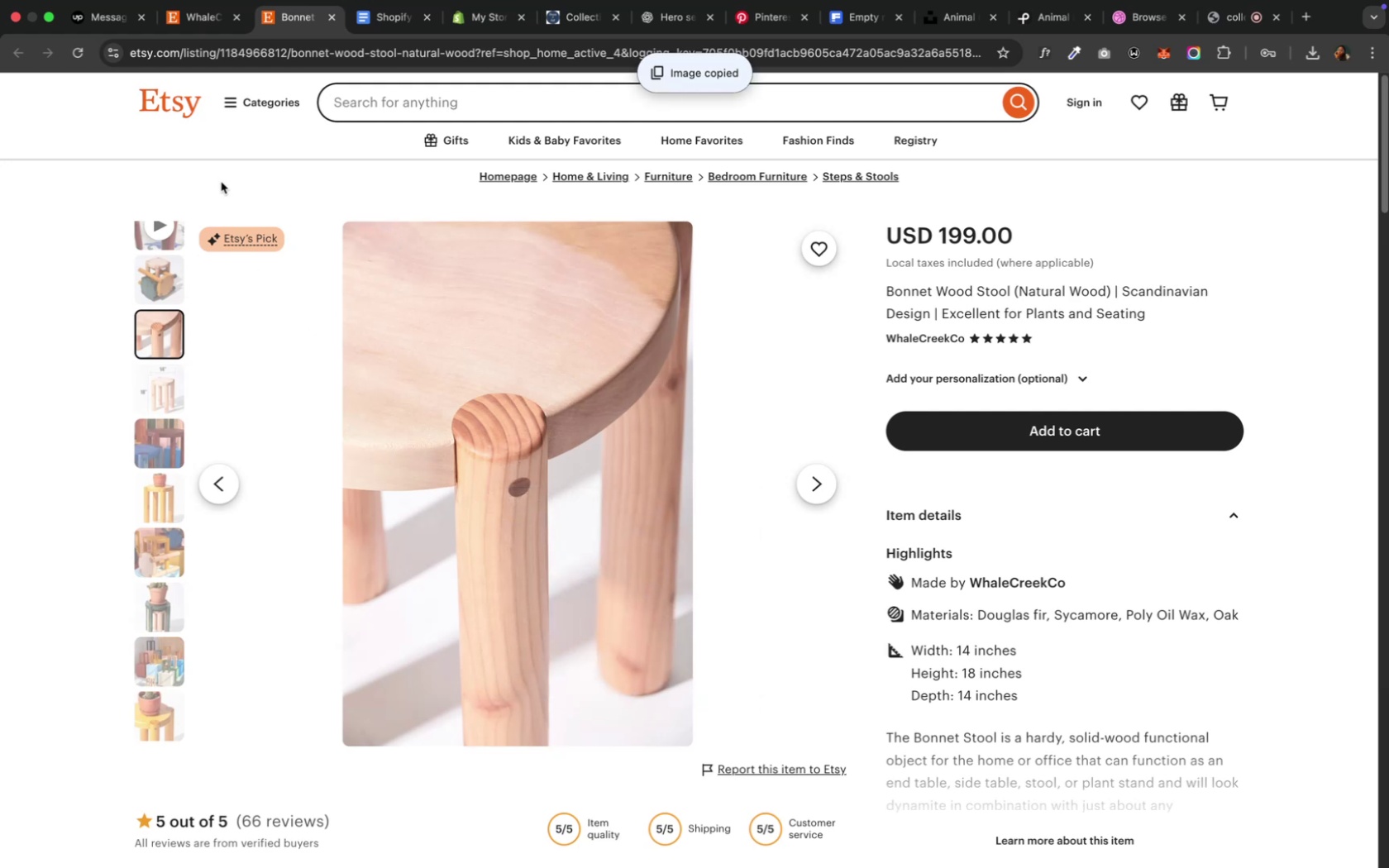 
key(Control+ArrowUp)
 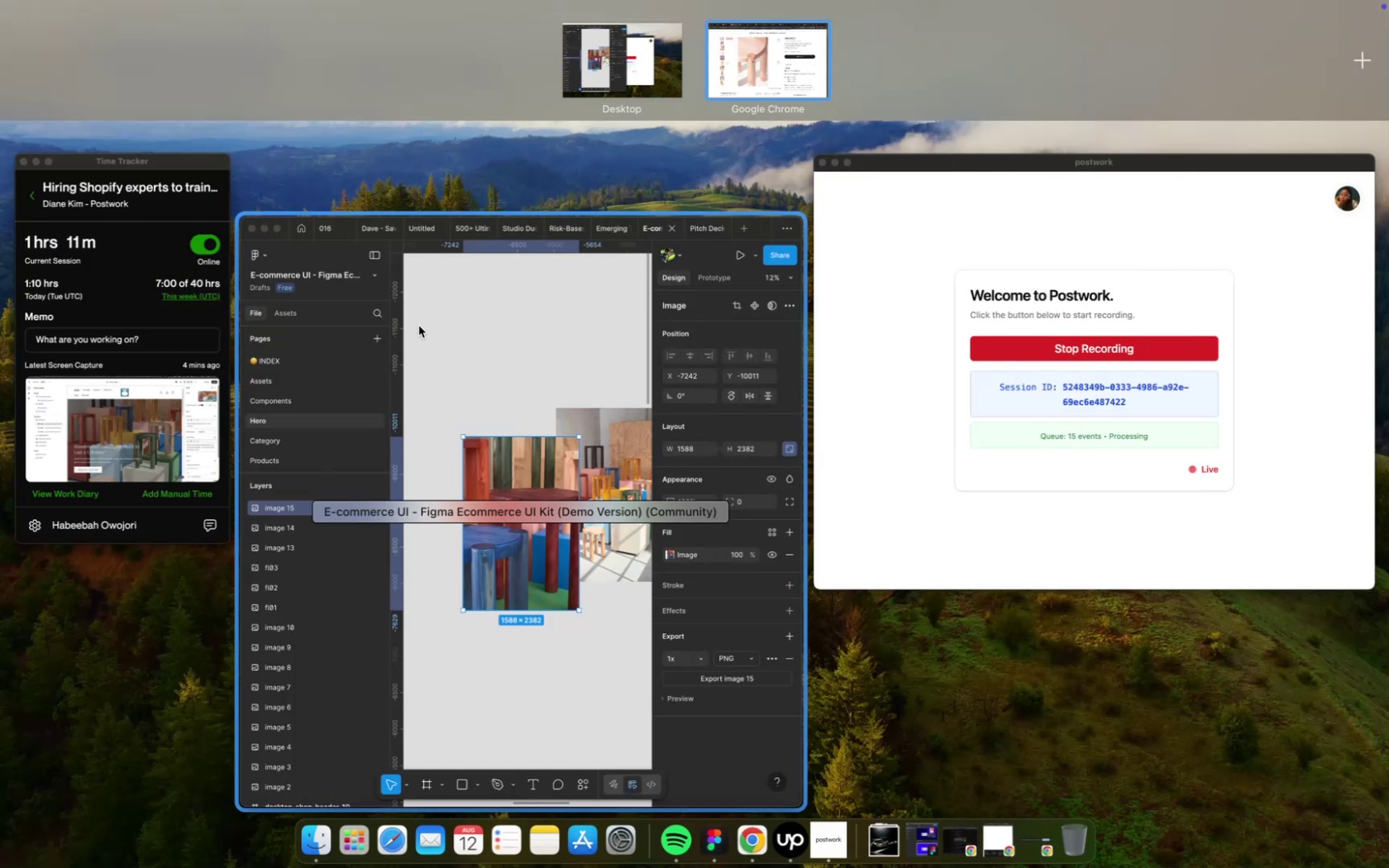 
left_click([501, 384])
 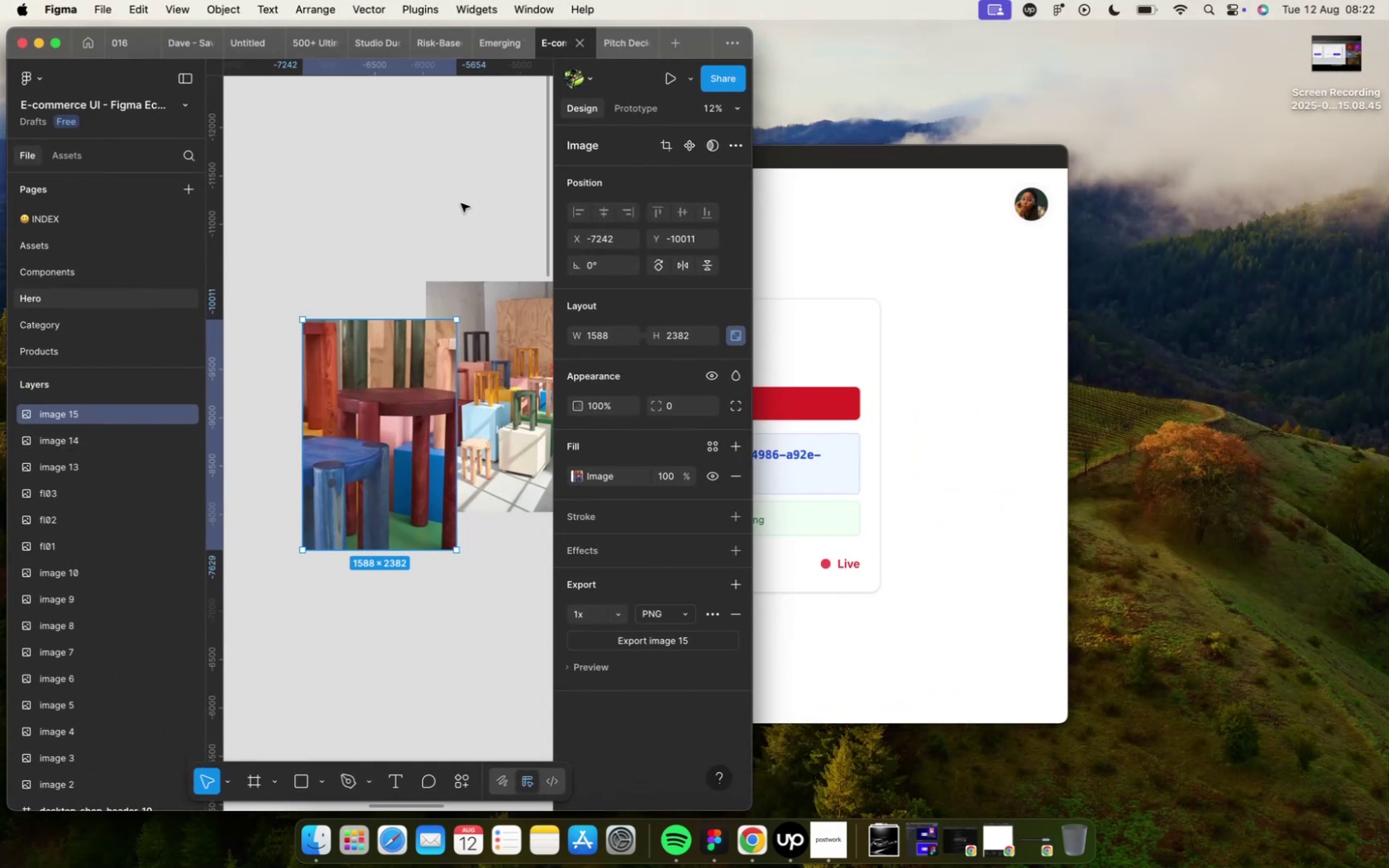 
scroll: coordinate [461, 204], scroll_direction: down, amount: 9.0
 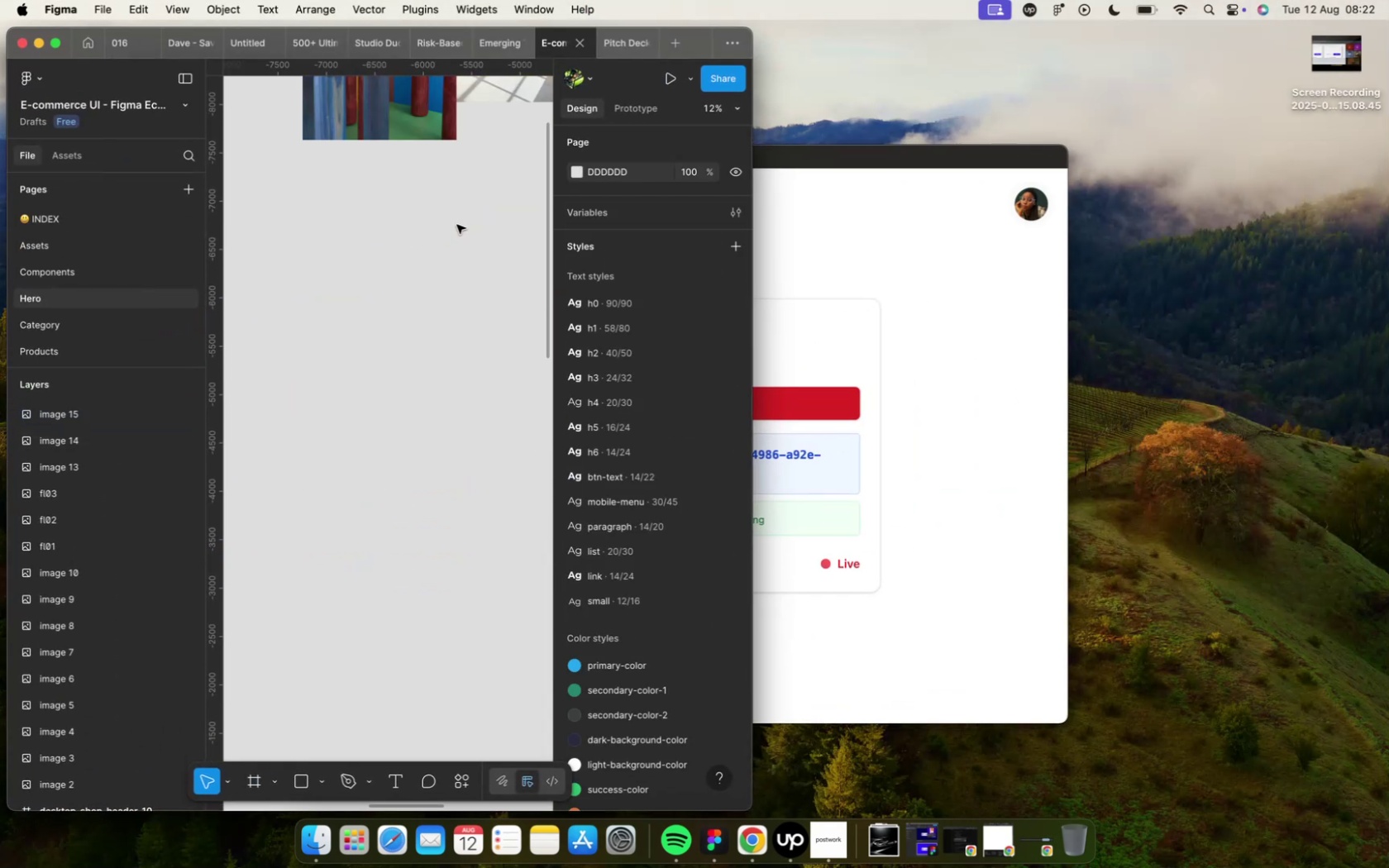 
key(Meta+V)
 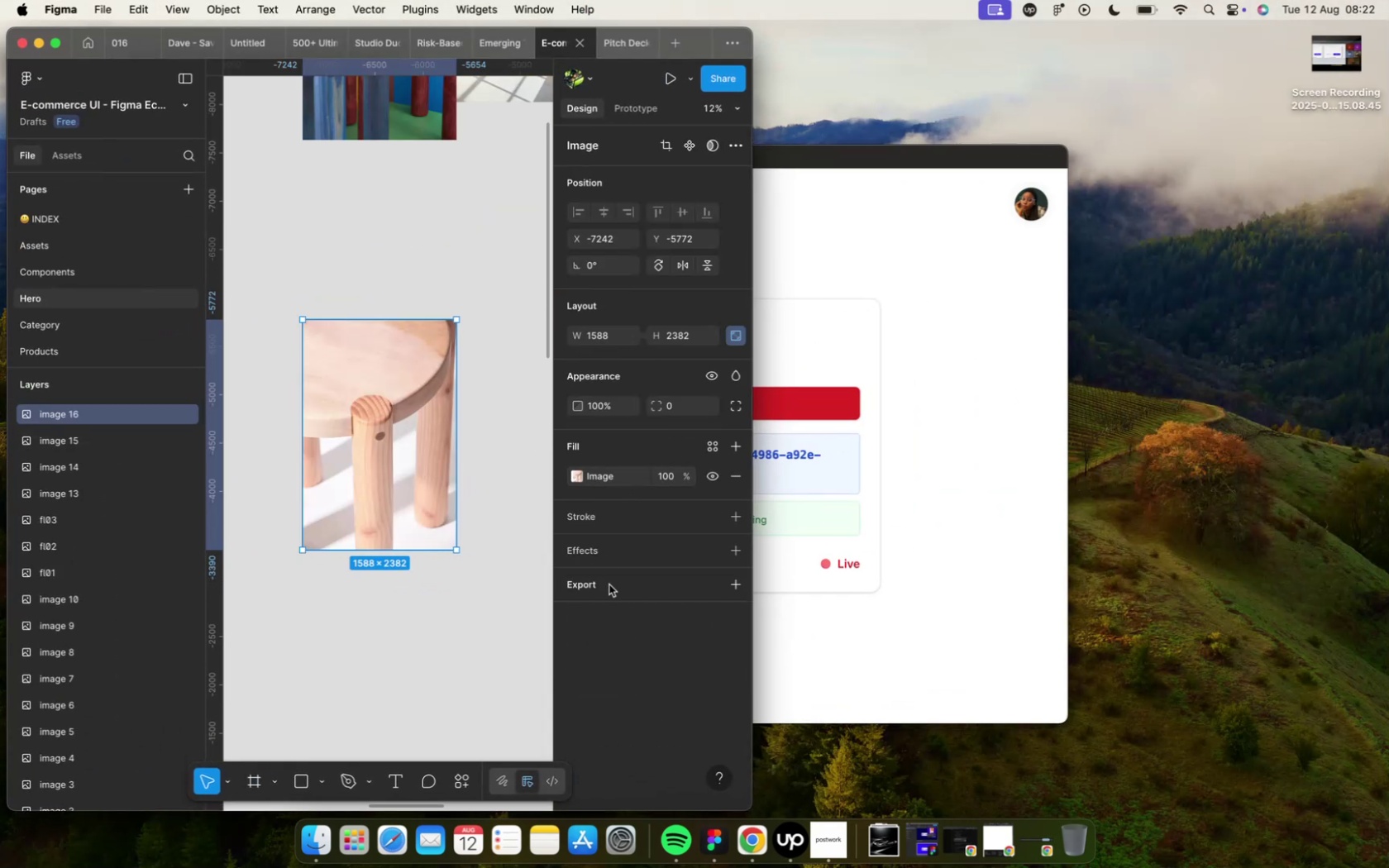 
left_click([600, 583])
 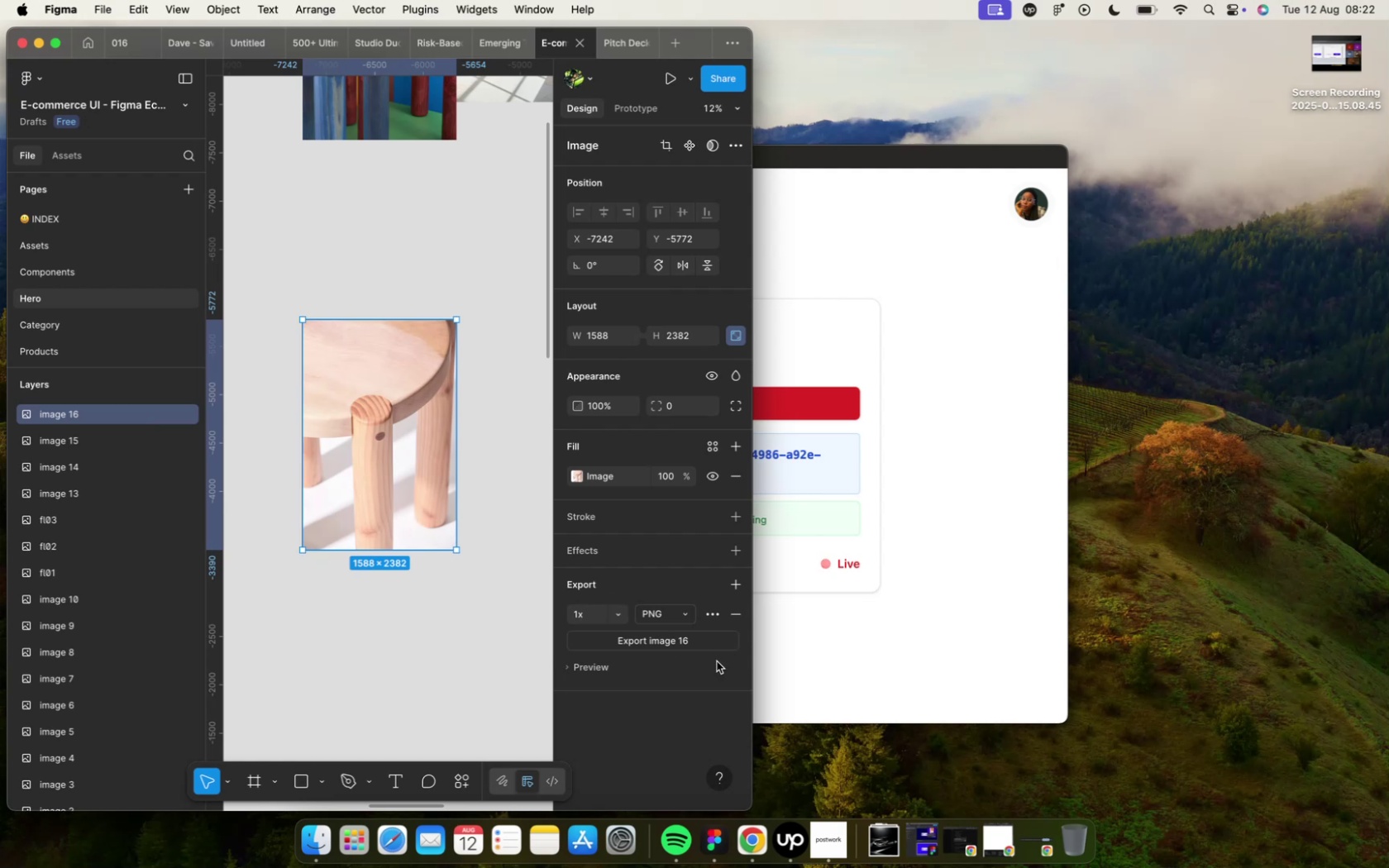 
left_click([682, 641])
 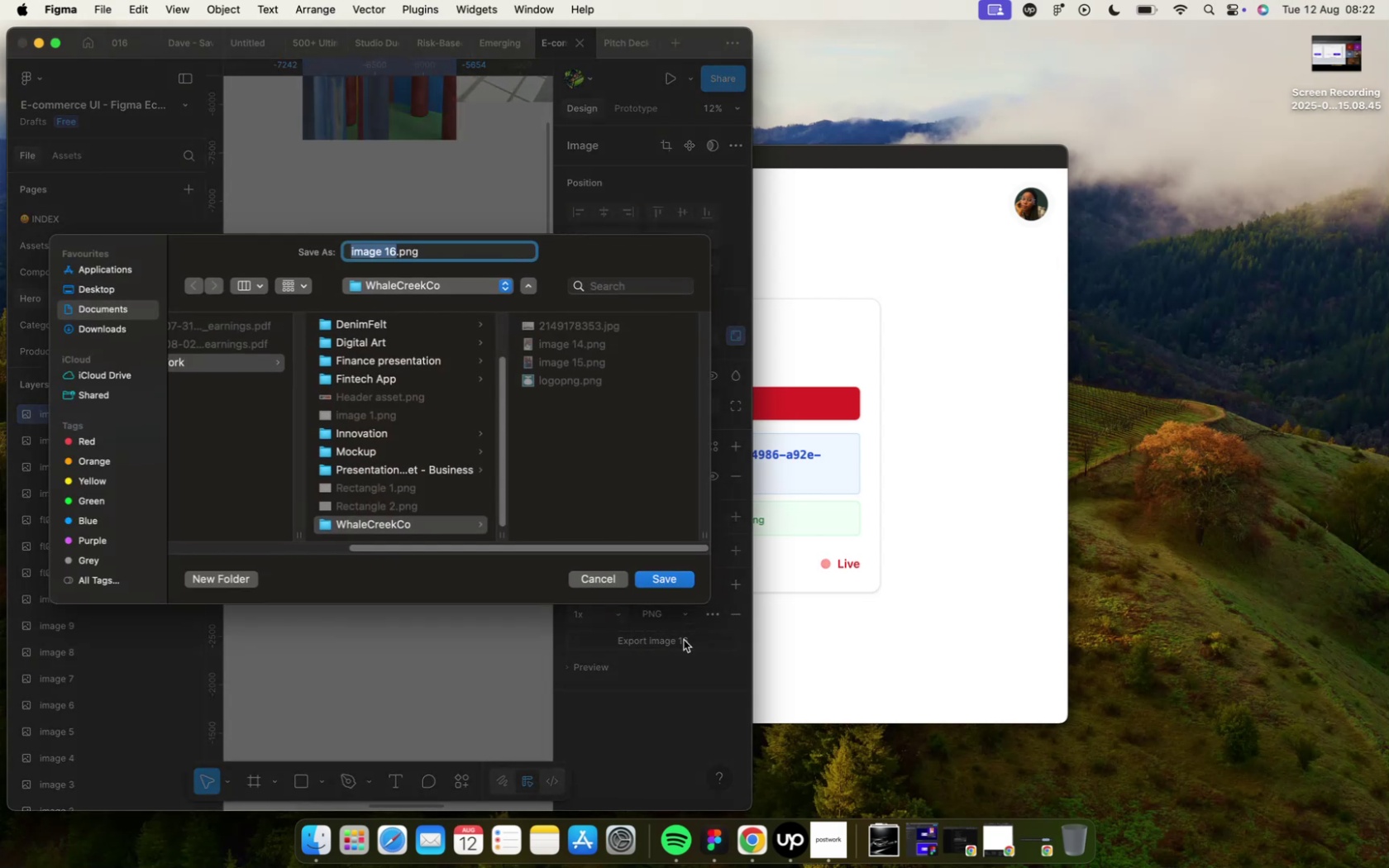 
wait(7.33)
 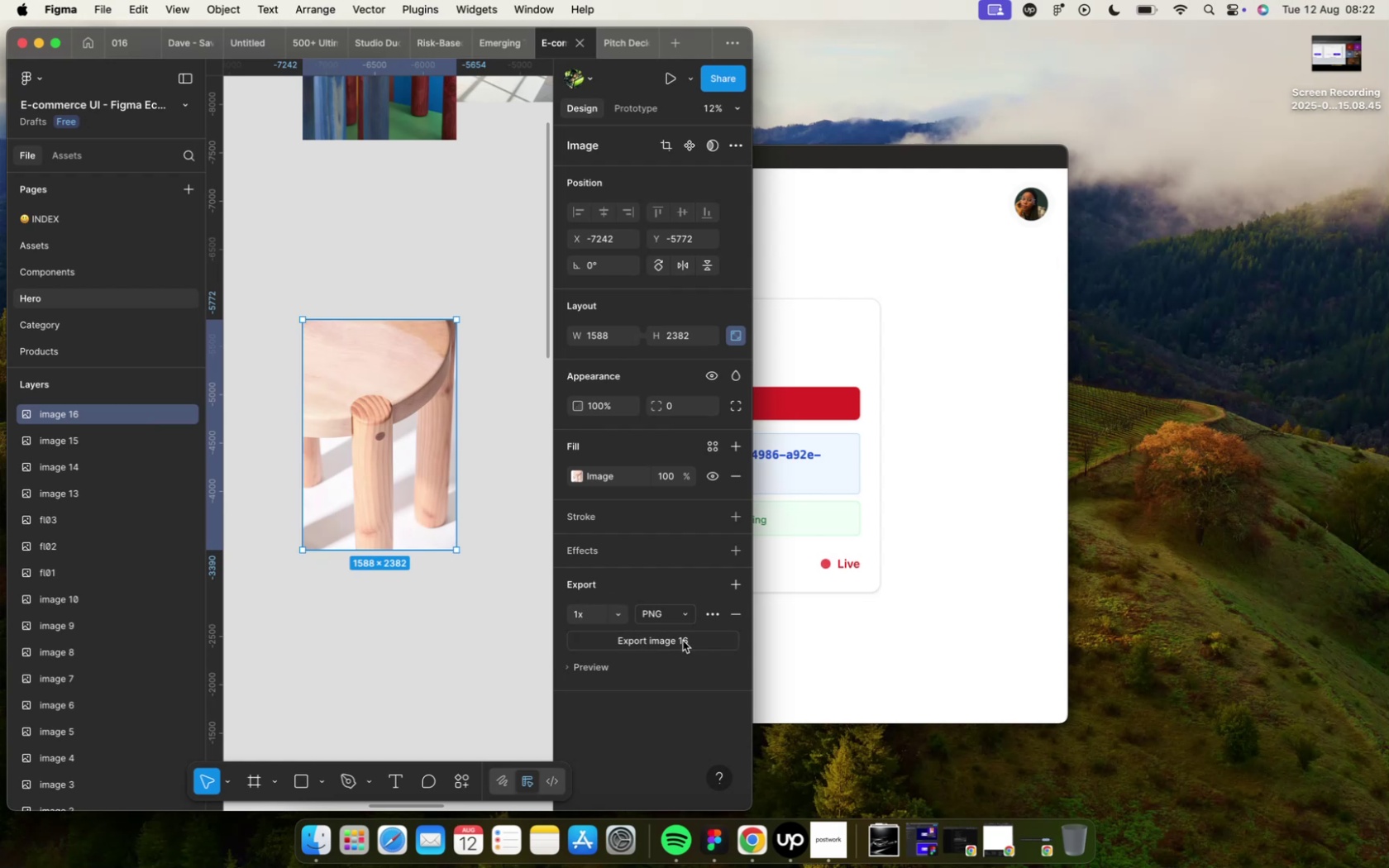 
left_click([657, 577])
 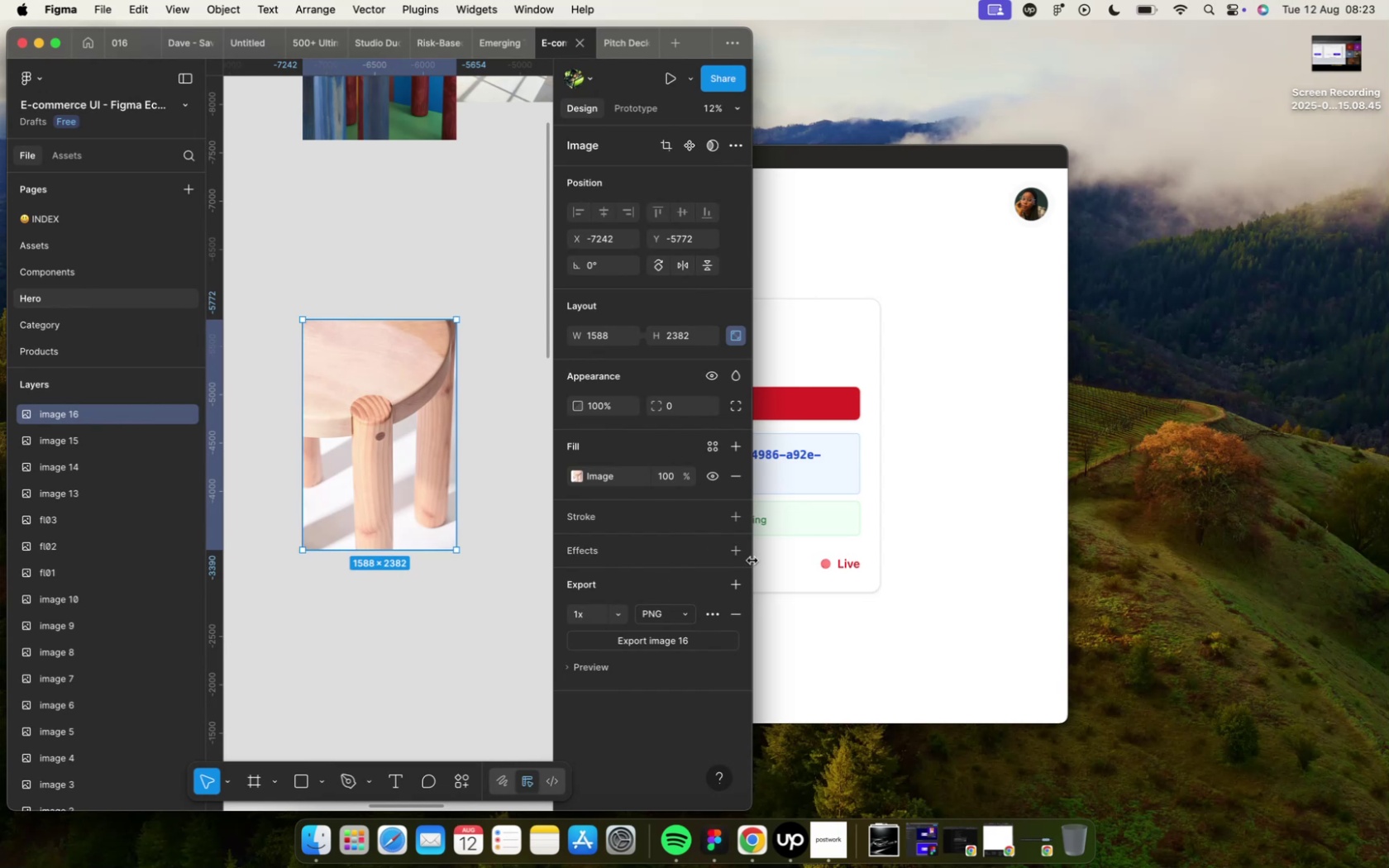 
wait(5.61)
 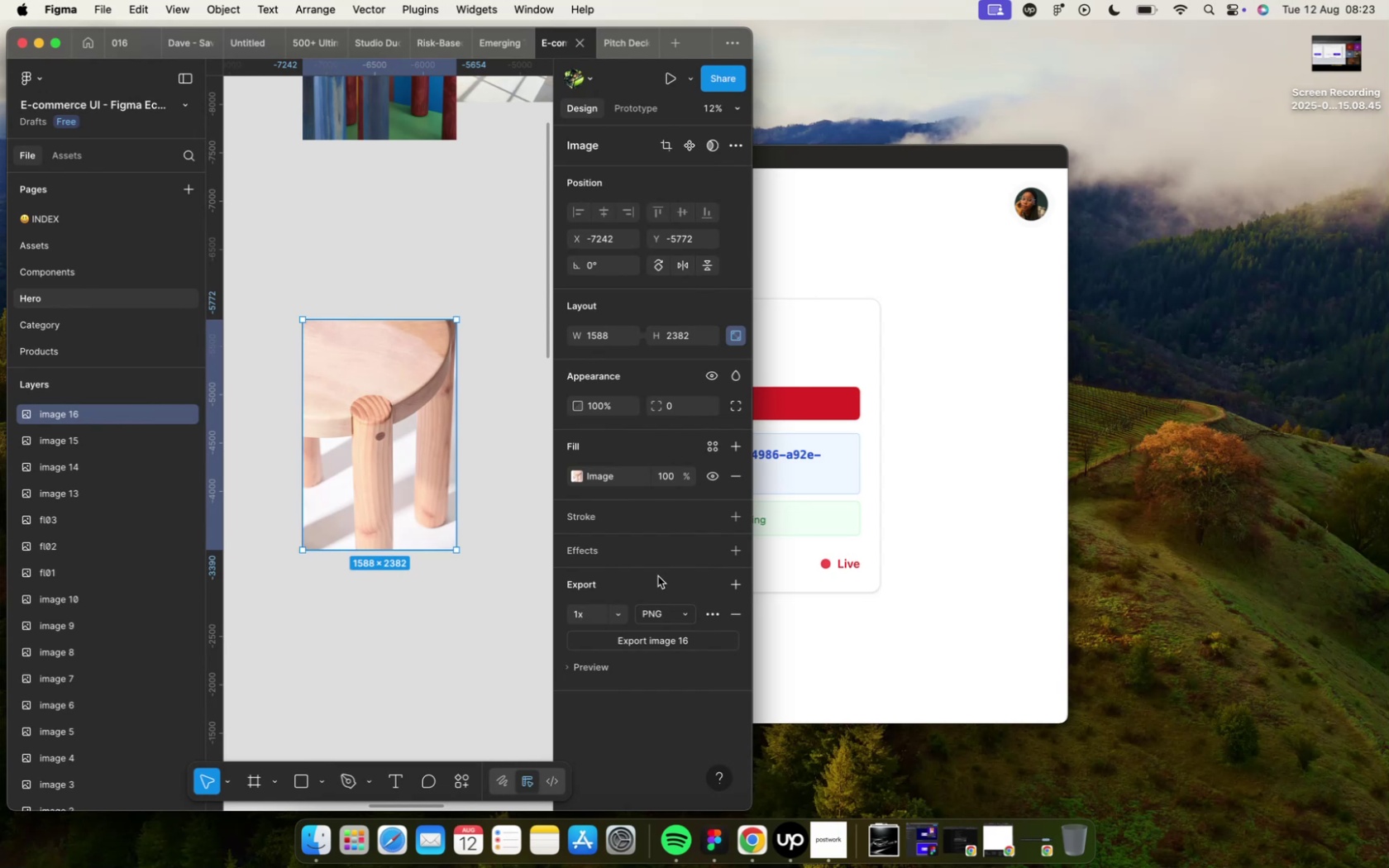 
key(Control+ArrowUp)
 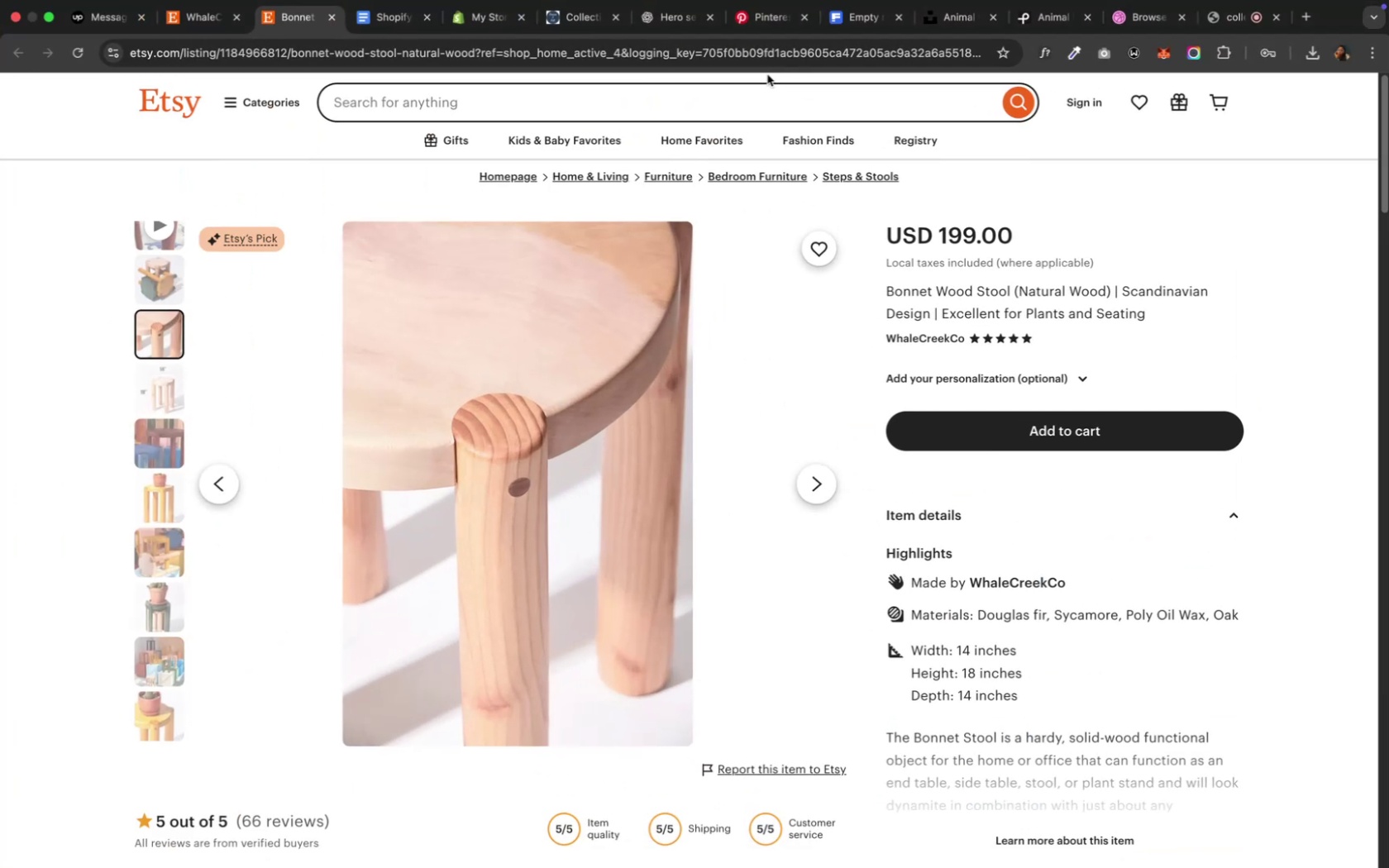 
wait(10.43)
 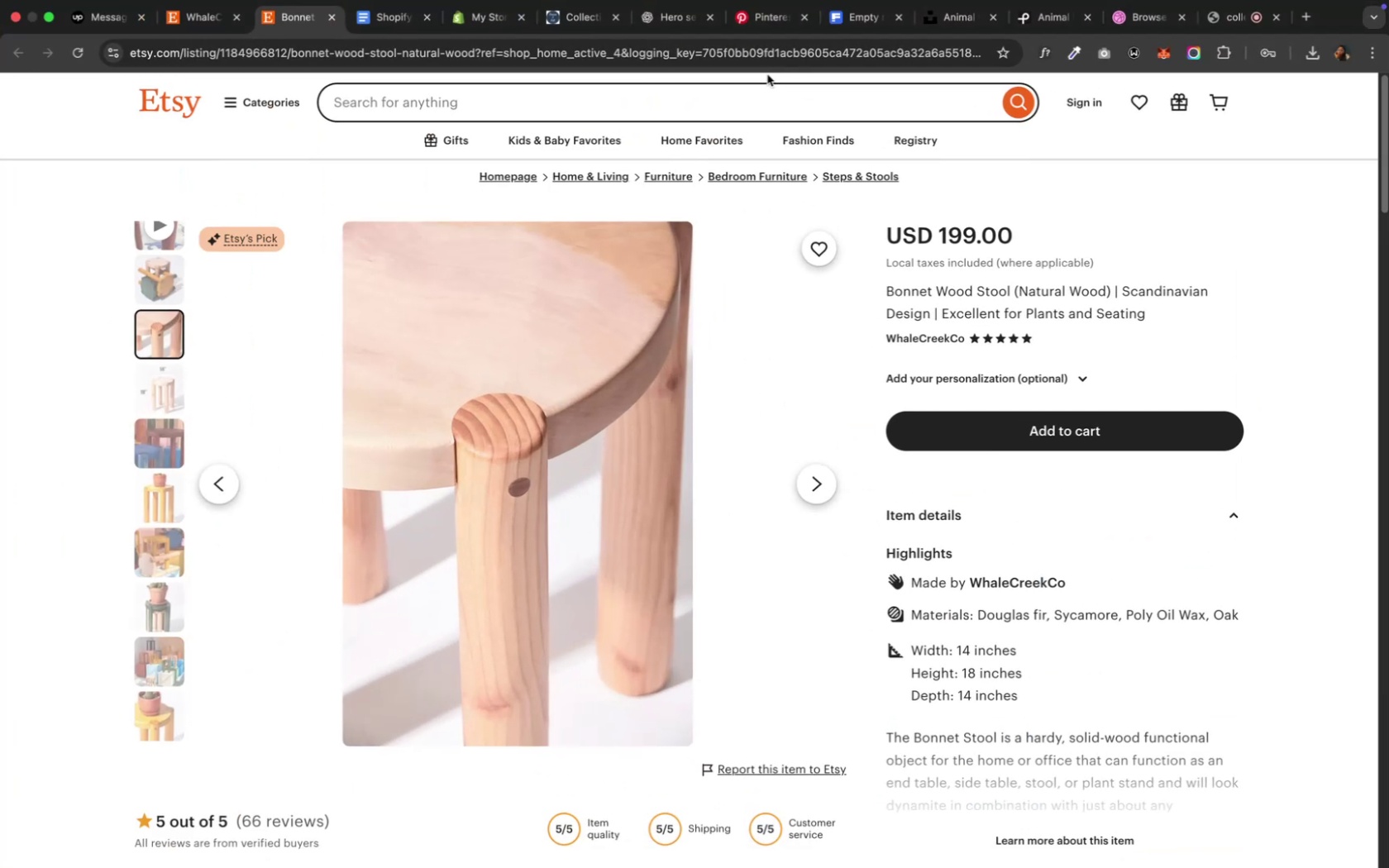 
left_click([170, 451])
 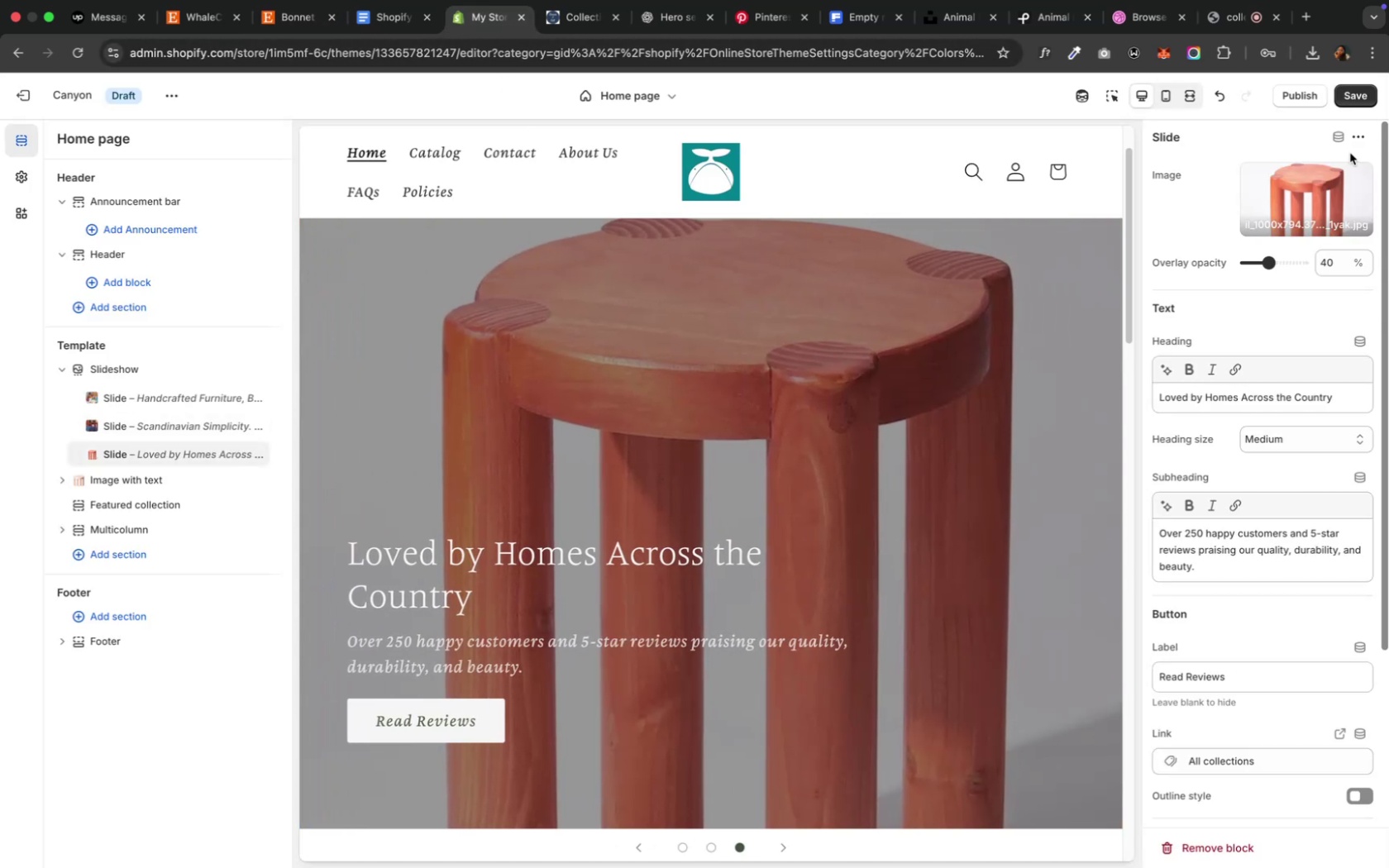 
left_click([1301, 181])
 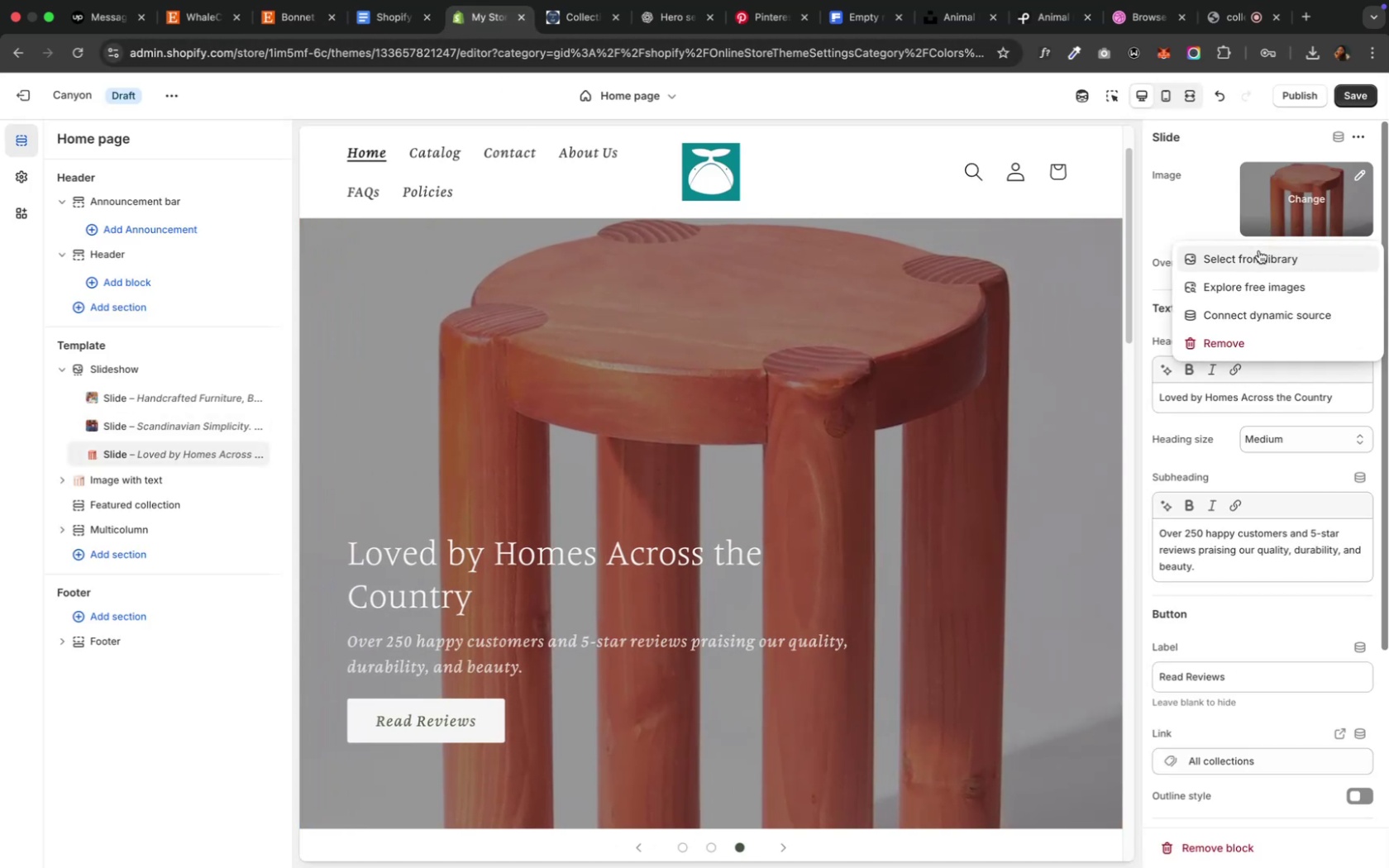 
left_click([1258, 250])
 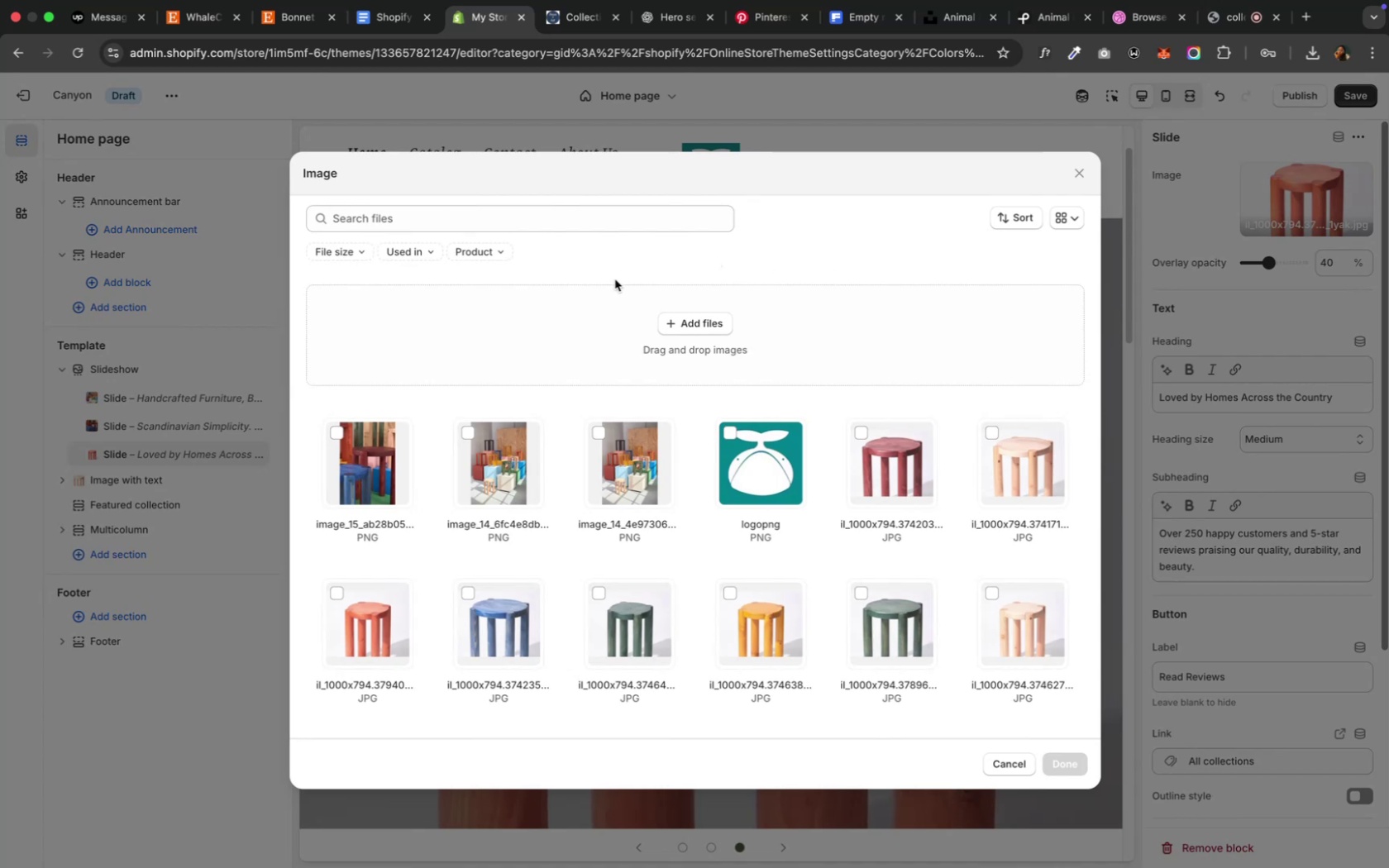 
left_click([670, 330])
 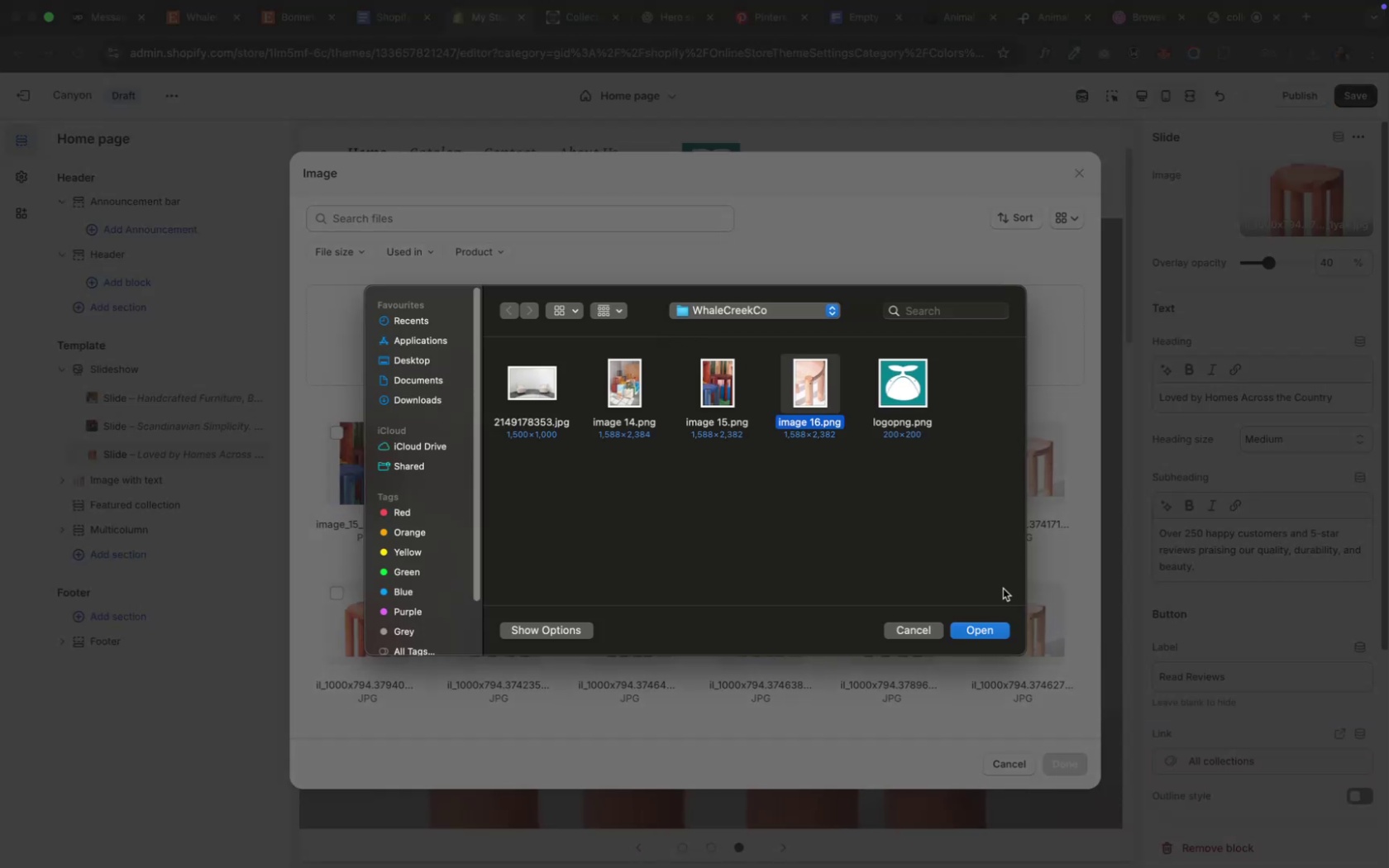 
left_click([990, 636])
 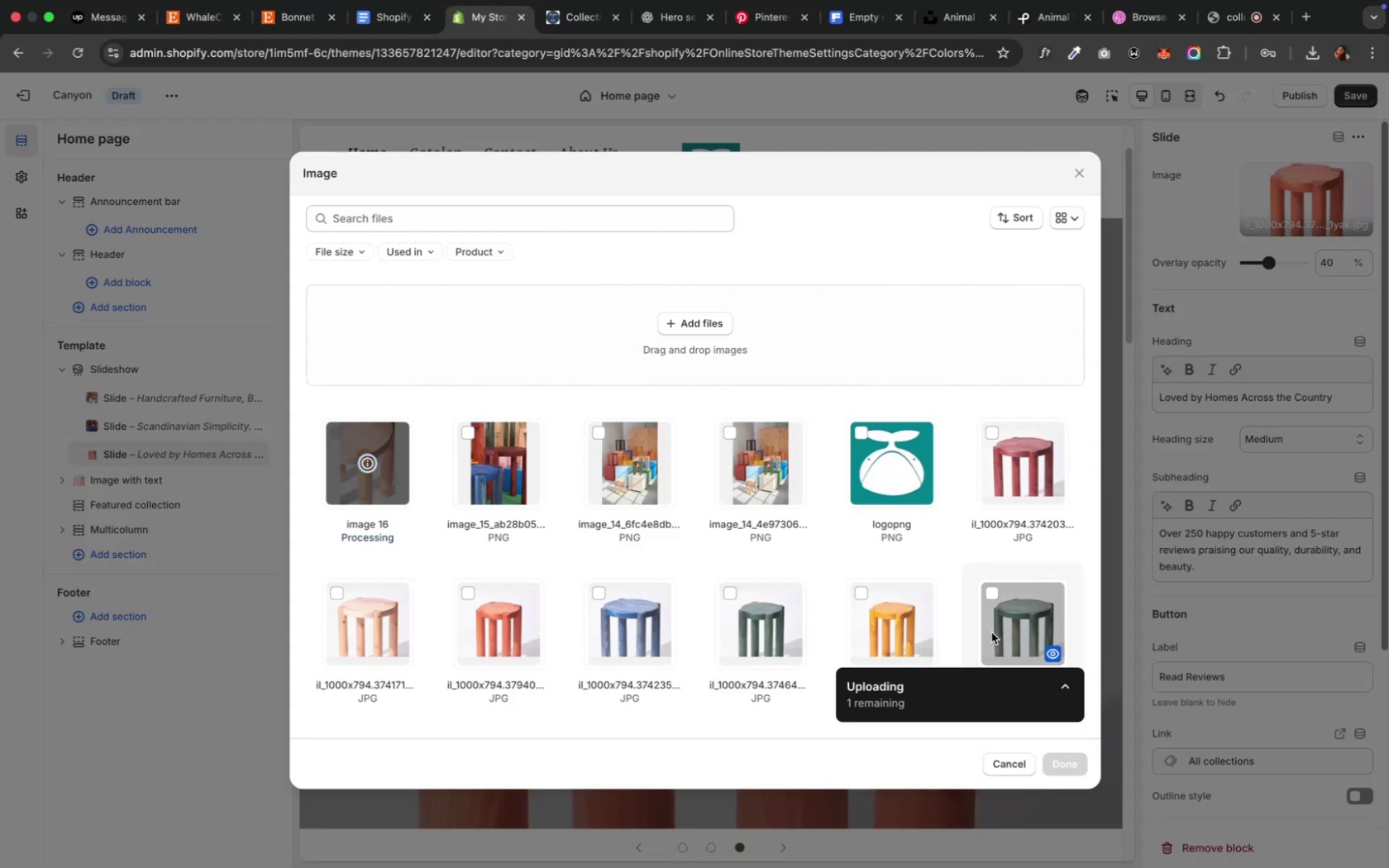 
wait(9.13)
 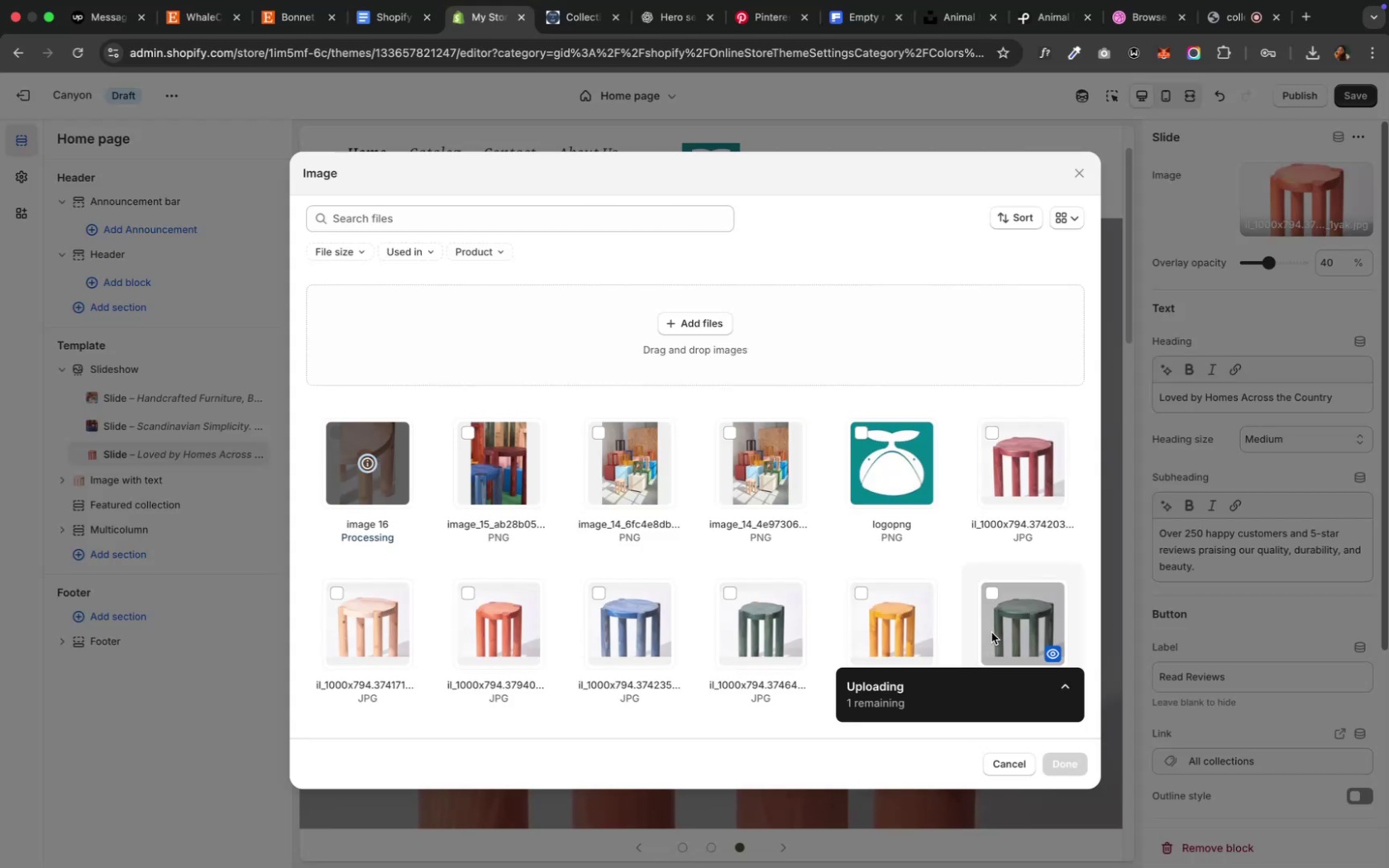 
left_click([1076, 765])
 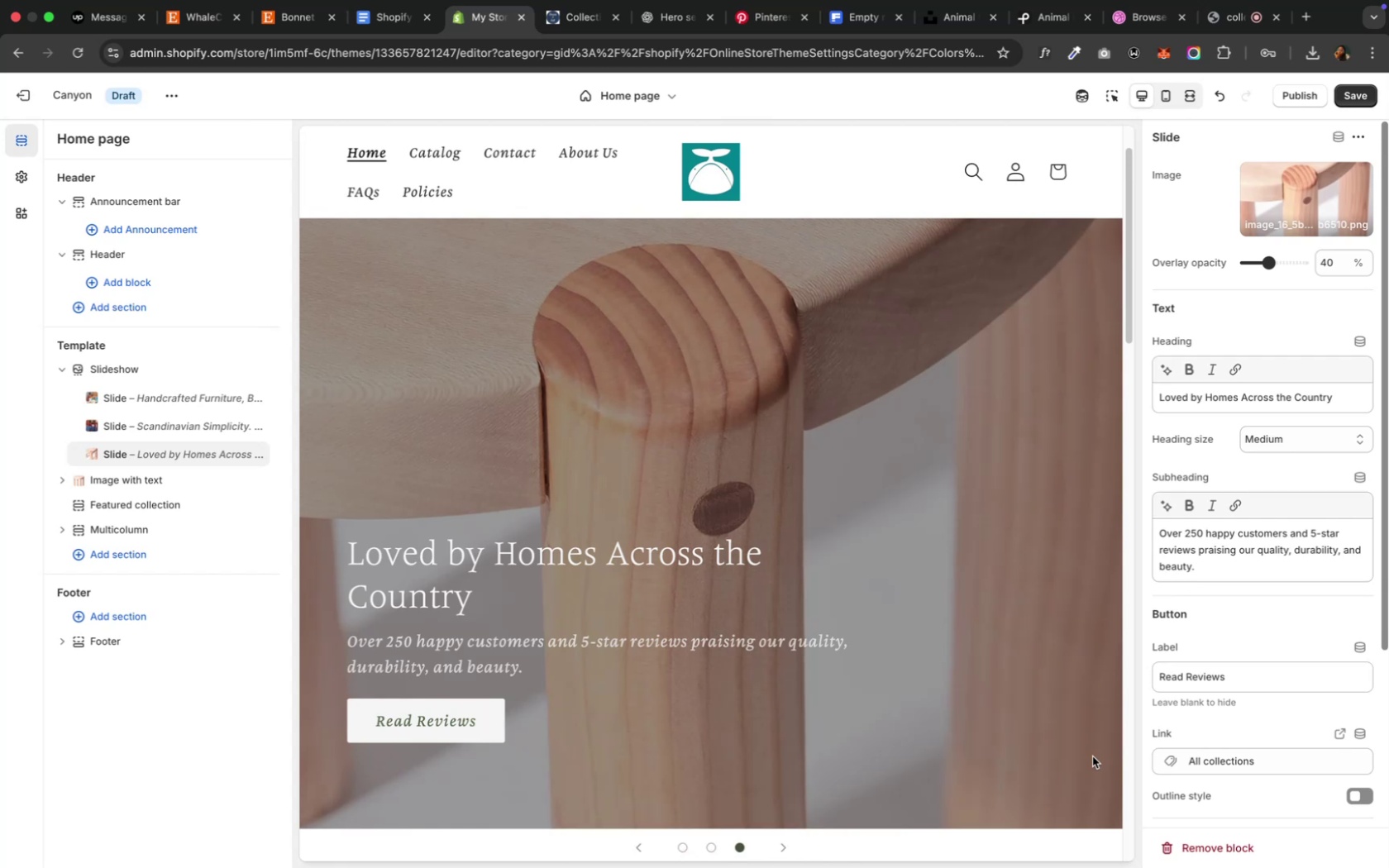 
wait(11.81)
 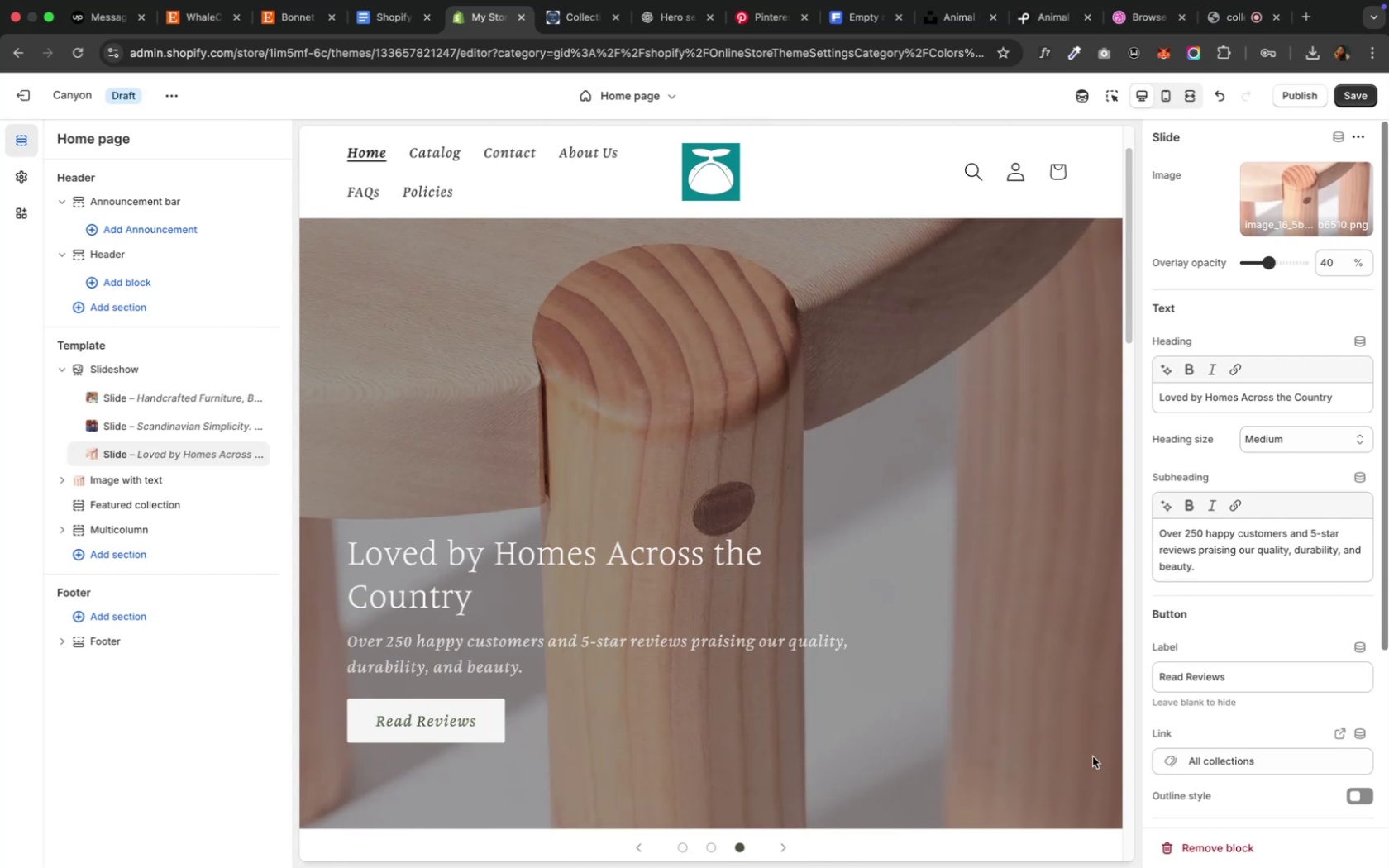 
scroll: coordinate [960, 707], scroll_direction: down, amount: 14.0
 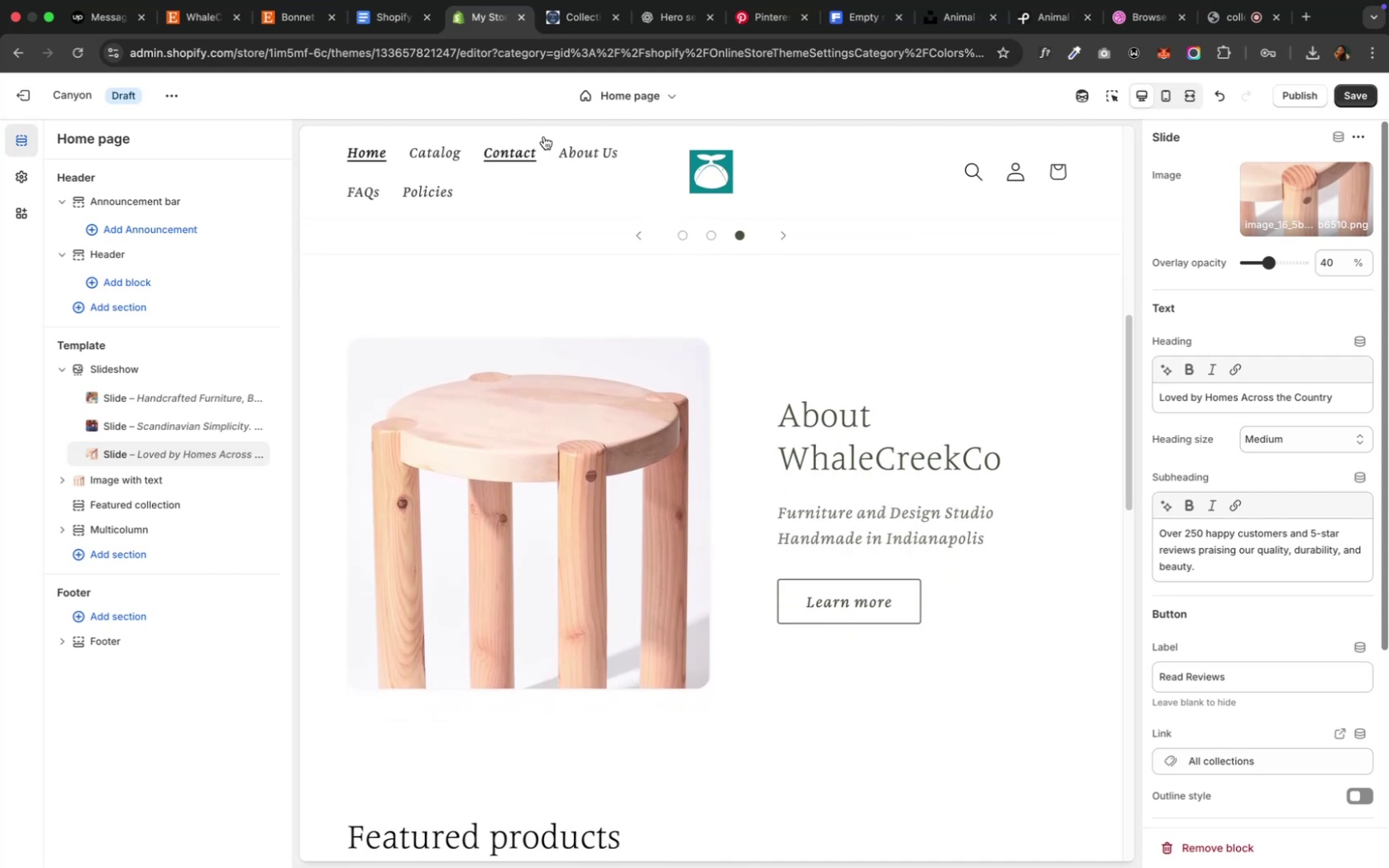 
left_click([599, 148])
 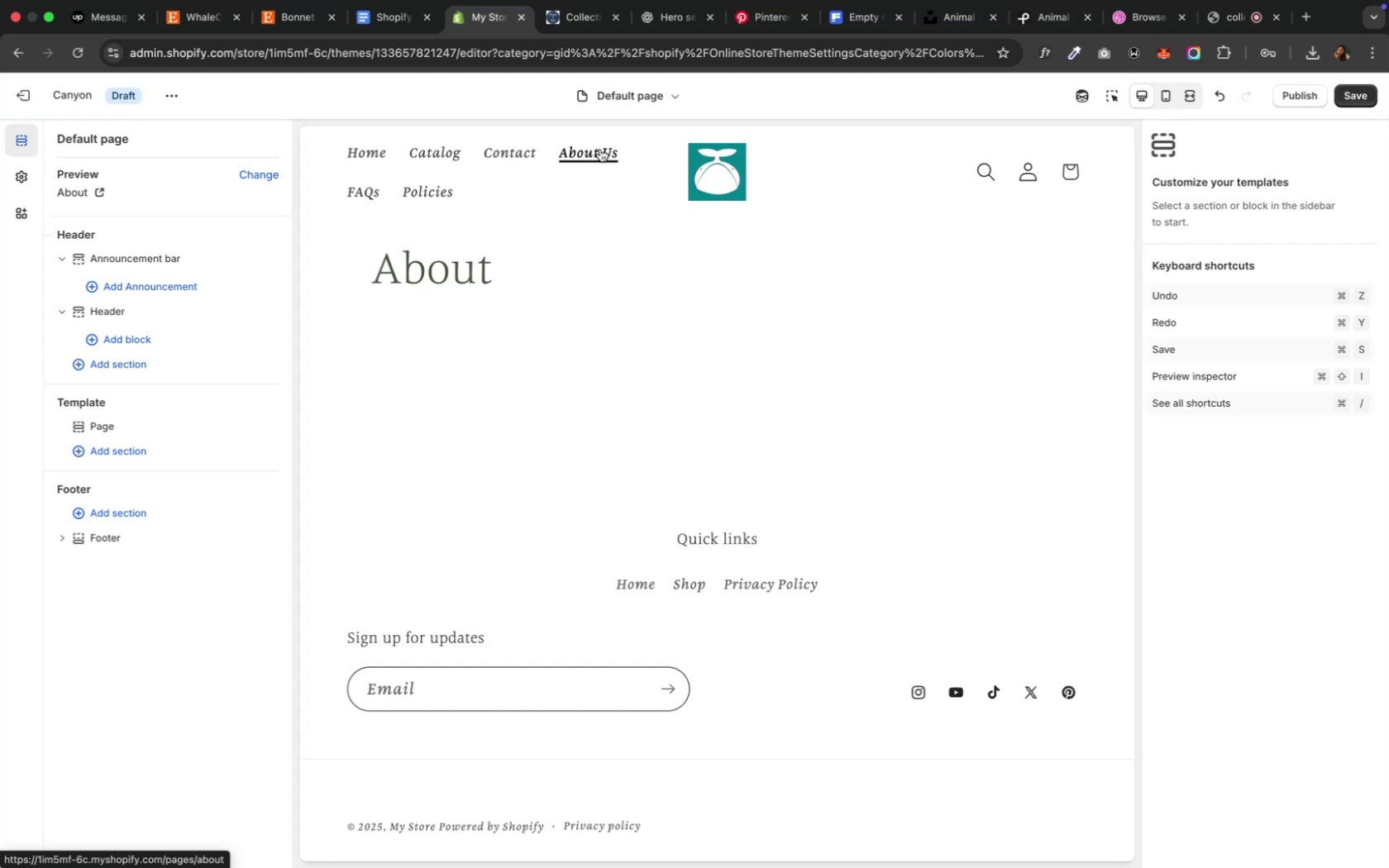 
wait(5.1)
 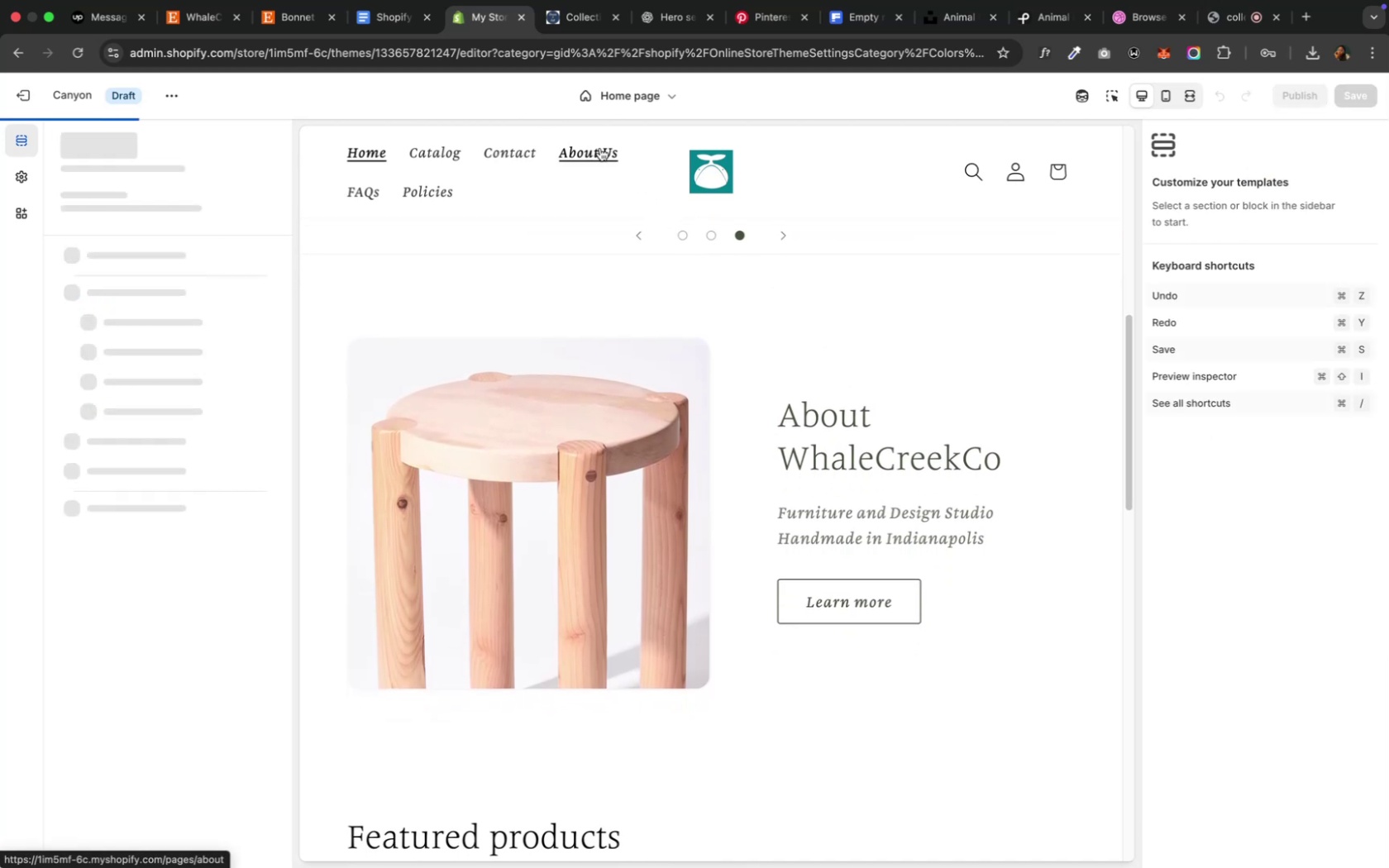 
left_click([350, 155])
 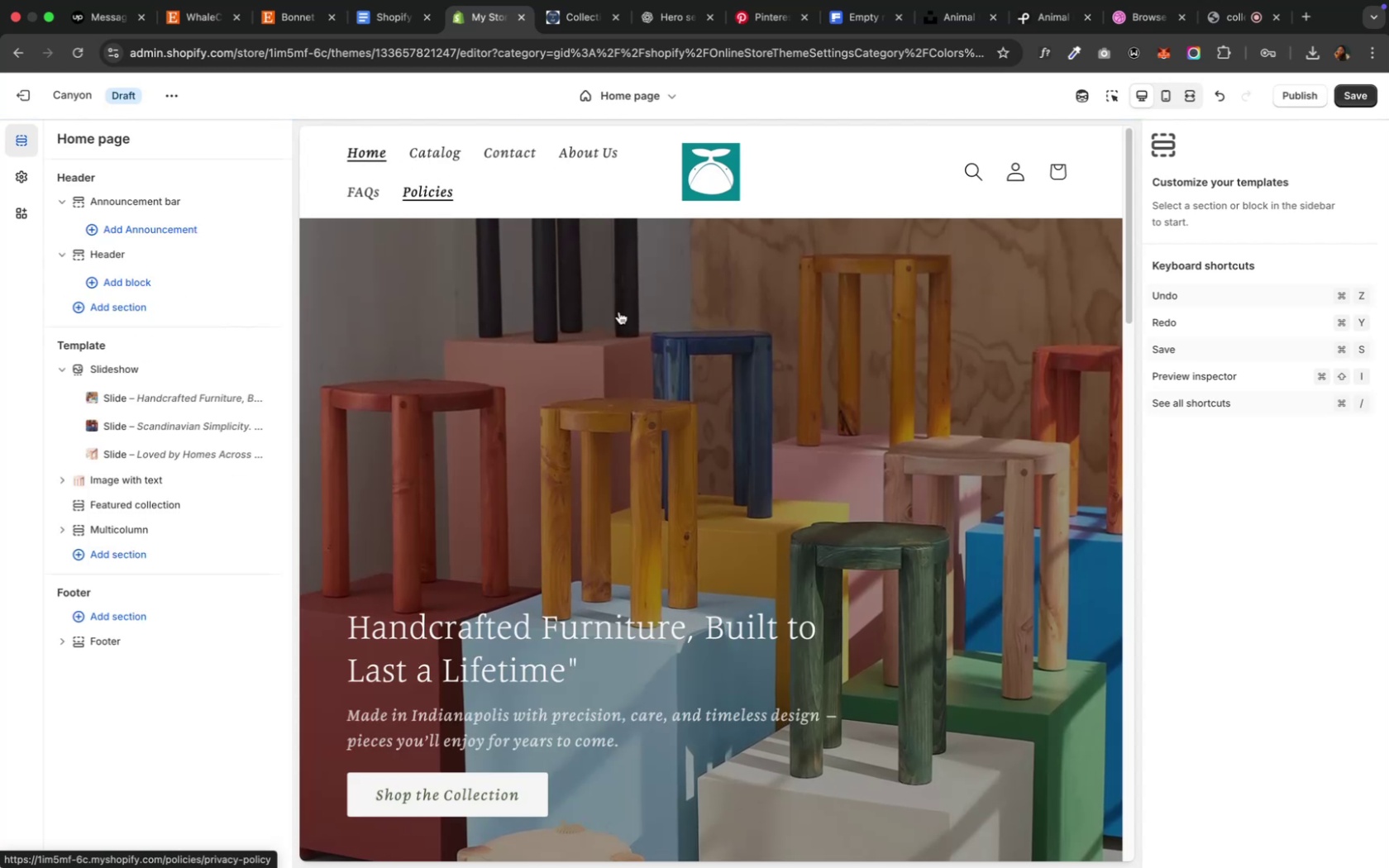 
scroll: coordinate [712, 395], scroll_direction: down, amount: 17.0
 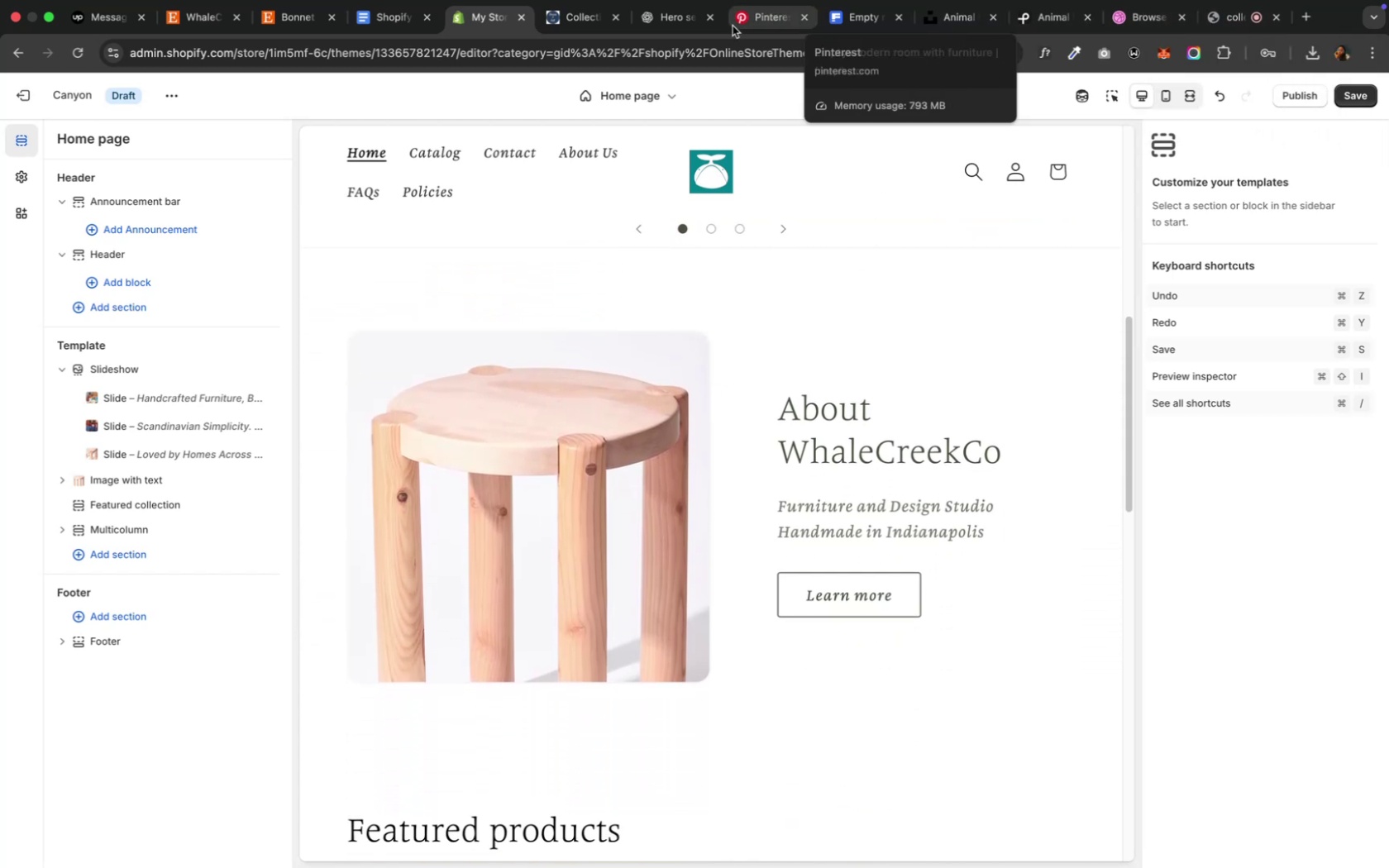 
left_click([674, 24])
 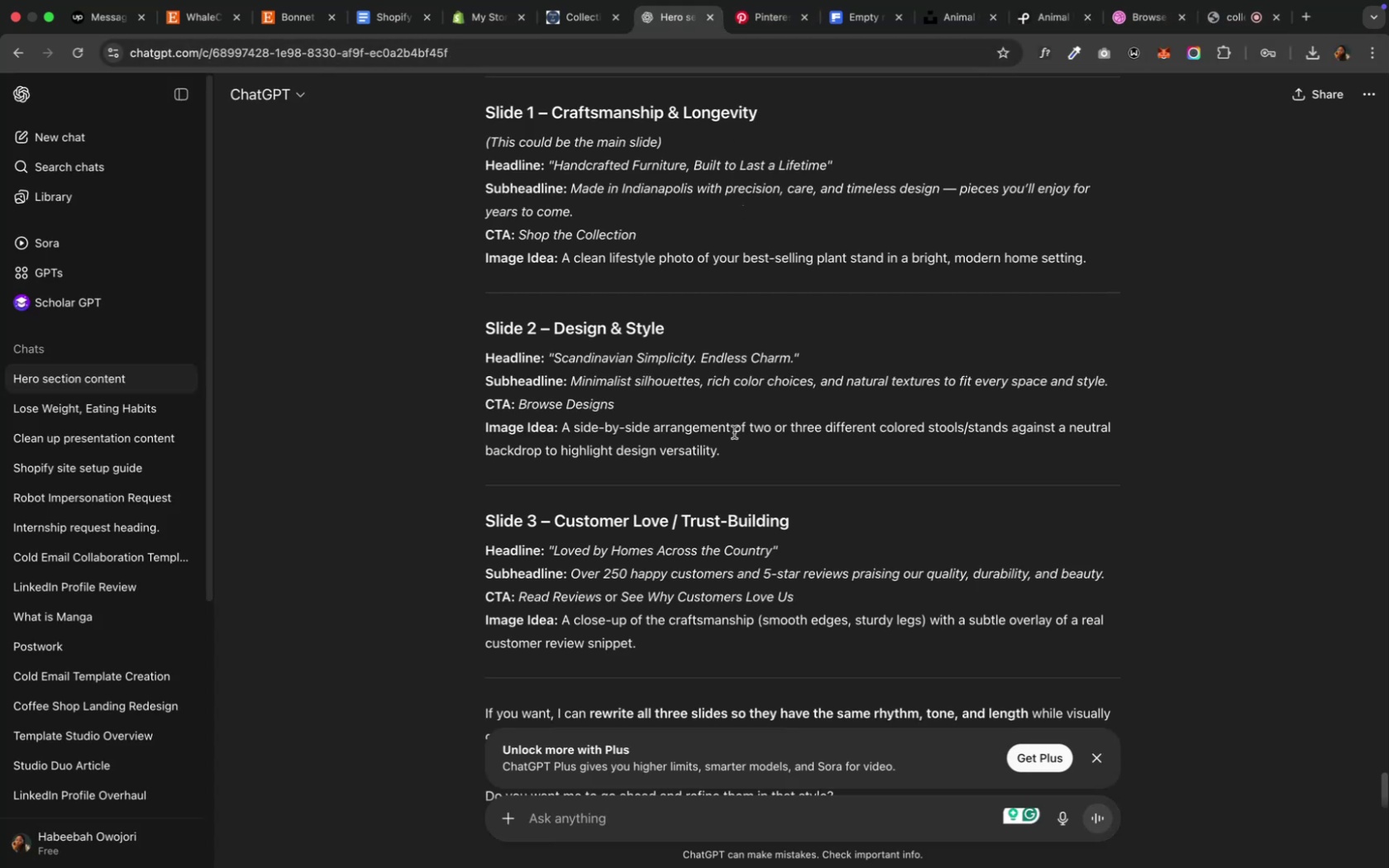 
scroll: coordinate [731, 584], scroll_direction: down, amount: 15.0
 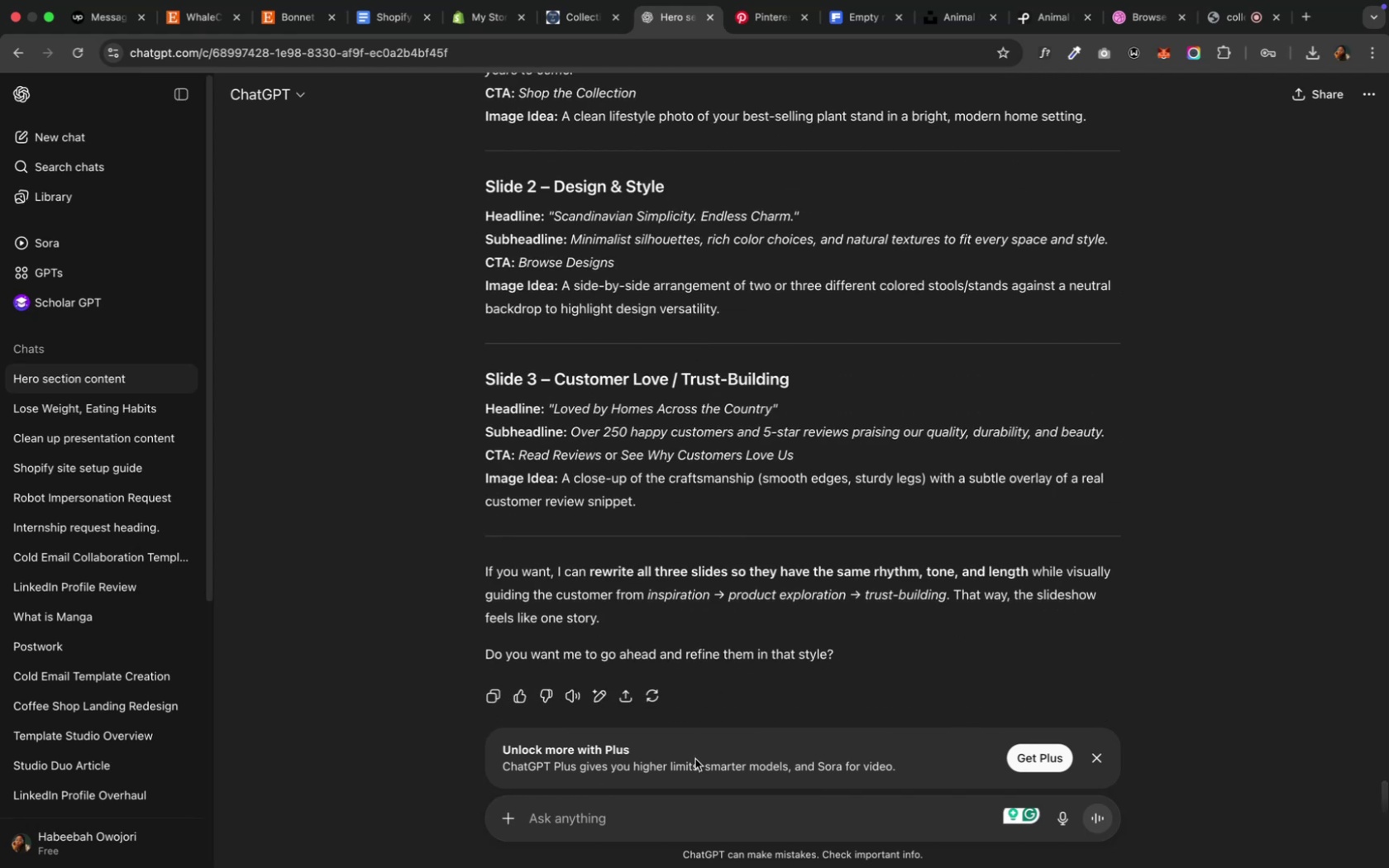 
left_click([682, 820])
 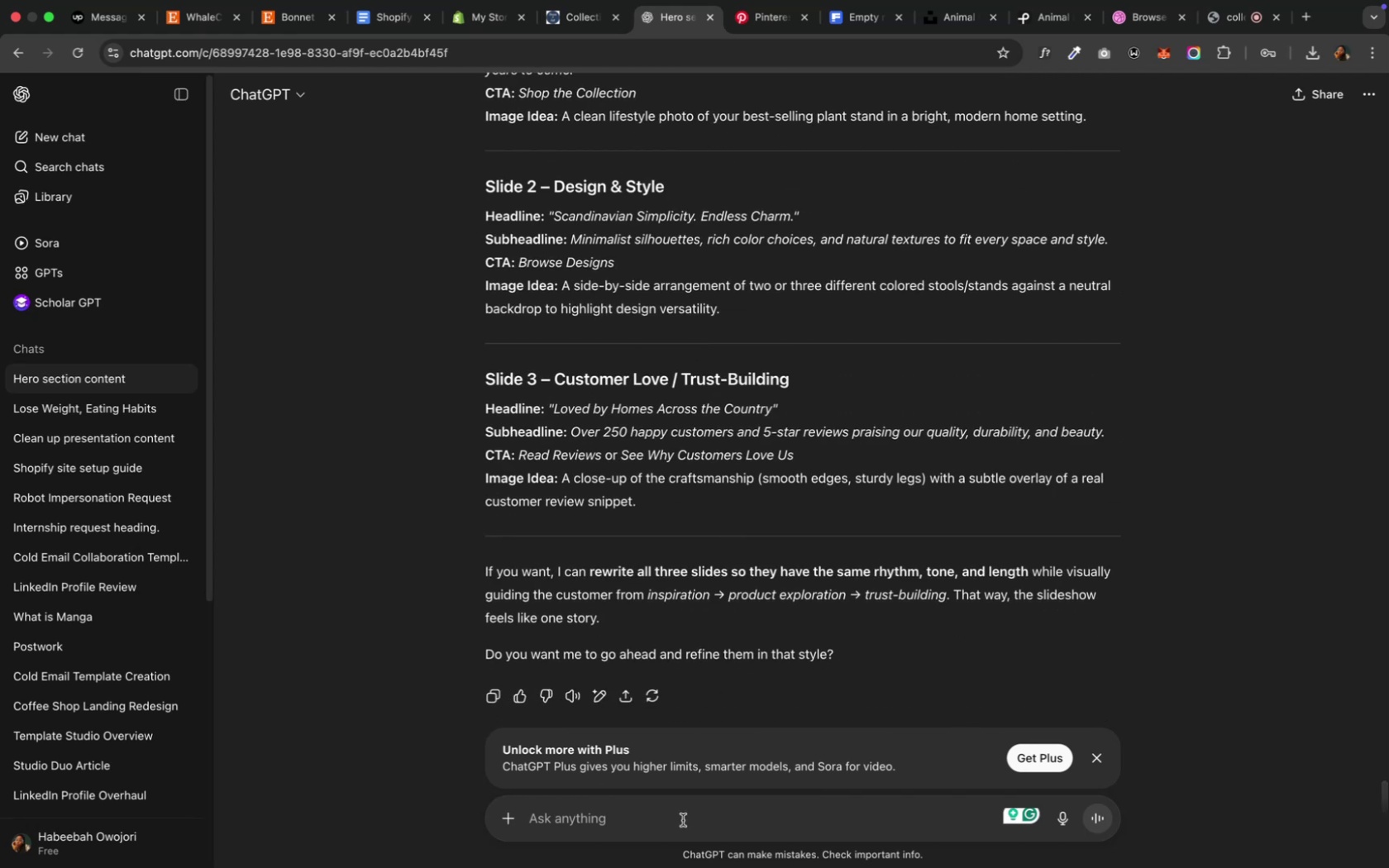 
type(For the about page section)
 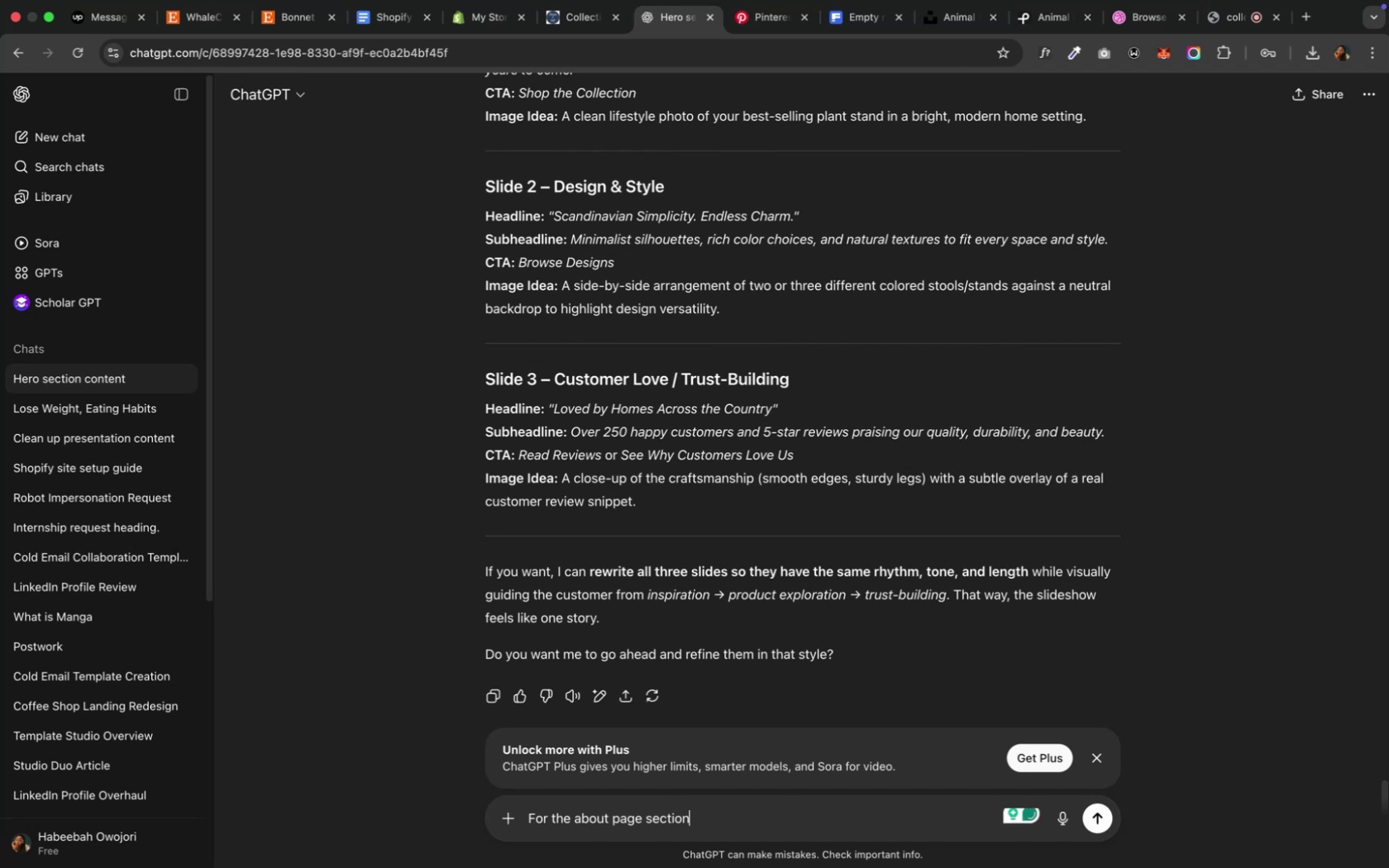 
type(, help me wit )
key(Backspace)
type(h t)
 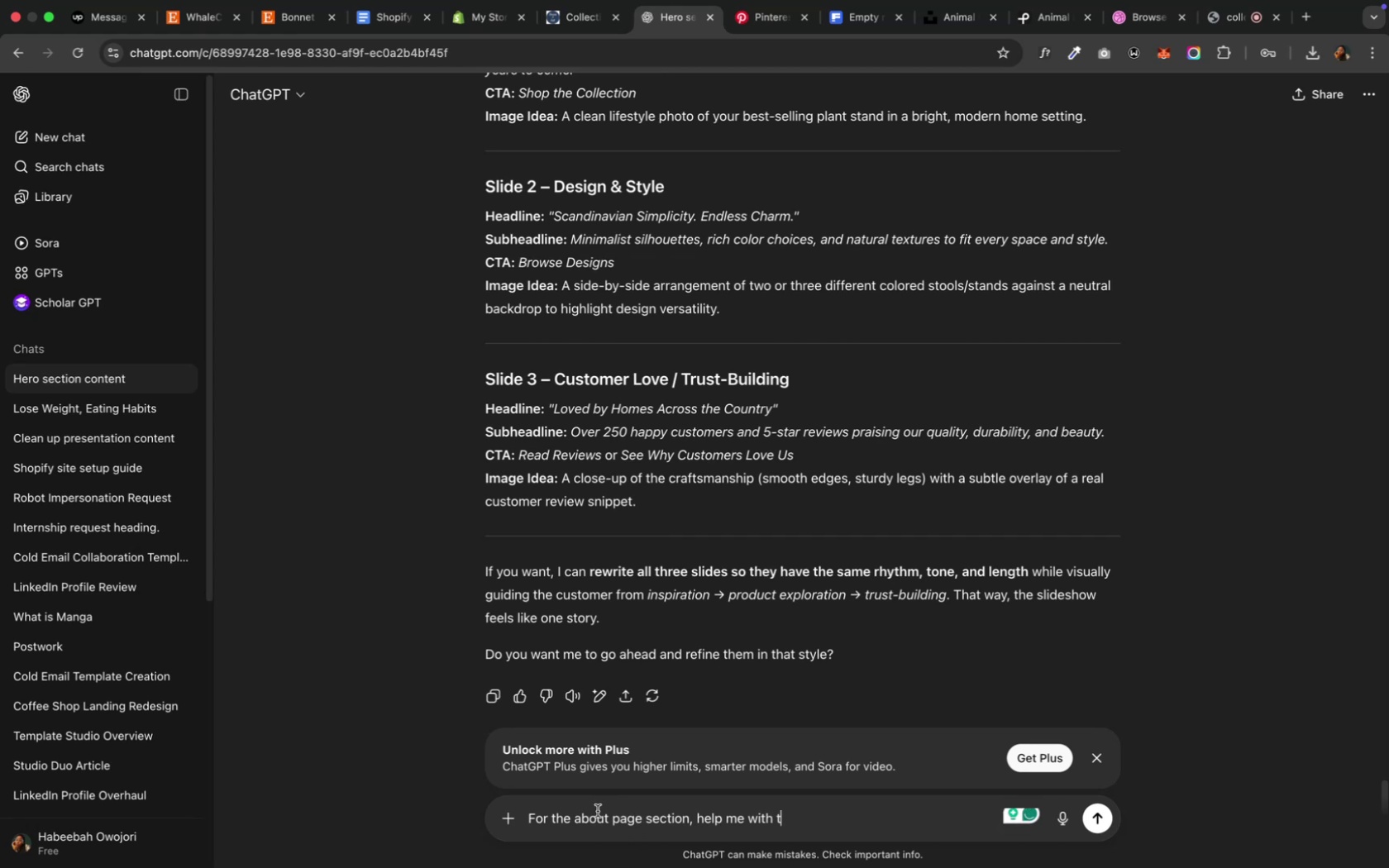 
wait(6.33)
 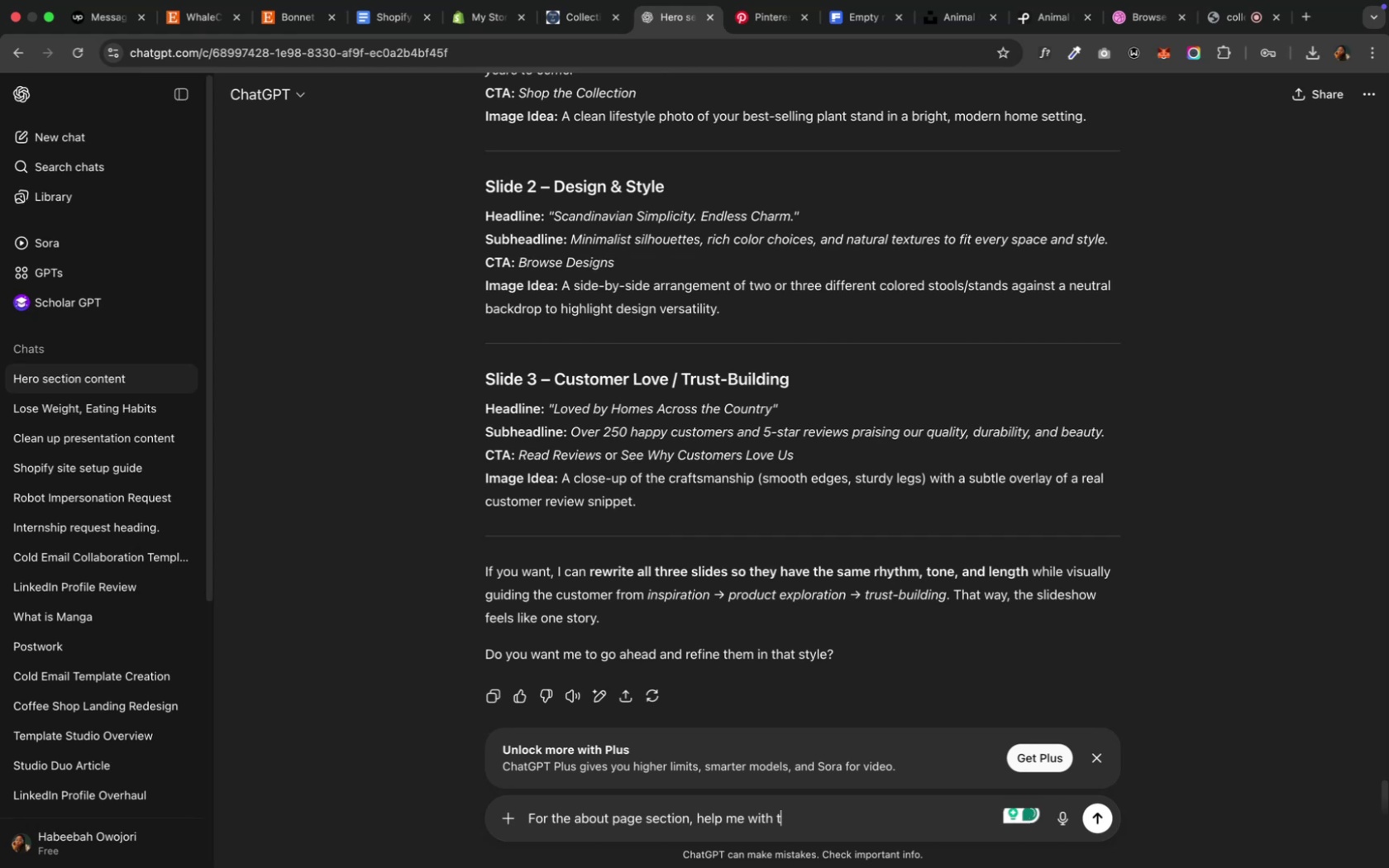 
left_click([692, 818])
 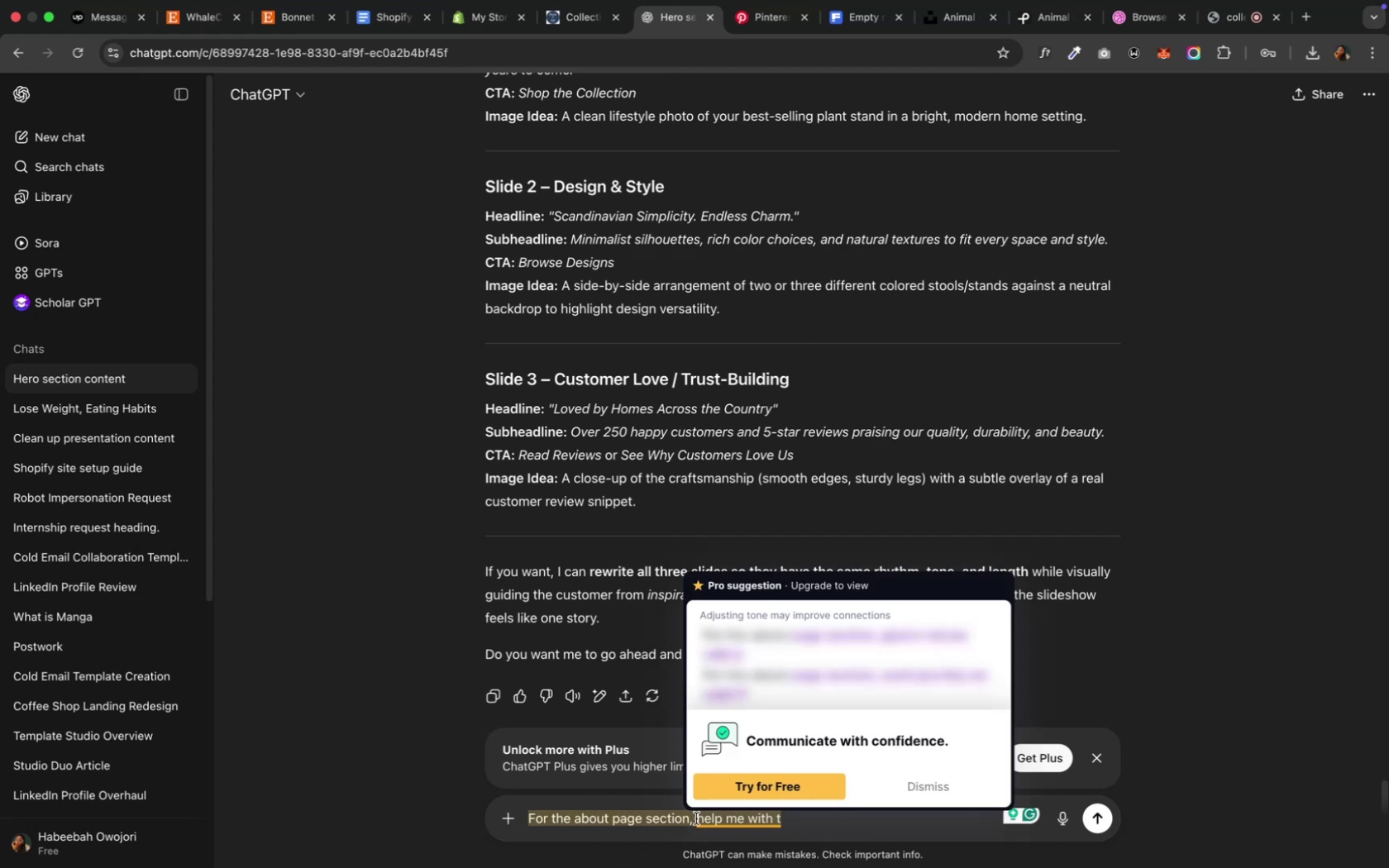 
left_click([691, 819])
 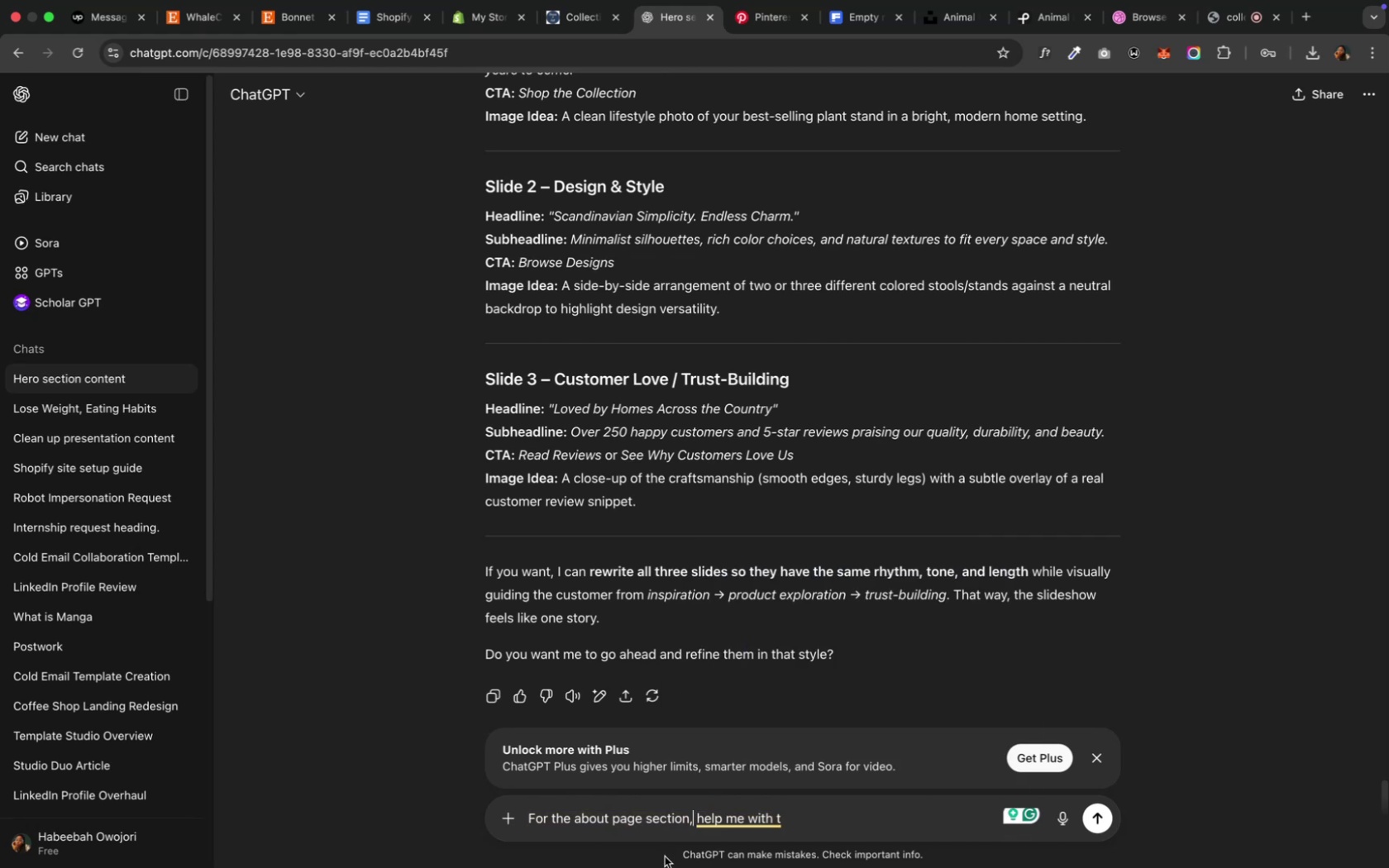 
double_click([630, 824])
 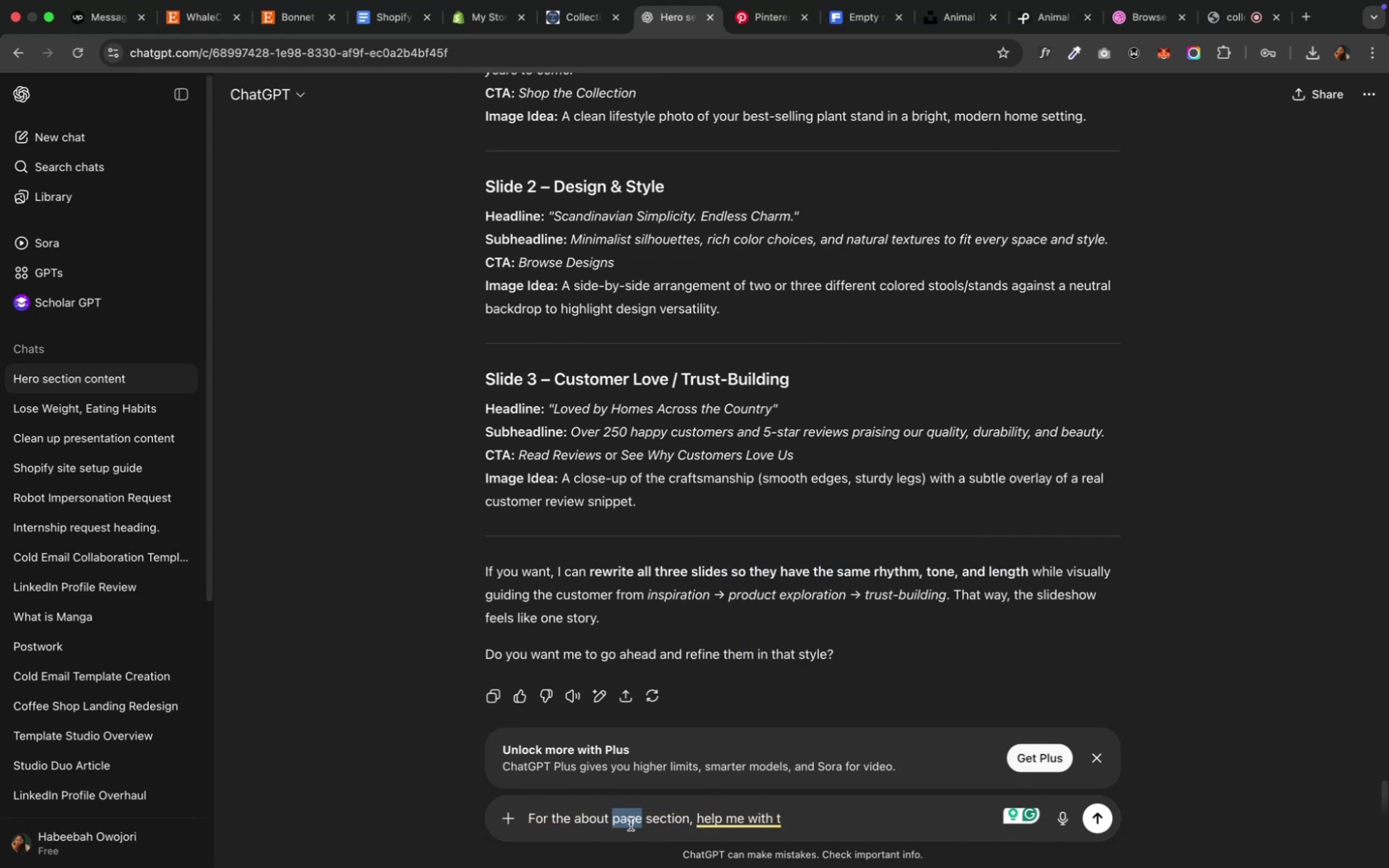 
type(us)
 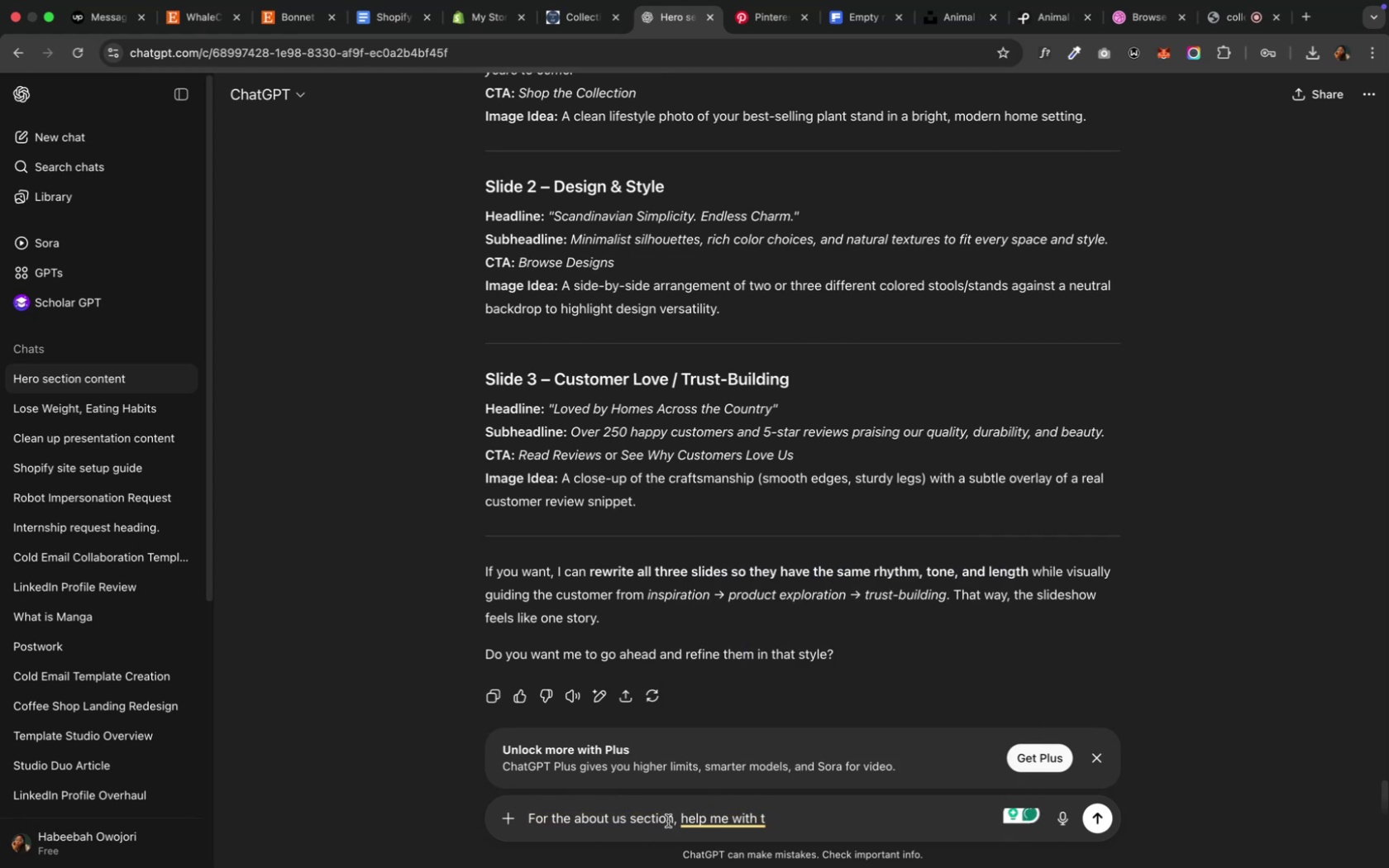 
left_click([674, 817])
 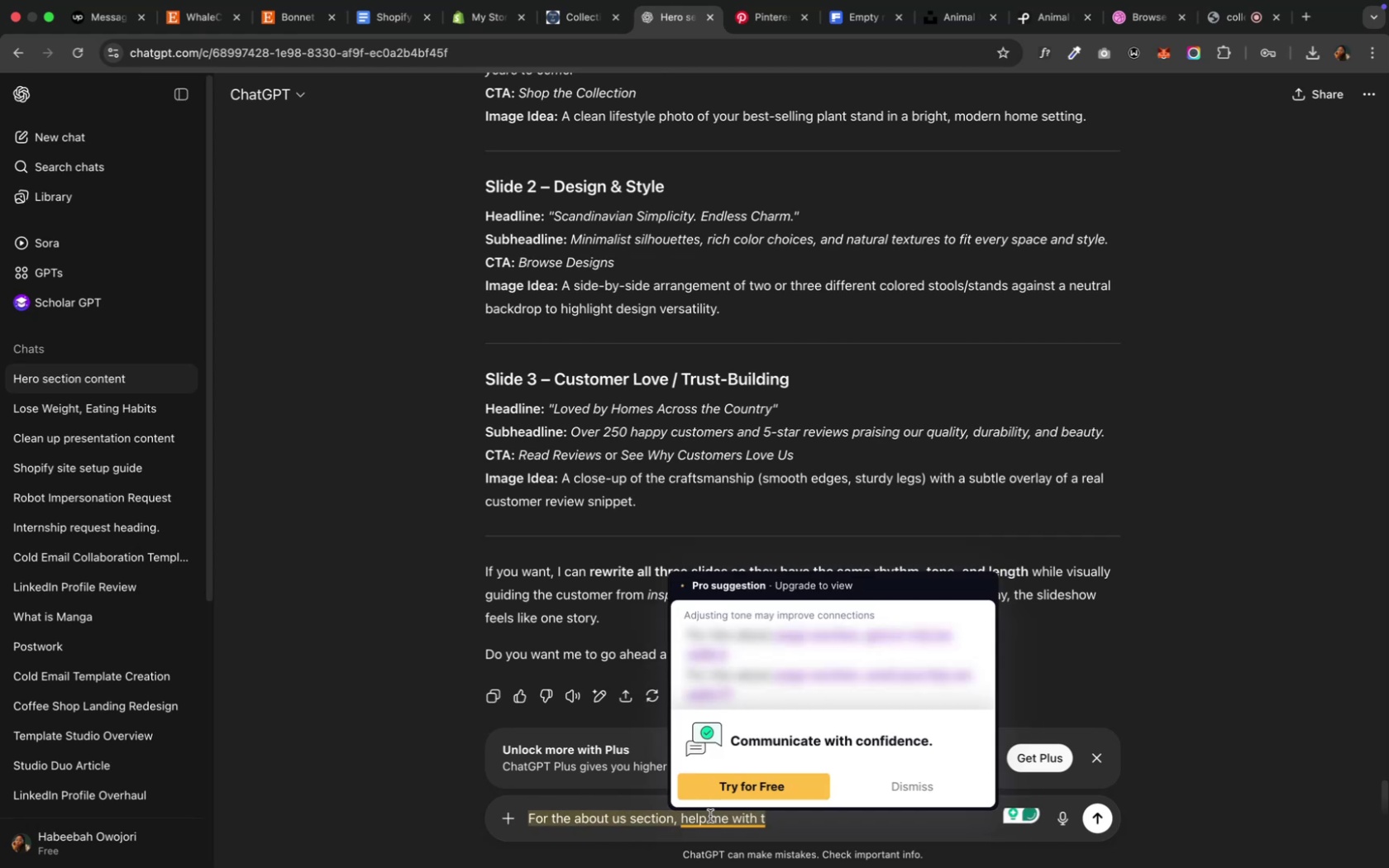 
type( on the homepage)
 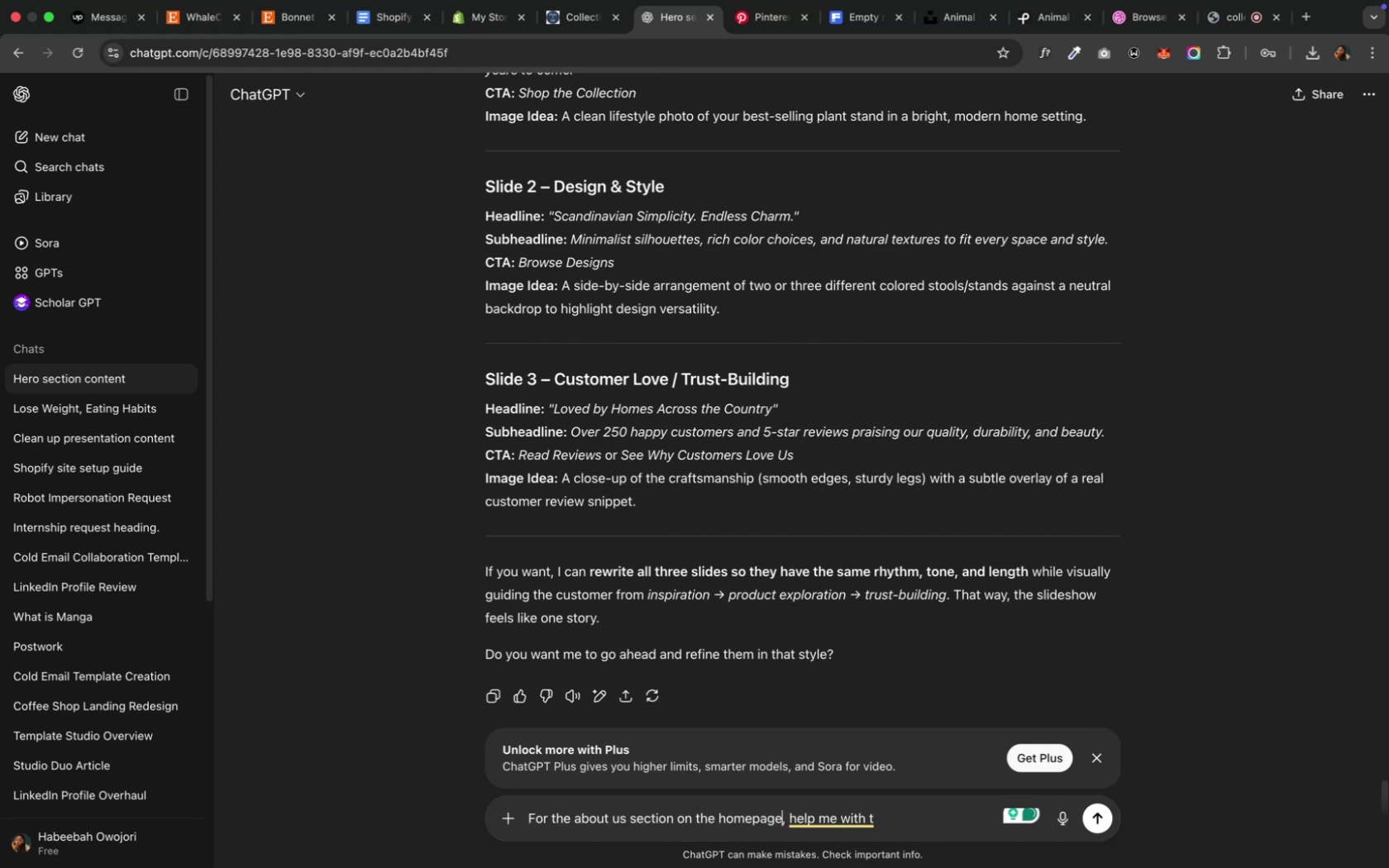 
hold_key(key=ArrowRight, duration=1.5)
 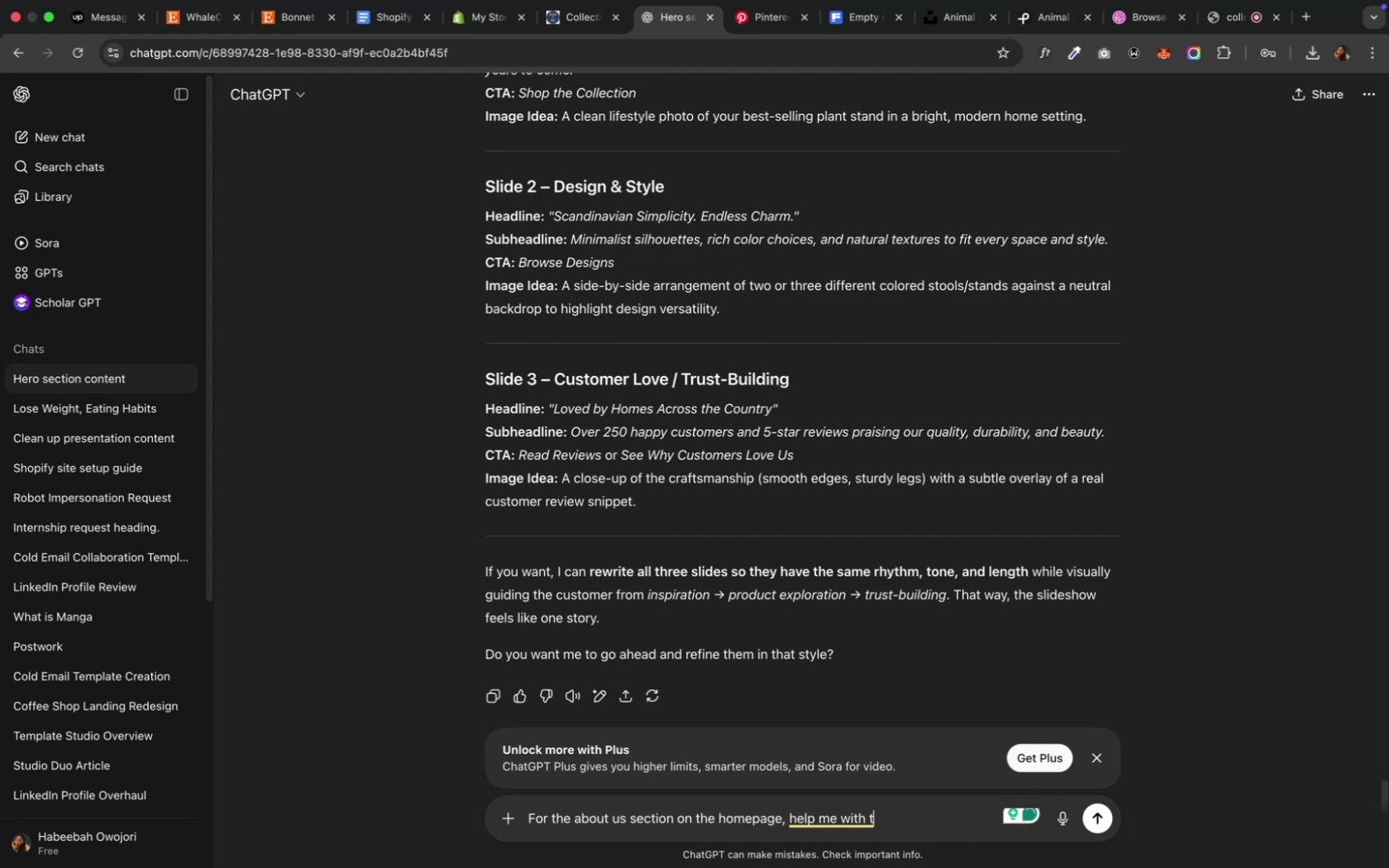 
hold_key(key=ArrowRight, duration=0.44)
 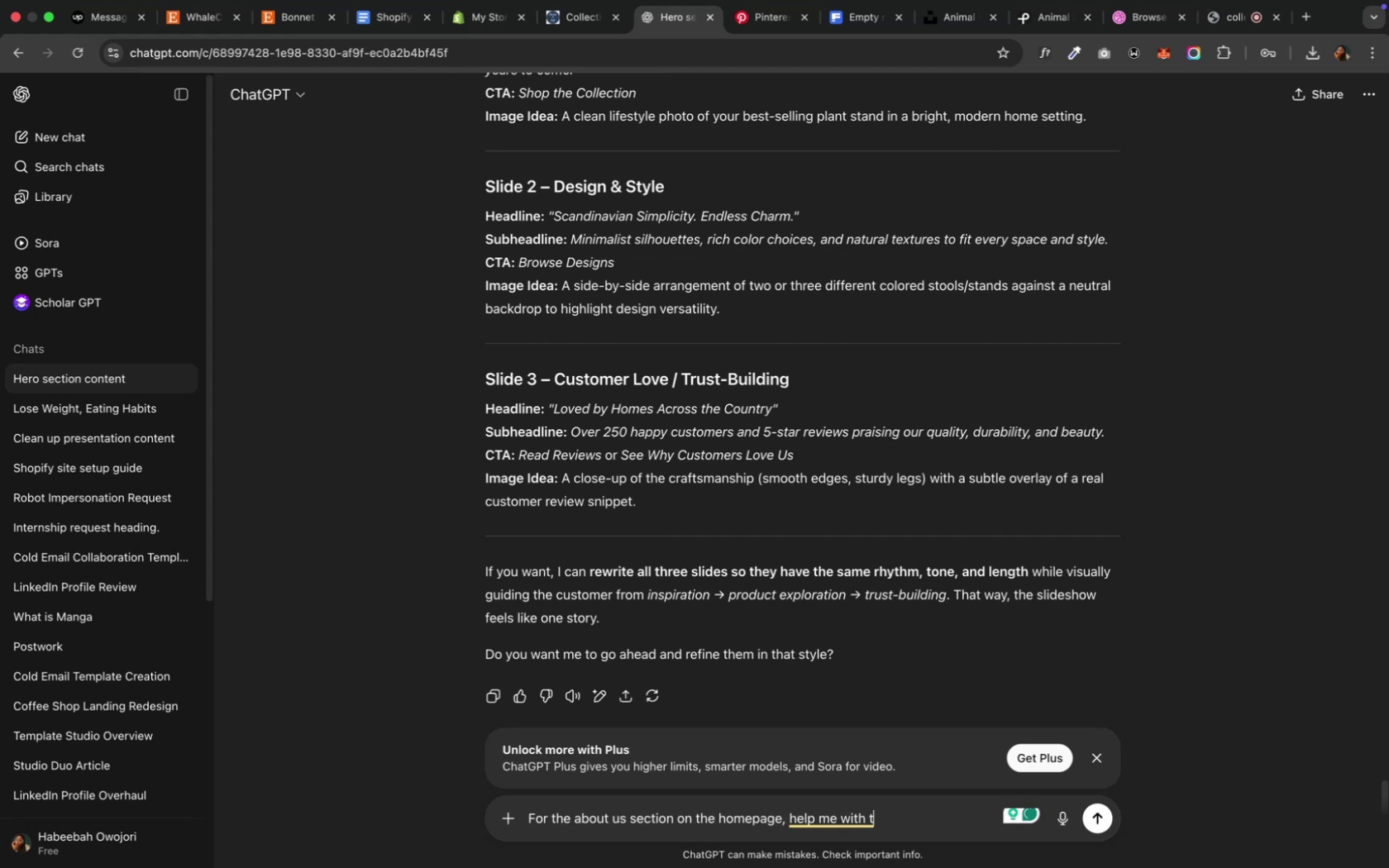 
type(he content and c)
key(Backspace)
type(CTA )
 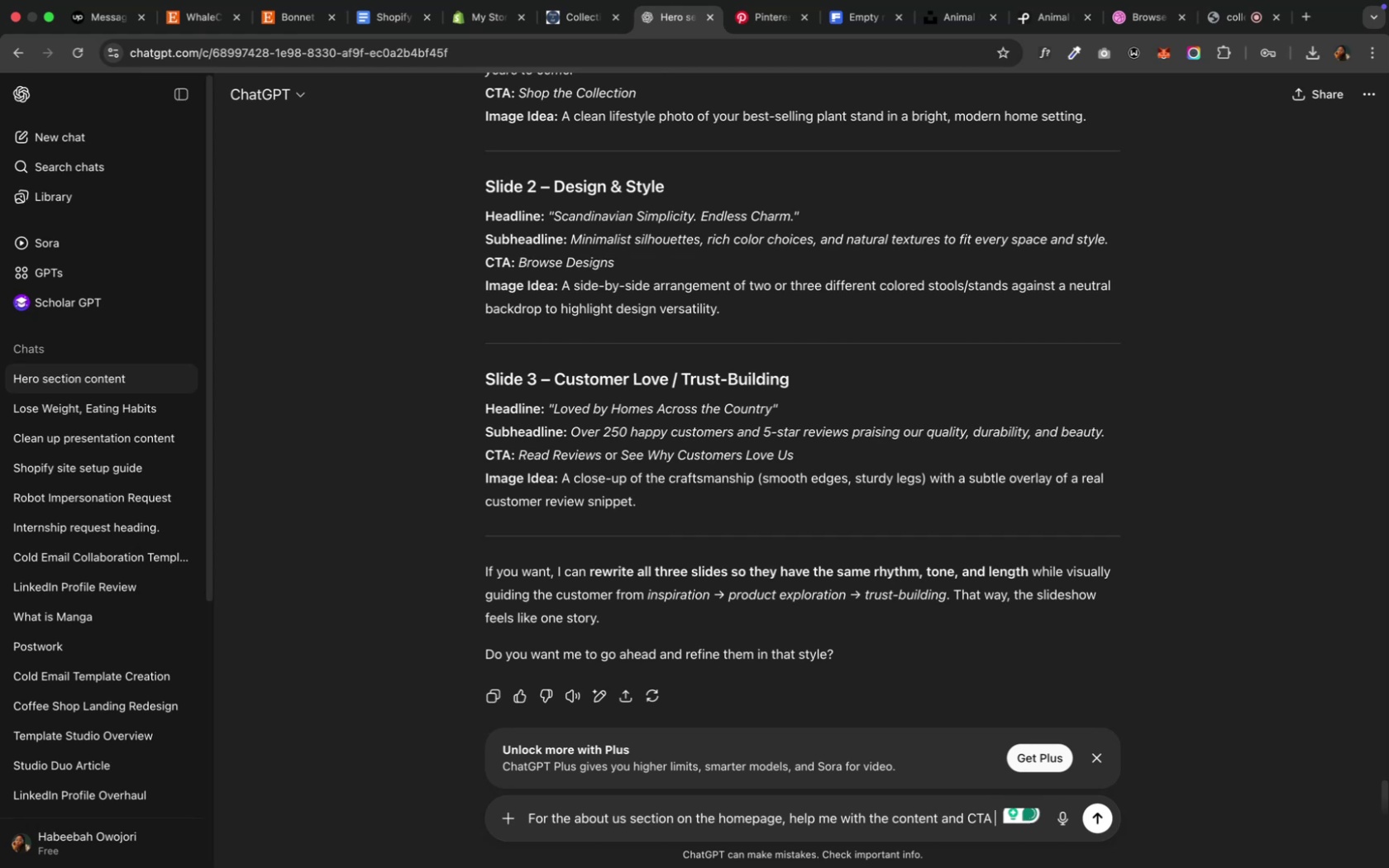 
key(Enter)
 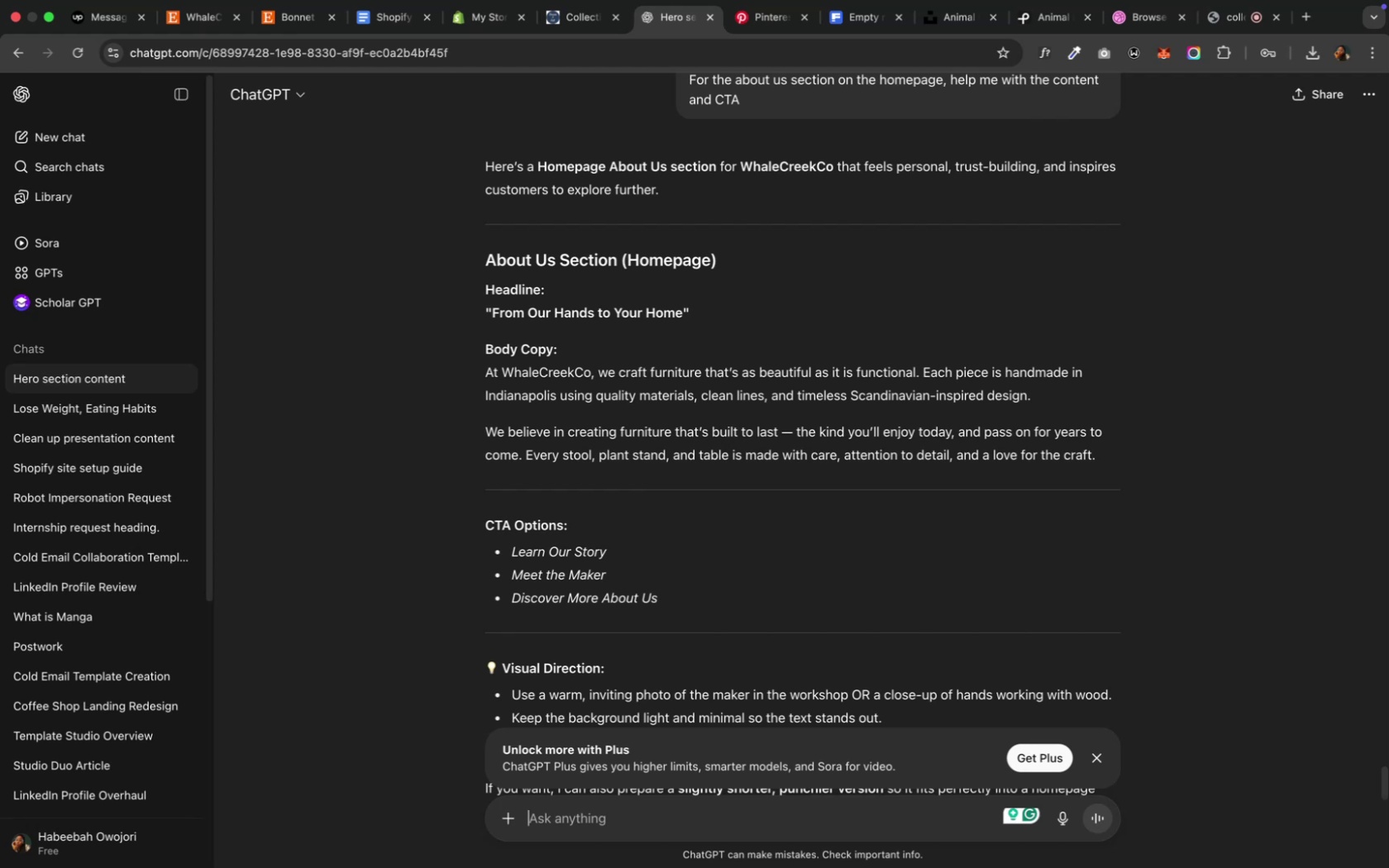 
wait(18.43)
 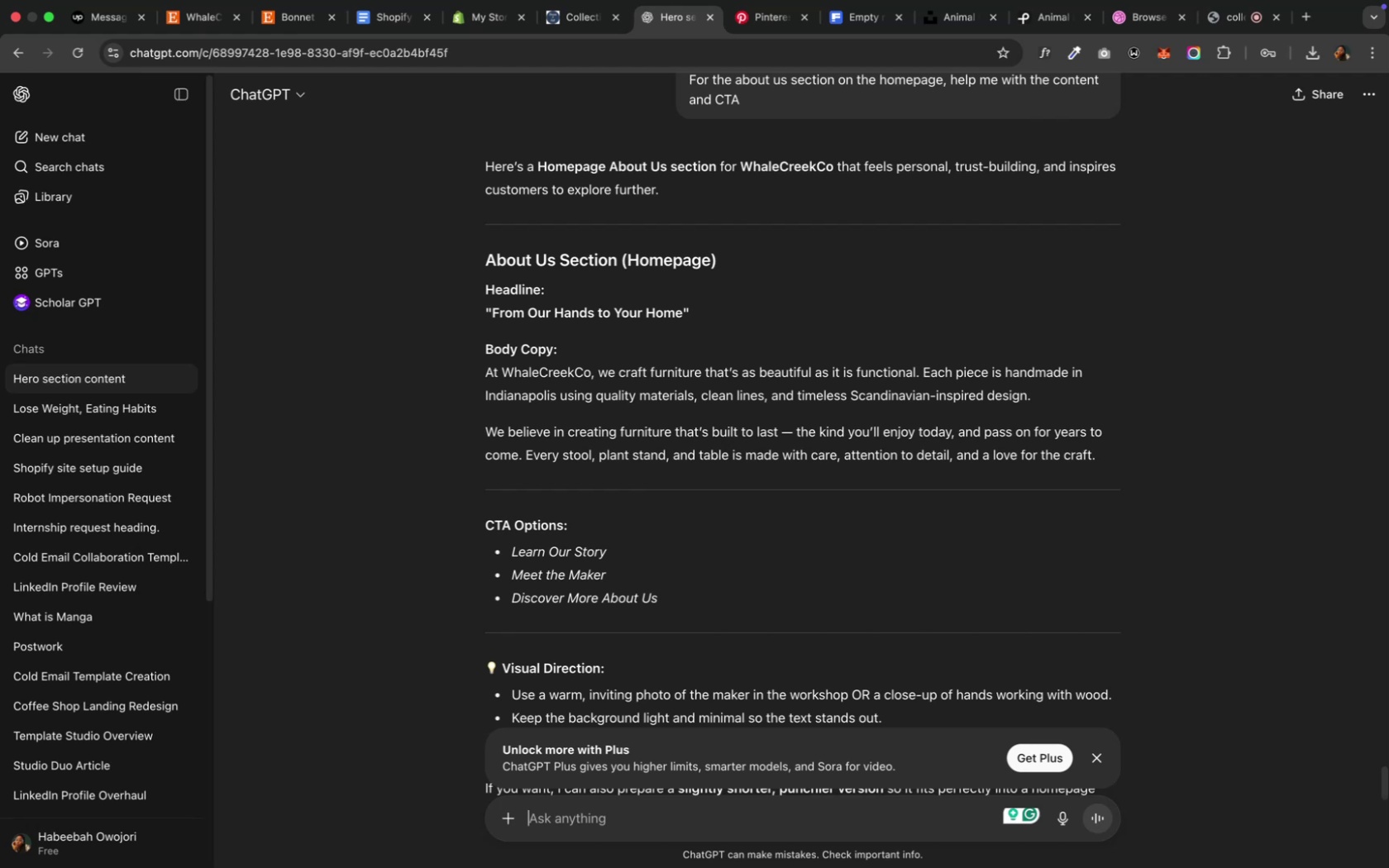 
left_click_drag(start_coordinate=[494, 312], to_coordinate=[680, 318])
 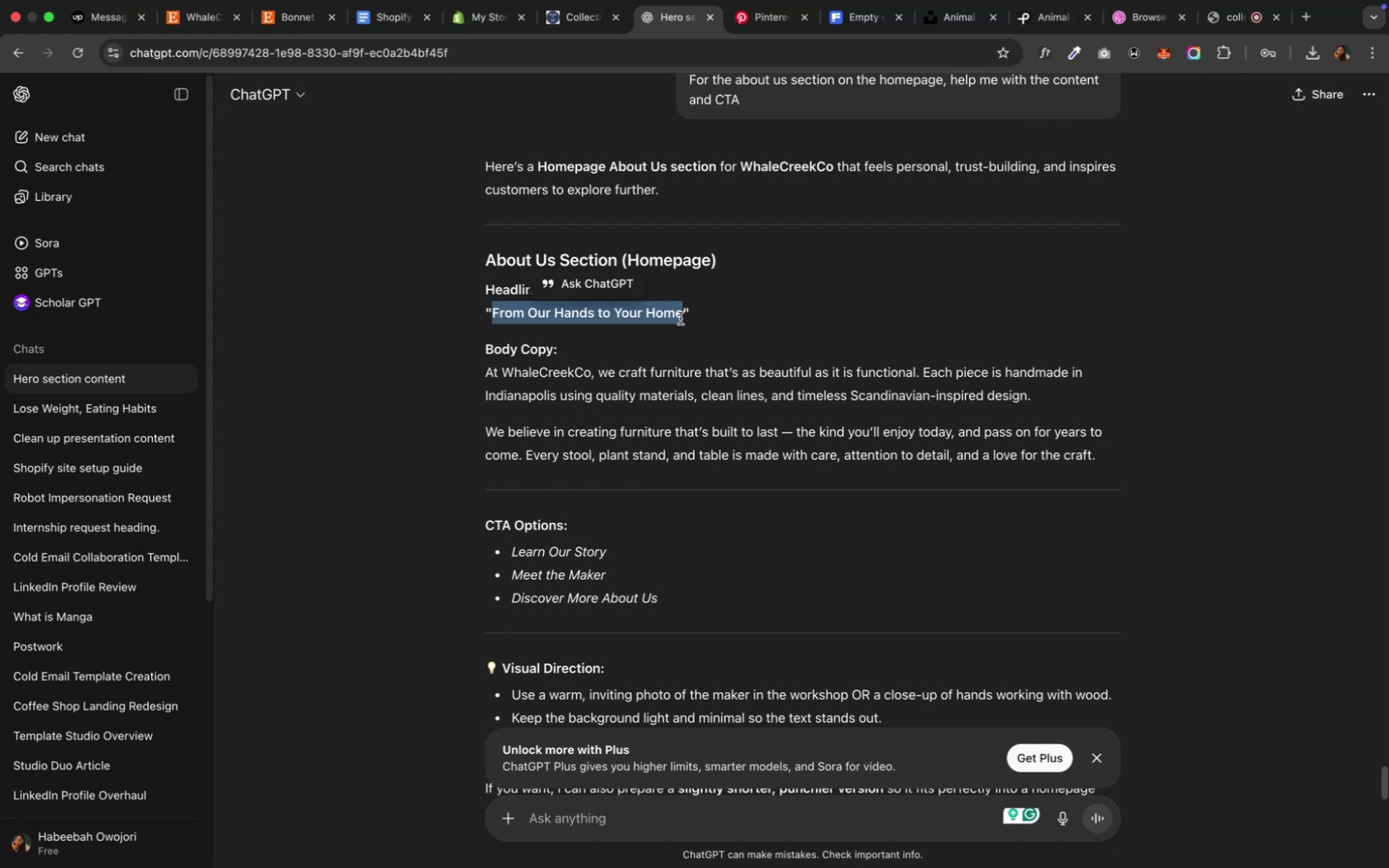 
key(Meta+C)
 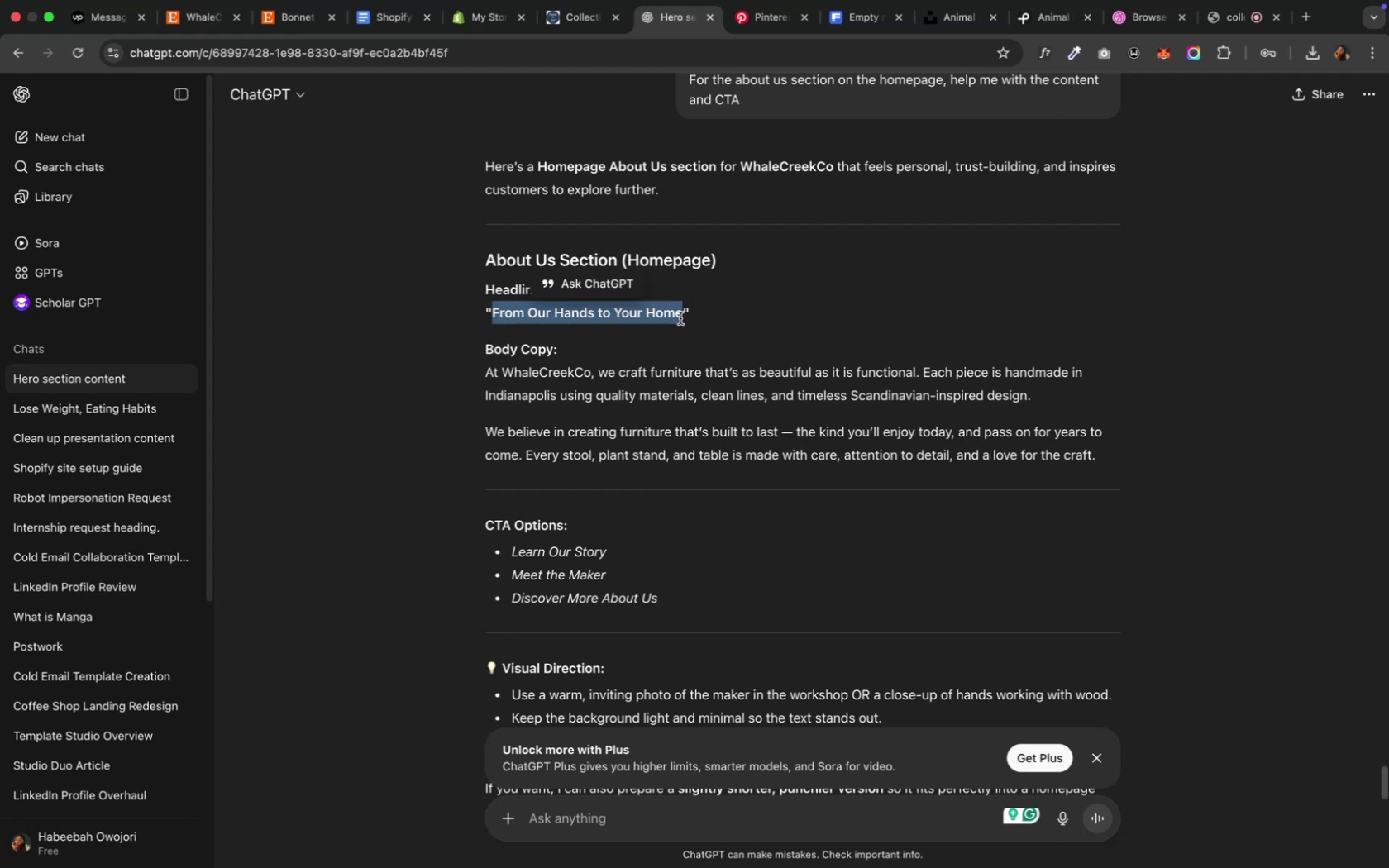 
key(Meta+C)
 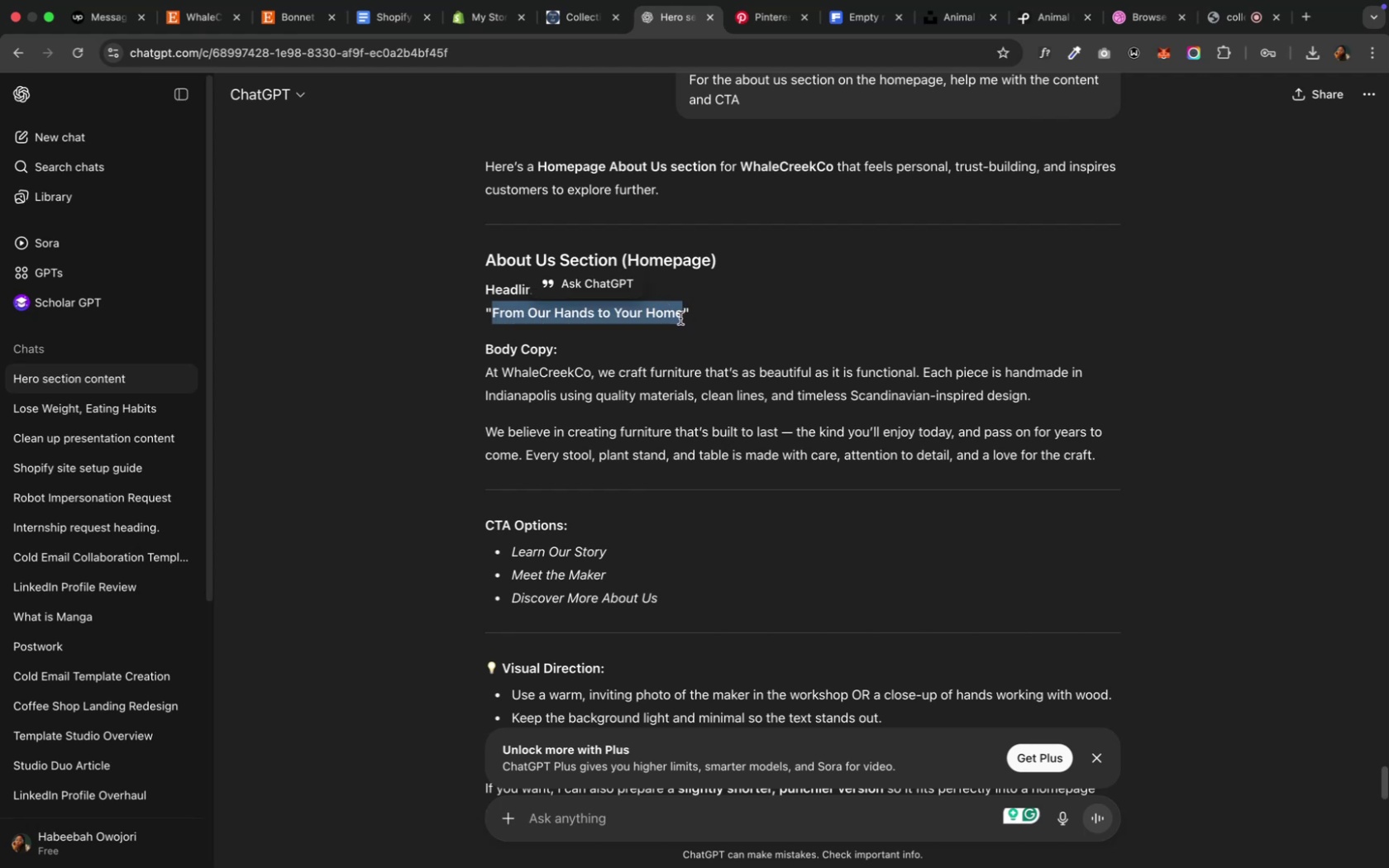 
key(Meta+C)
 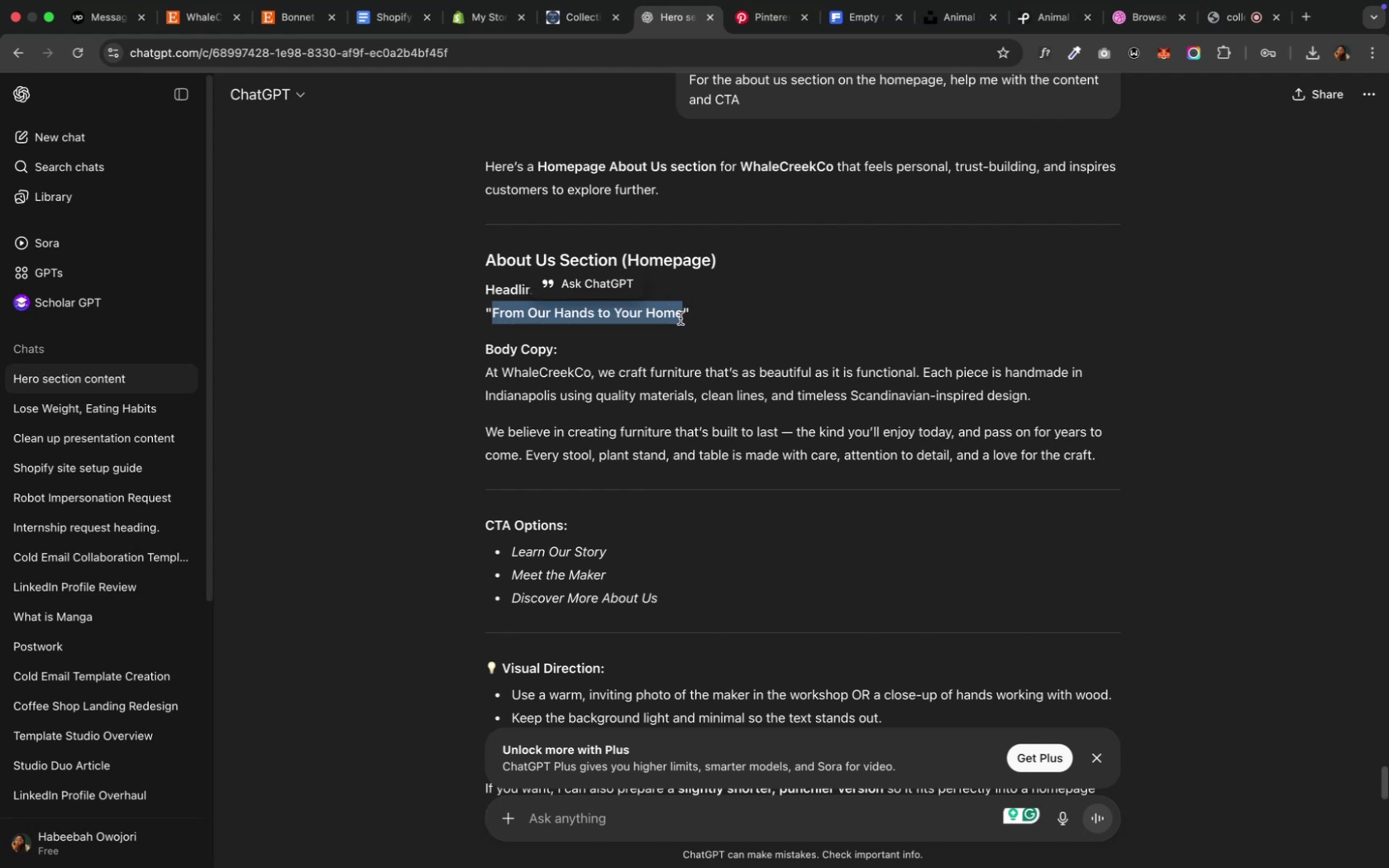 
key(Meta+C)
 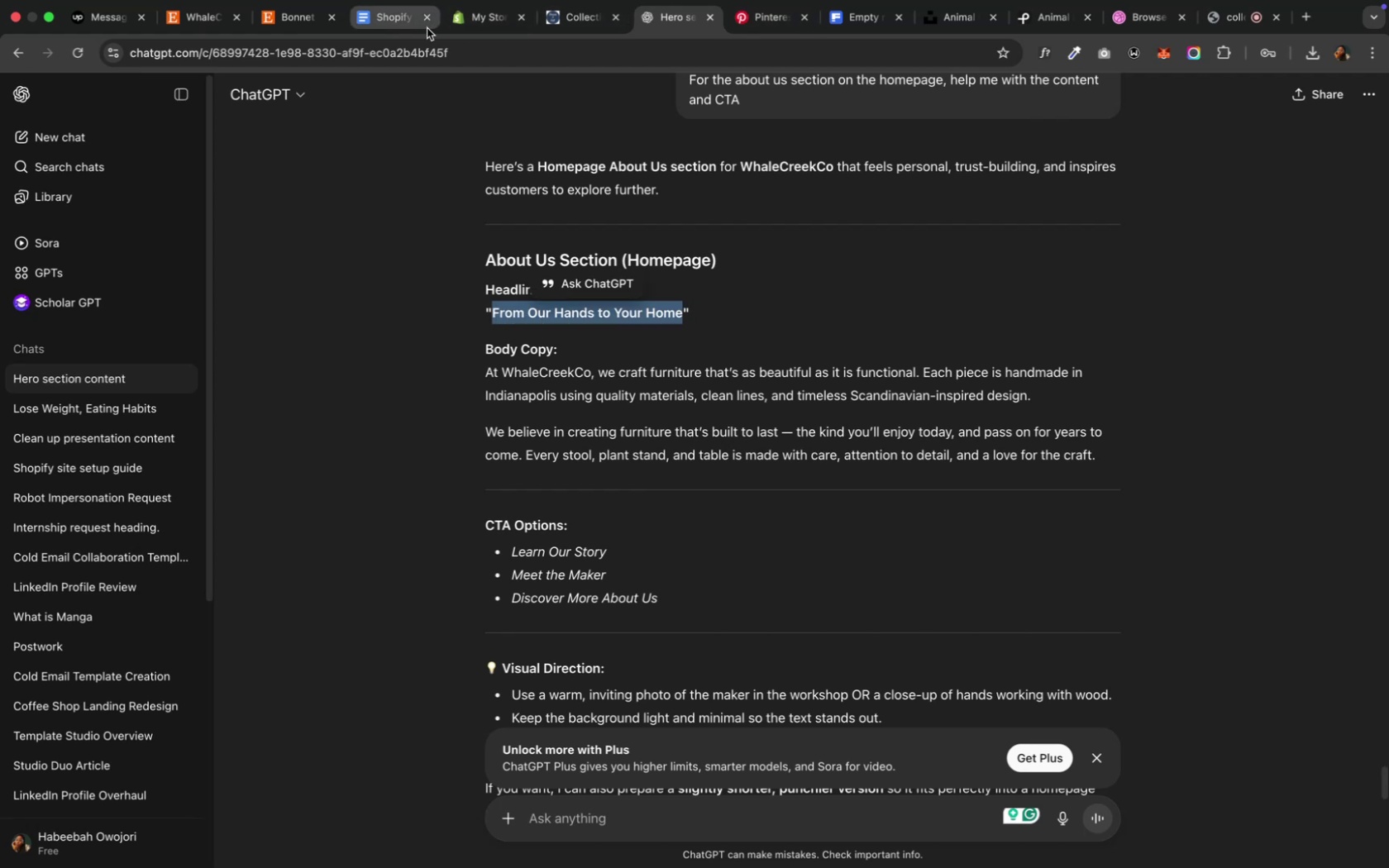 
left_click([464, 24])
 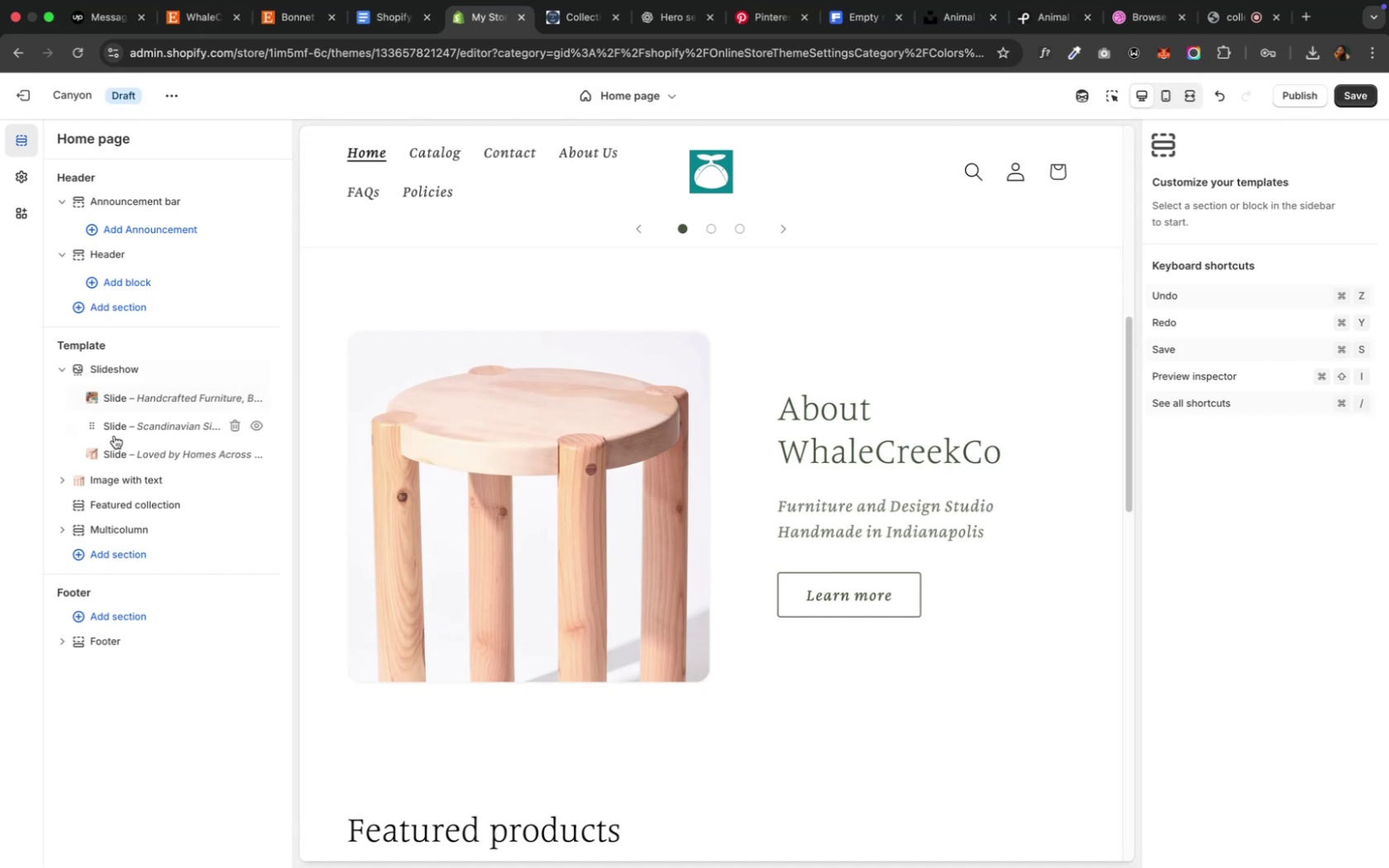 
left_click([112, 371])
 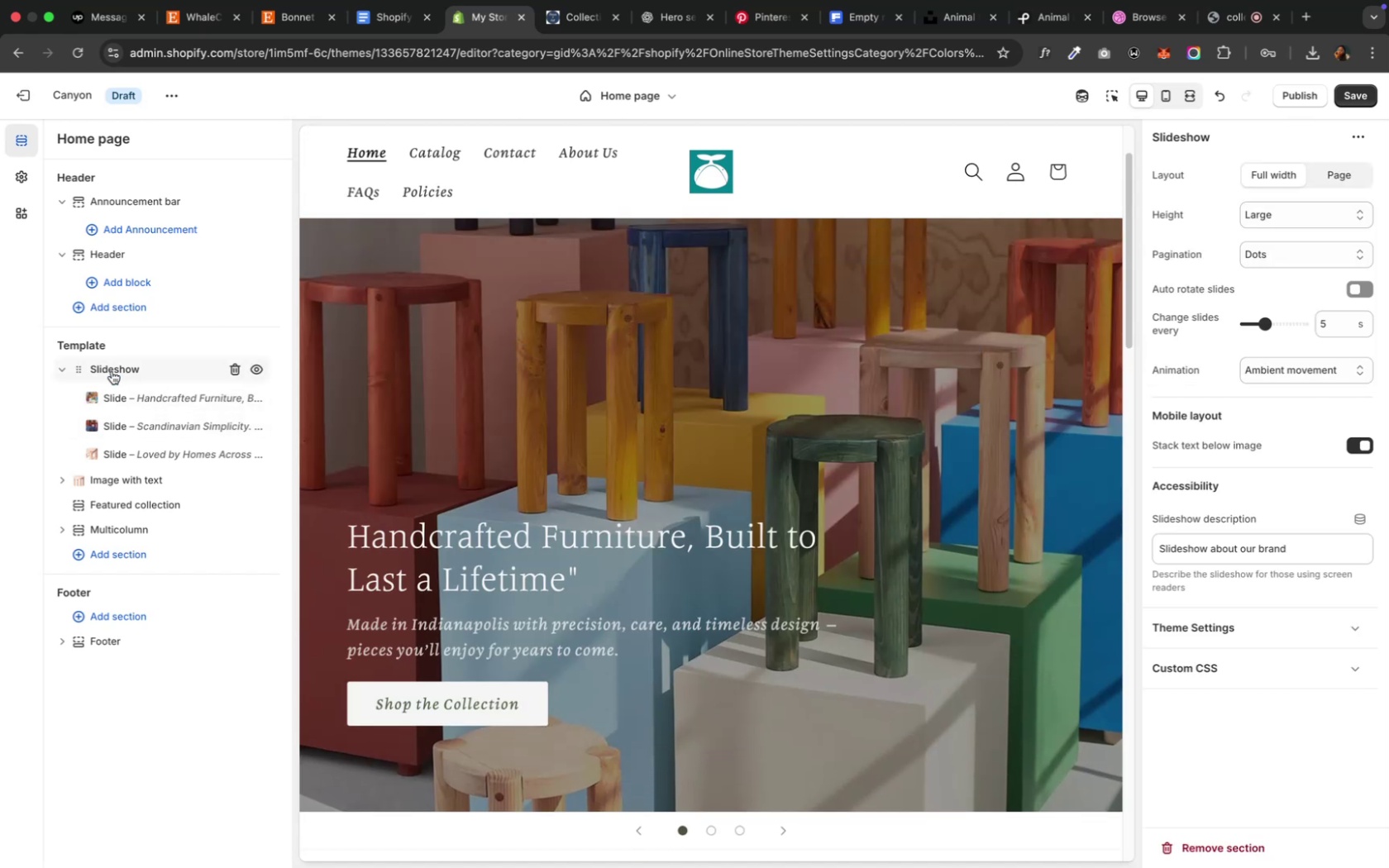 
left_click([112, 371])
 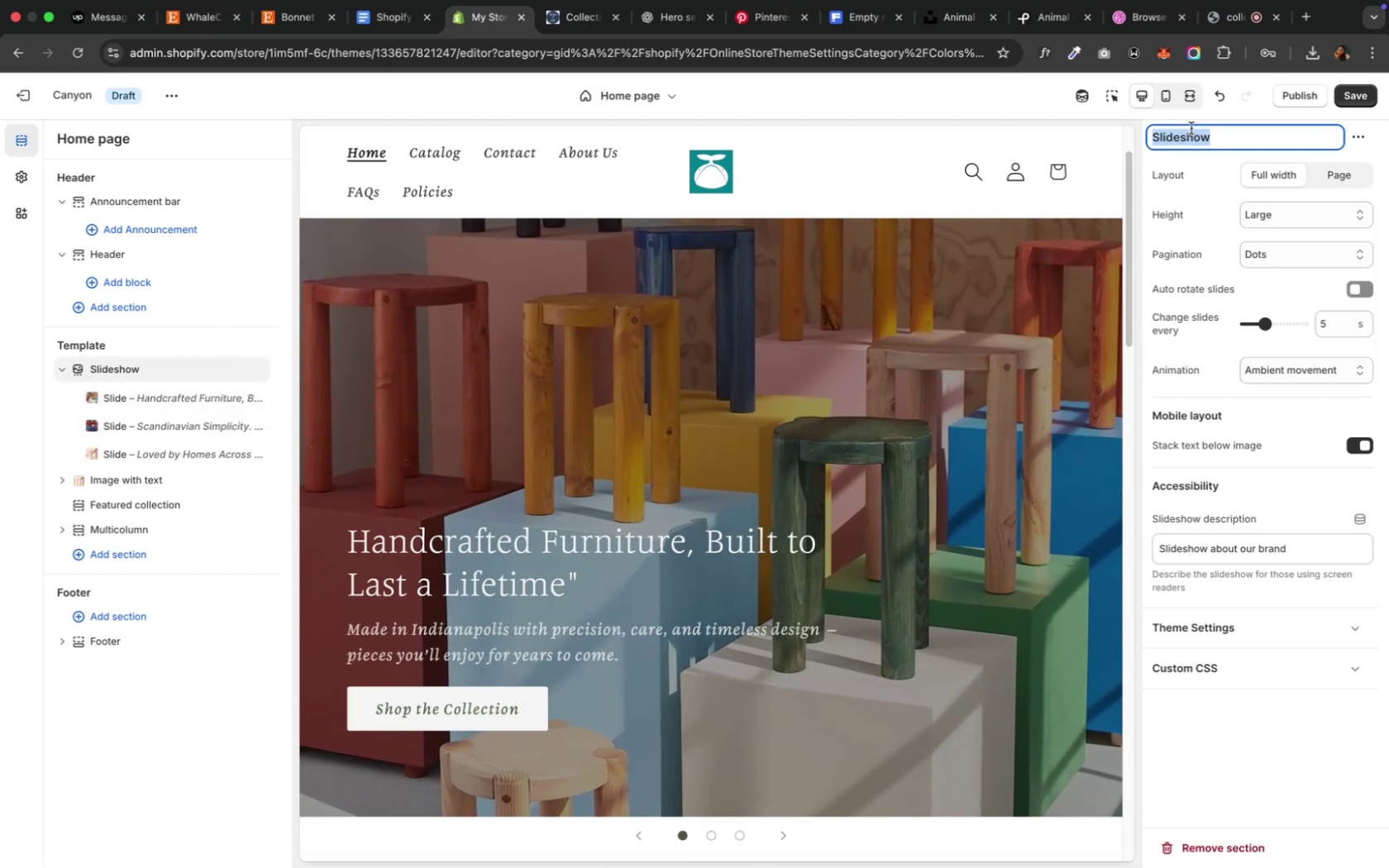 
type(Hero Section)
 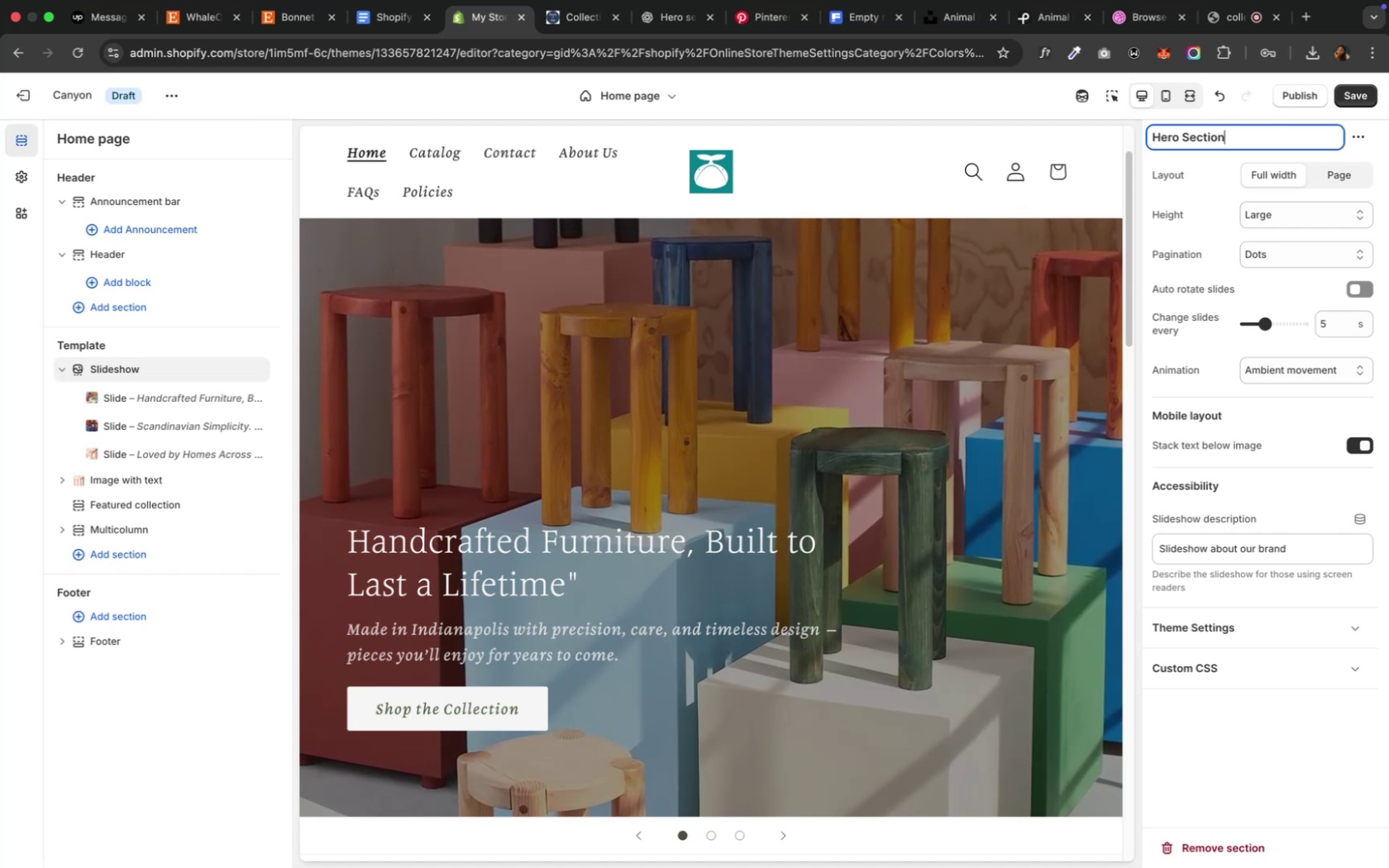 
left_click([59, 374])
 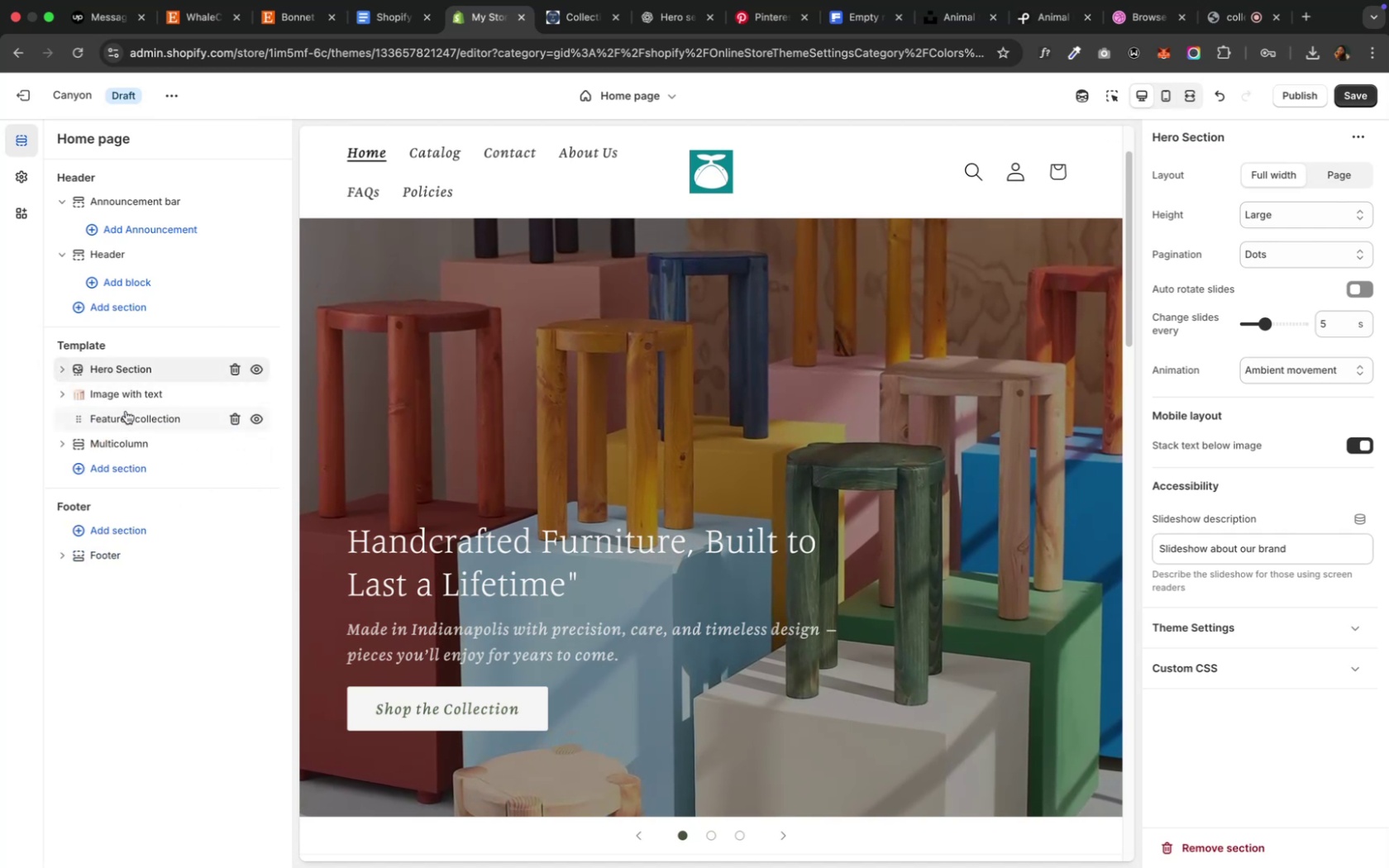 
left_click([125, 395])
 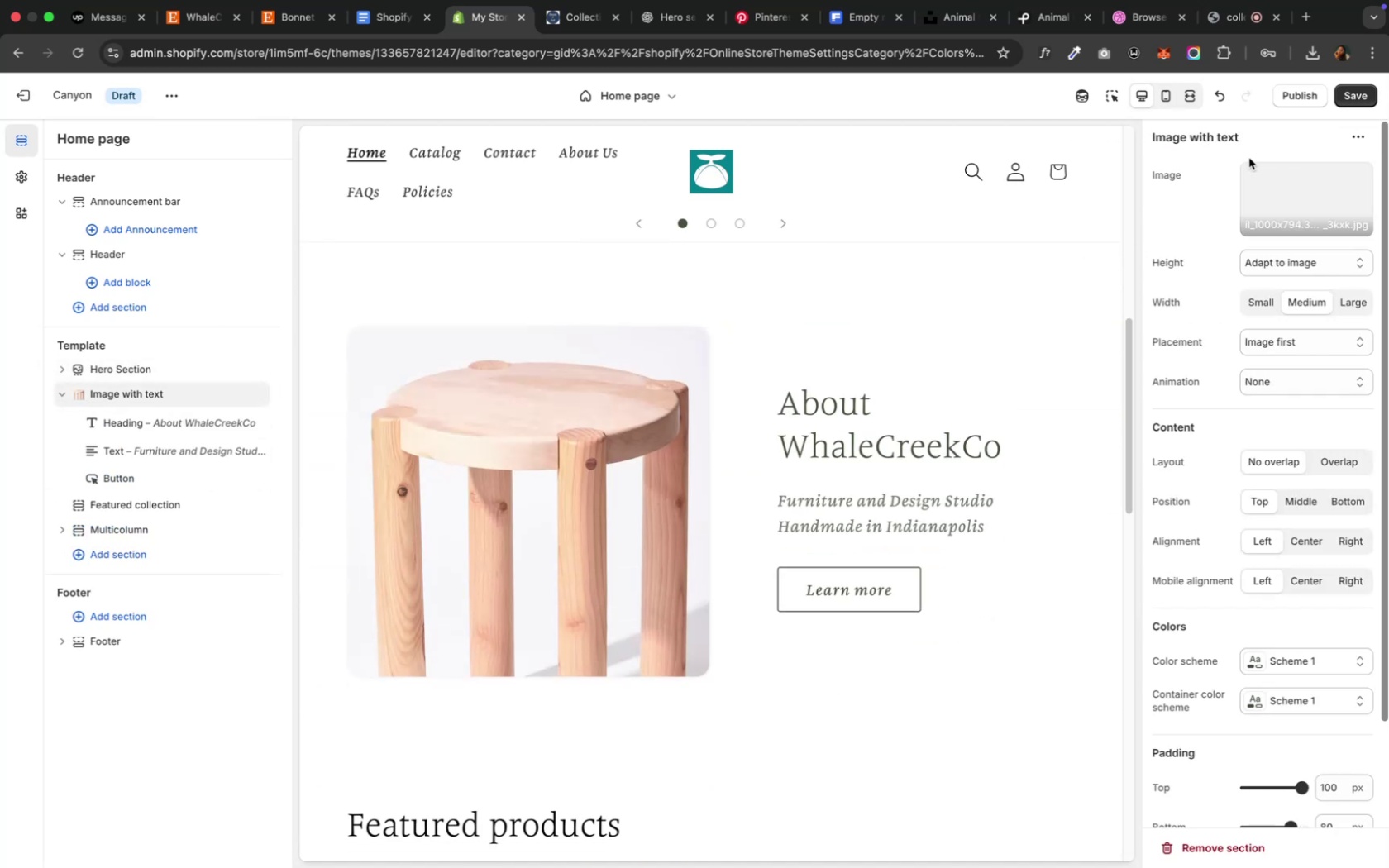 
left_click([1224, 147])
 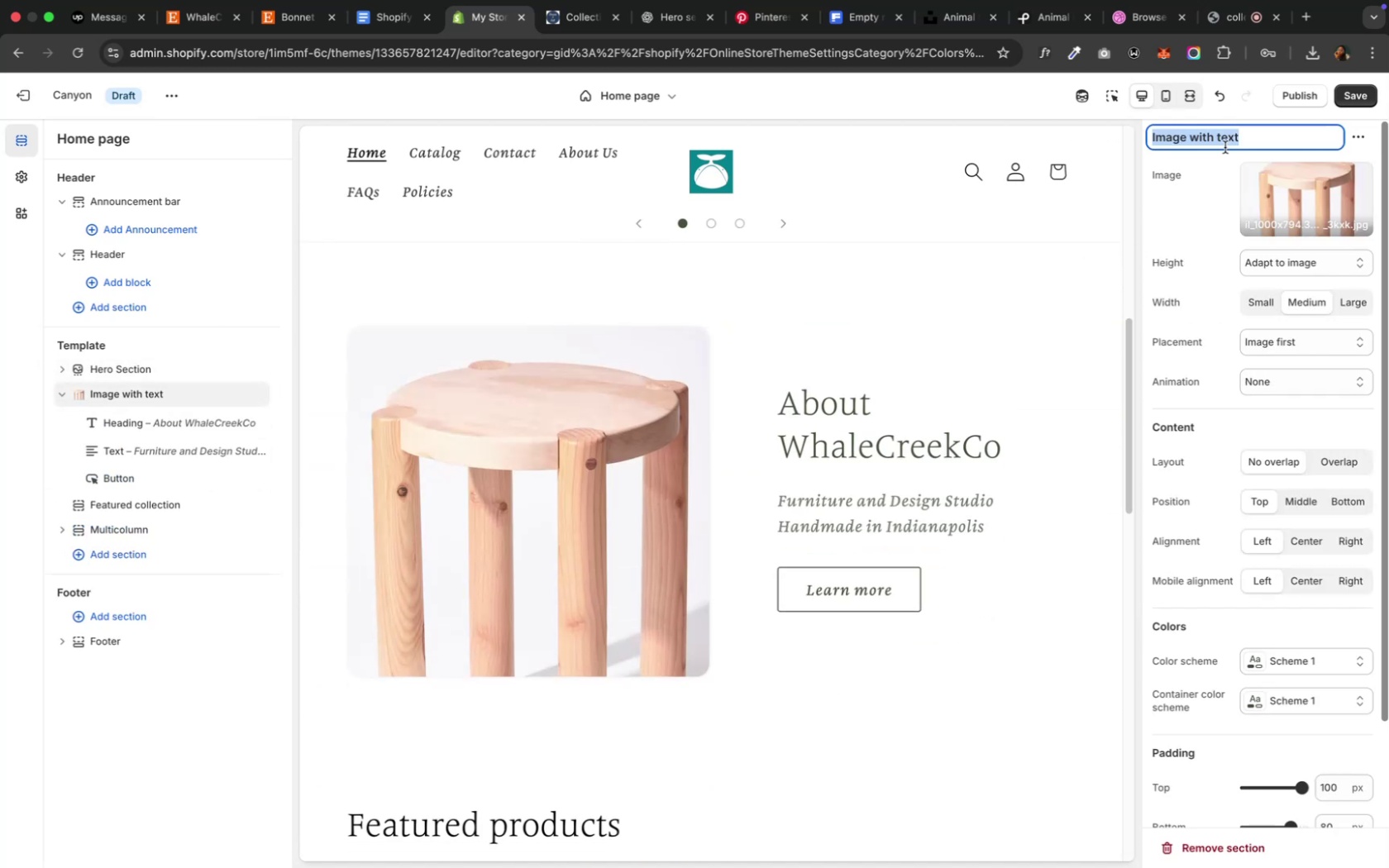 
type(About)
 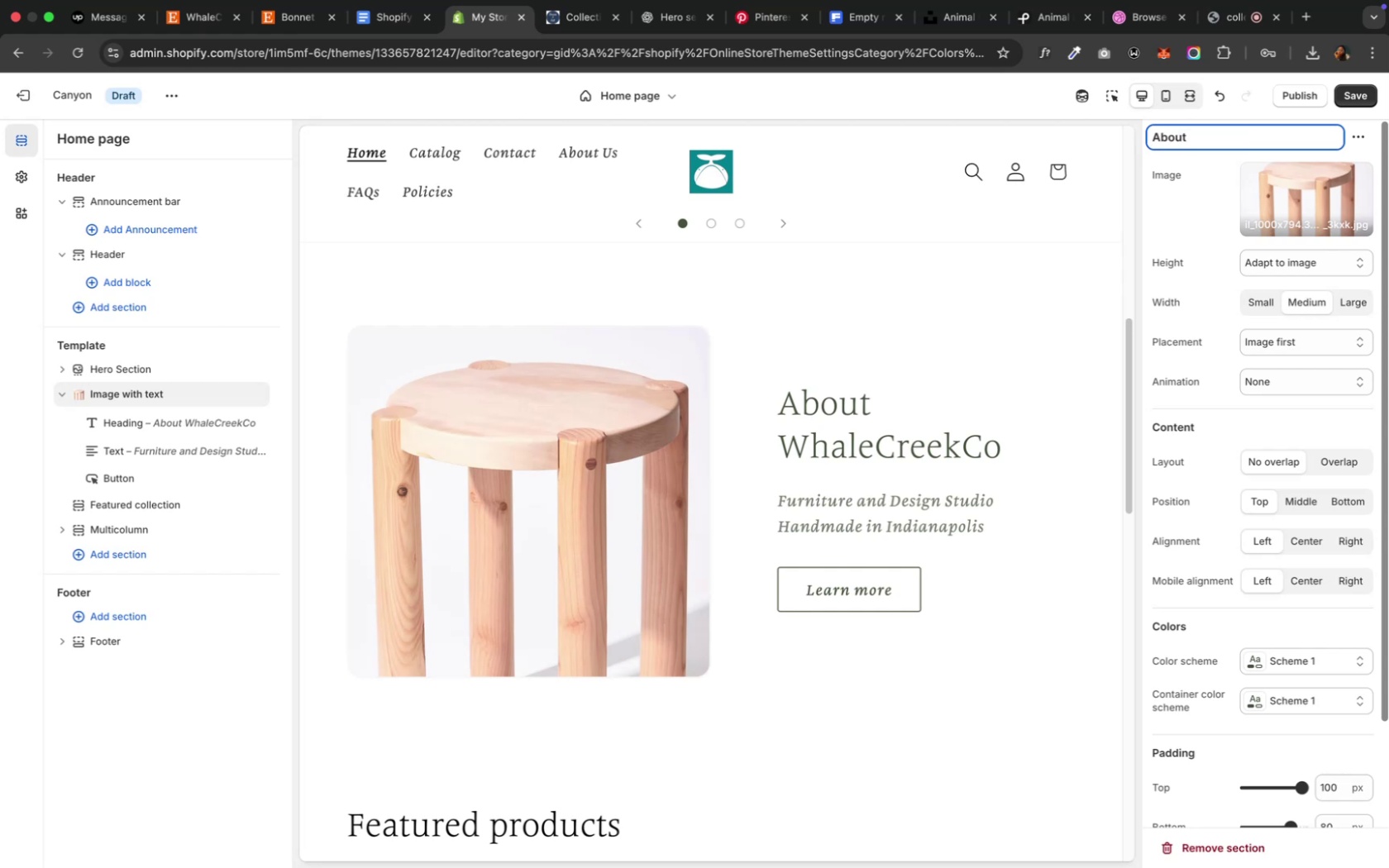 
wait(9.2)
 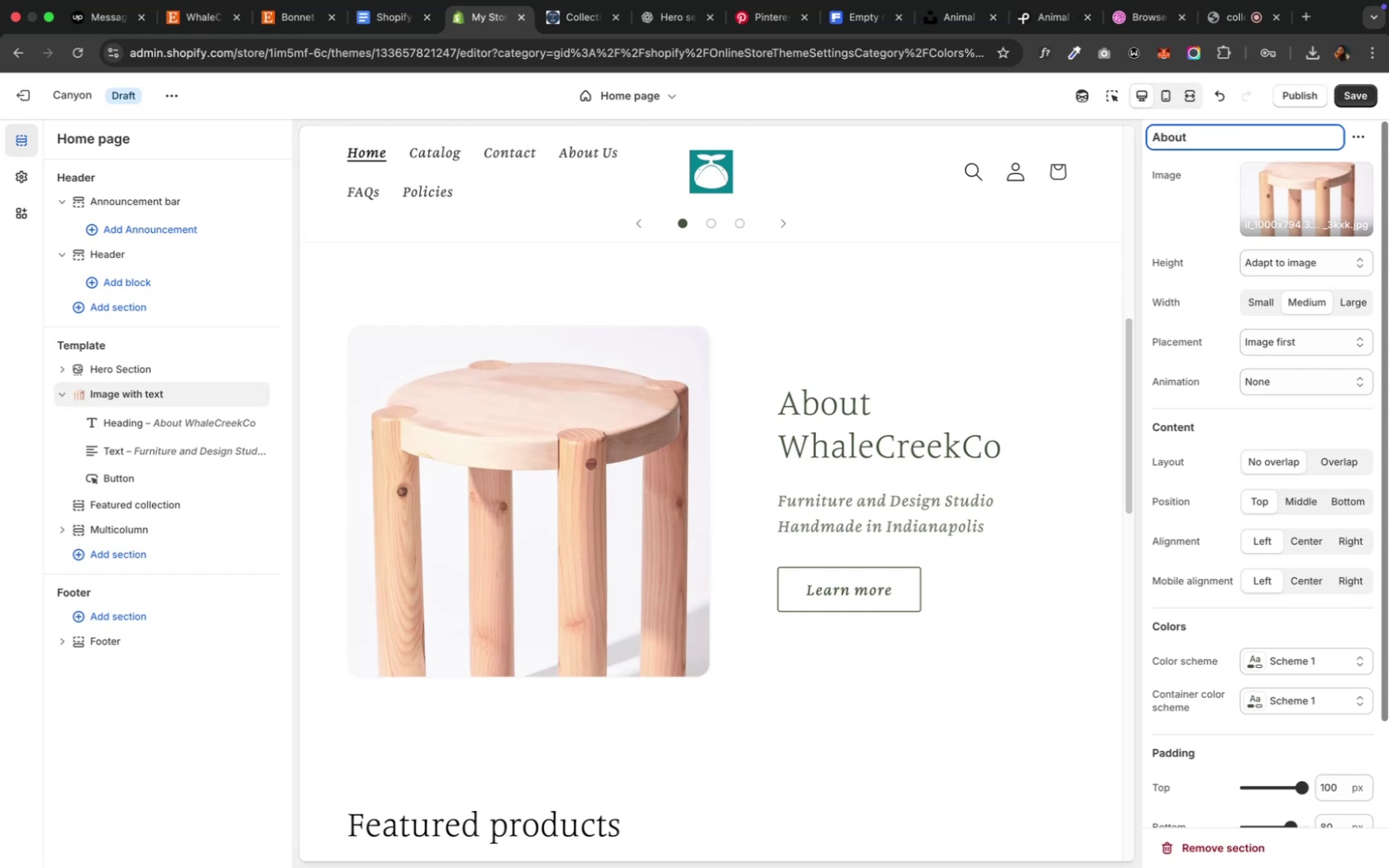 
left_click([1129, 241])
 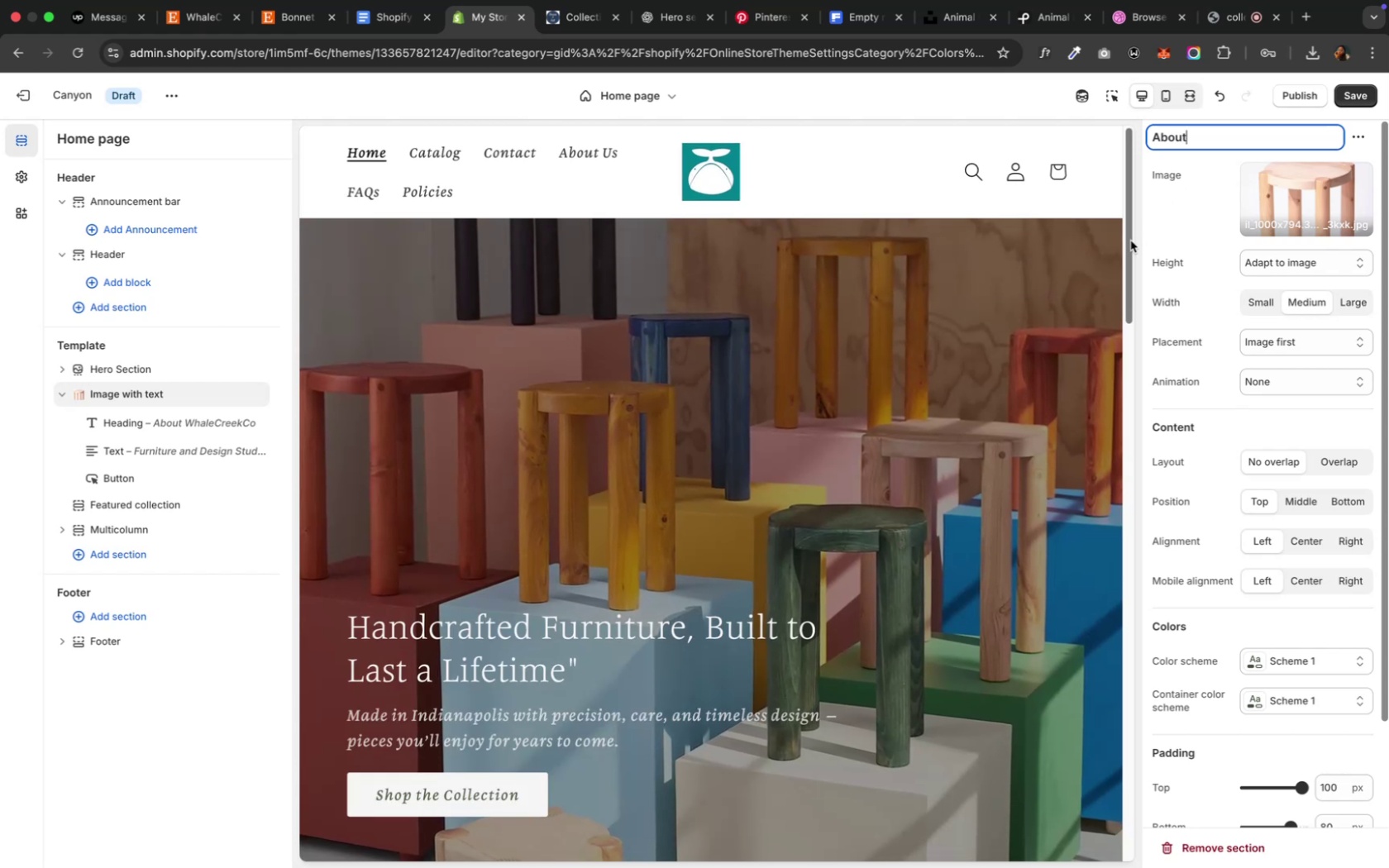 
left_click_drag(start_coordinate=[1129, 241], to_coordinate=[1154, 436])
 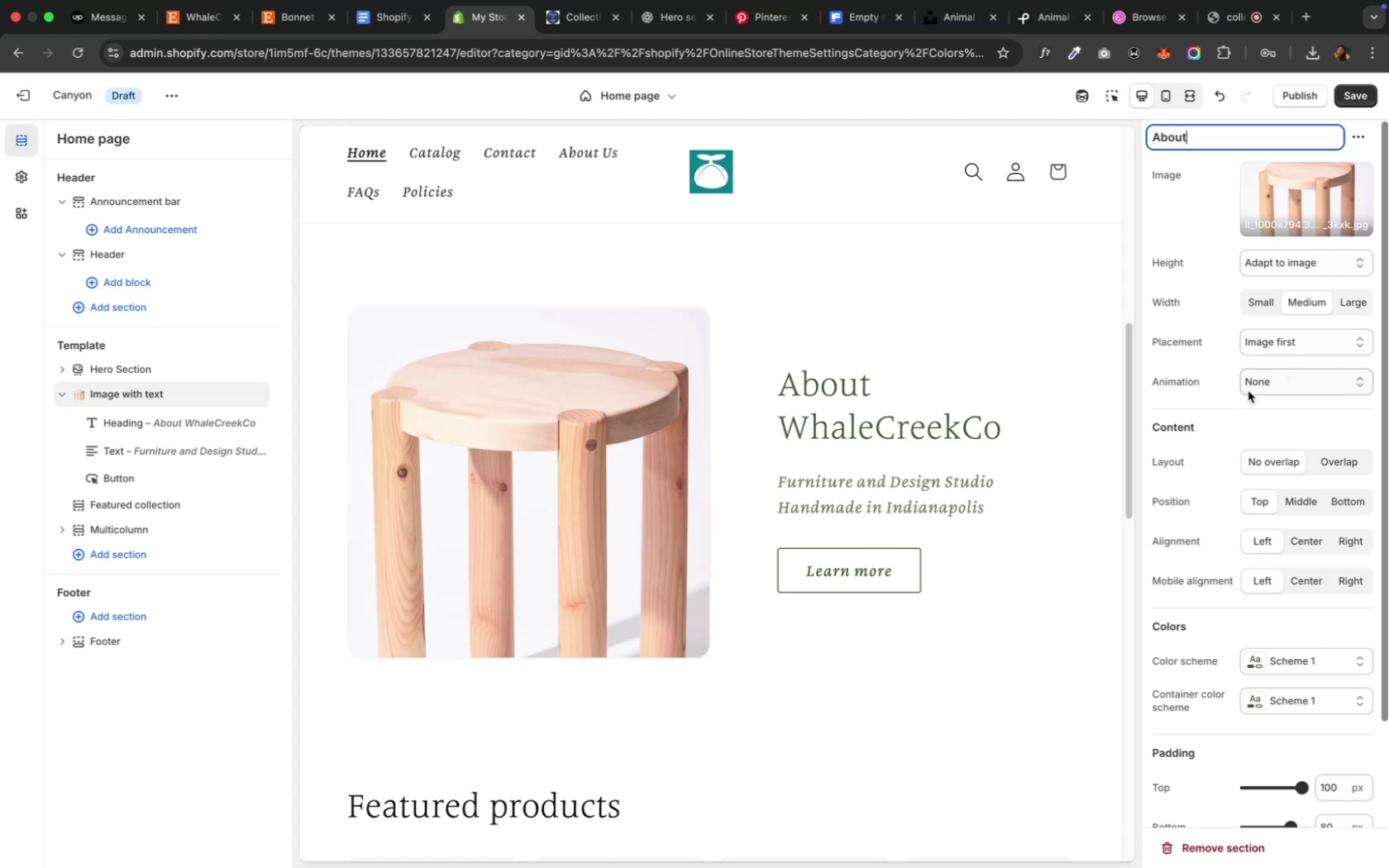 
wait(6.91)
 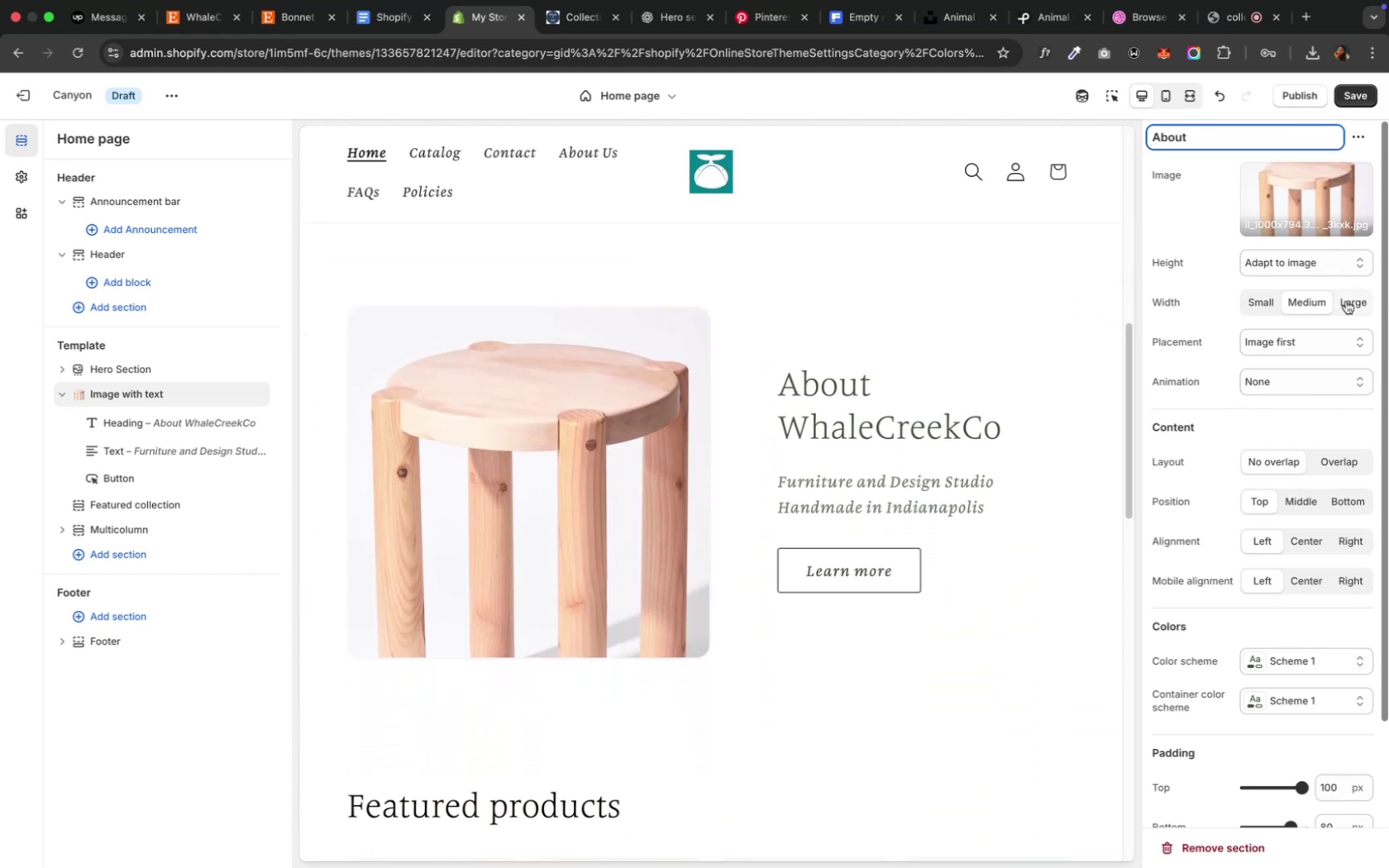 
left_click([113, 423])
 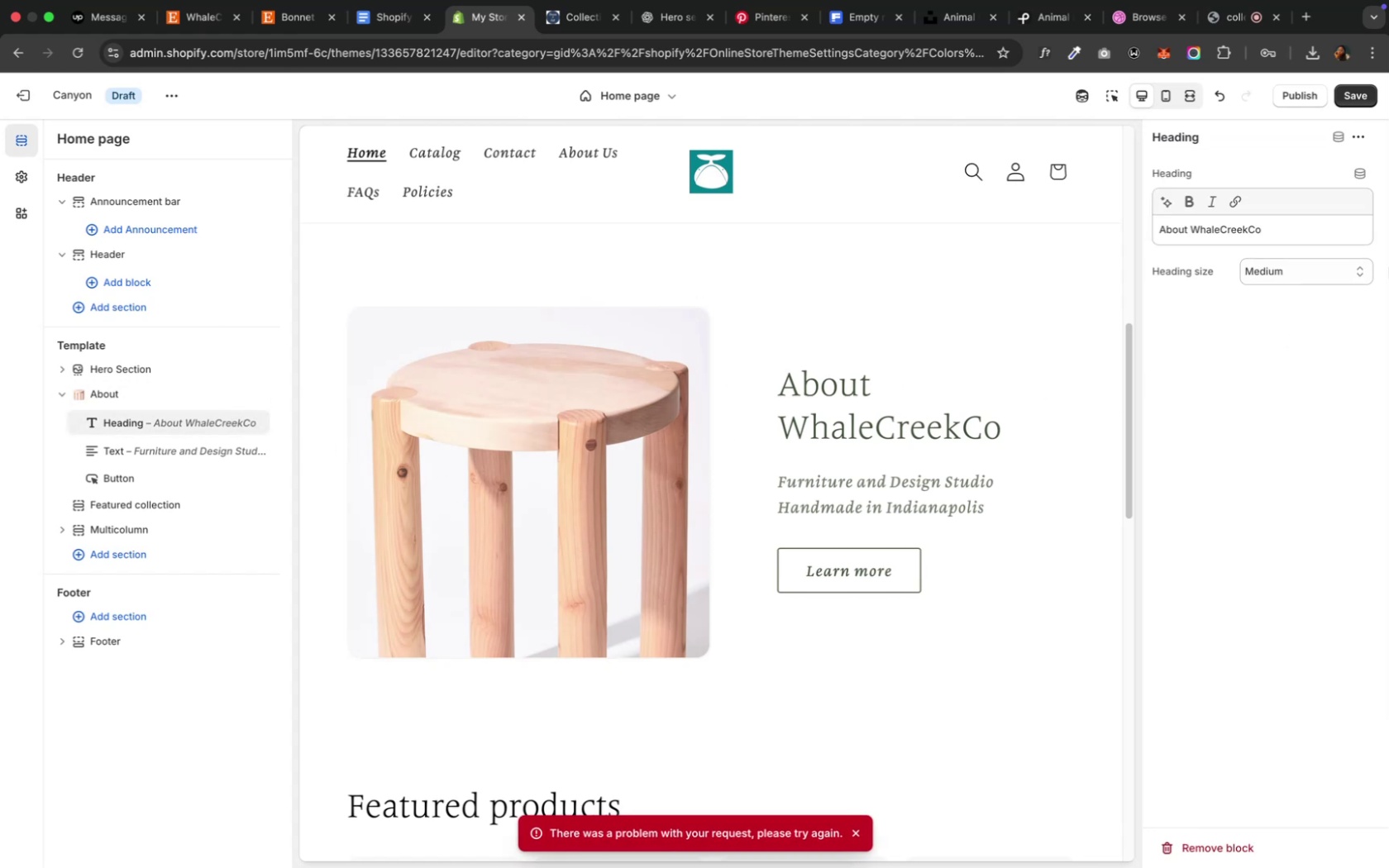 
left_click([1232, 233])
 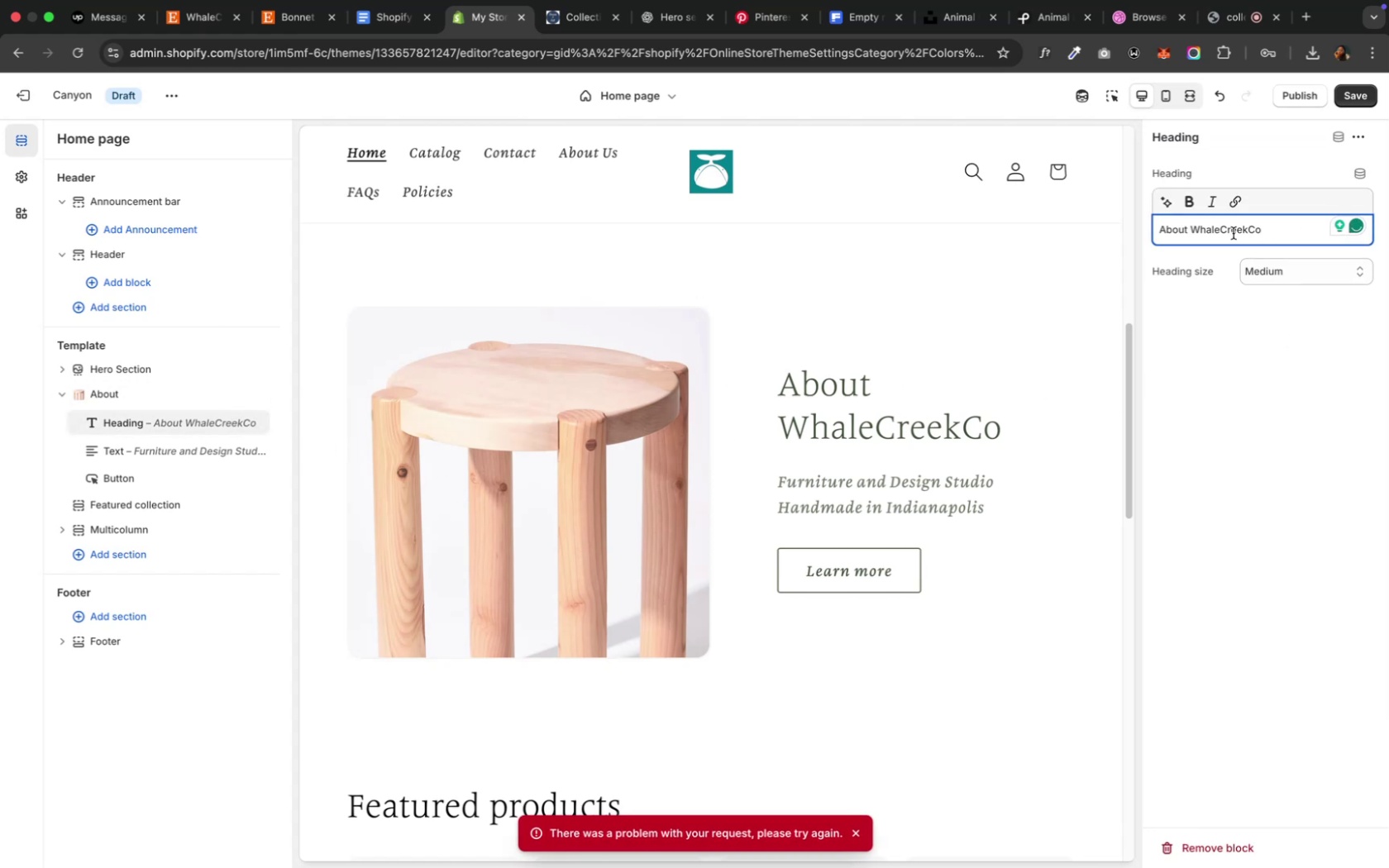 
key(Meta+A)
 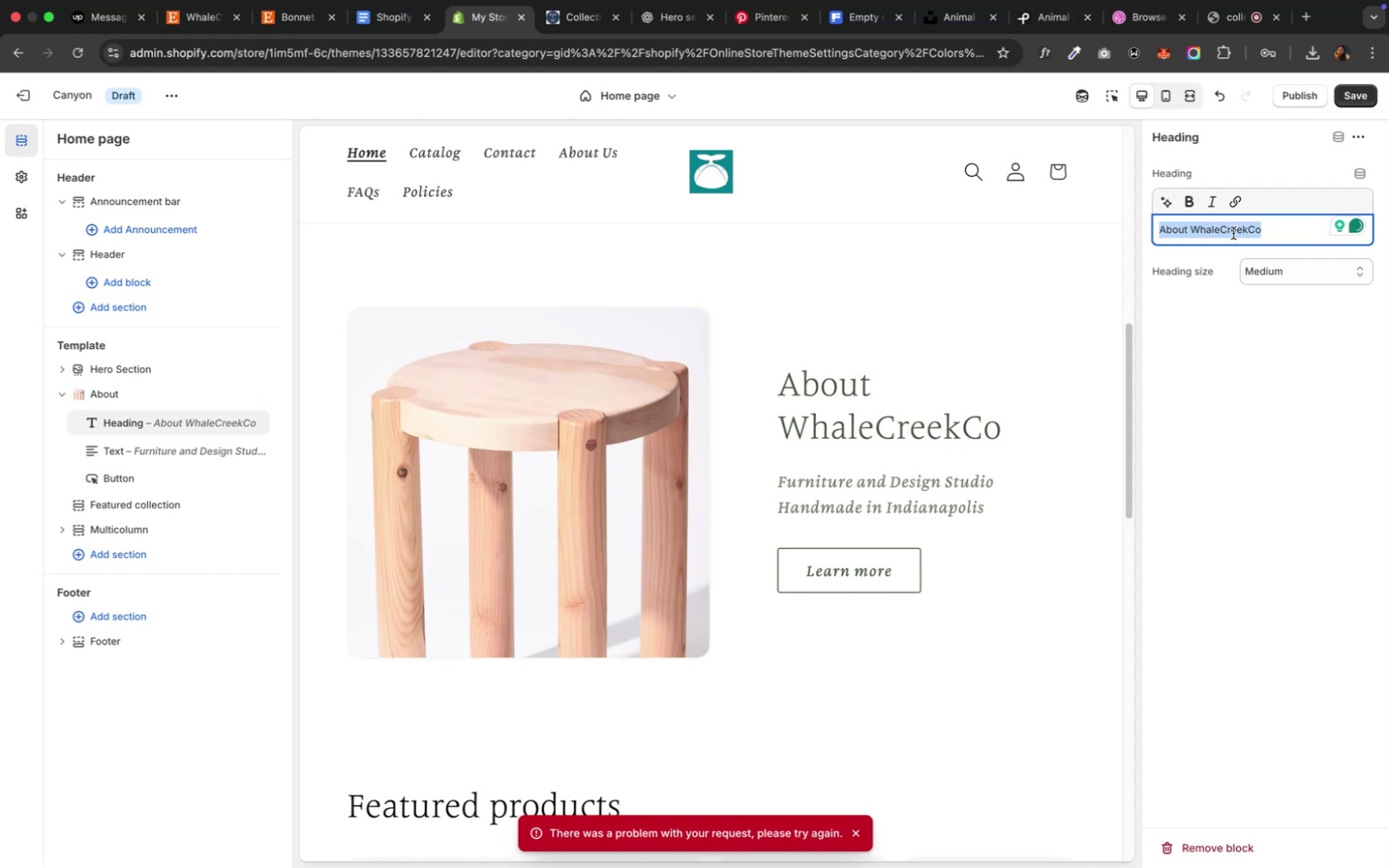 
key(Meta+V)
 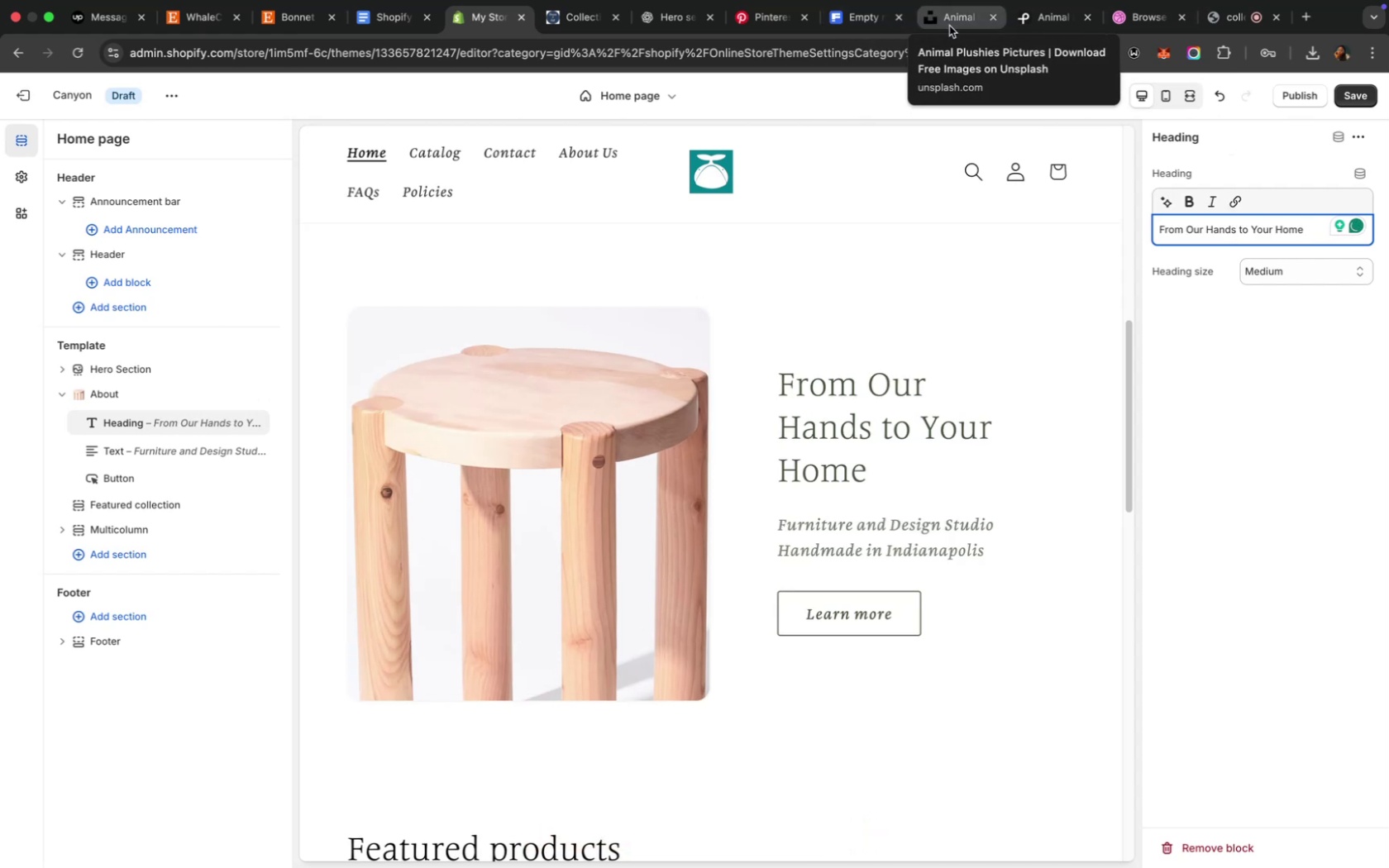 
wait(9.29)
 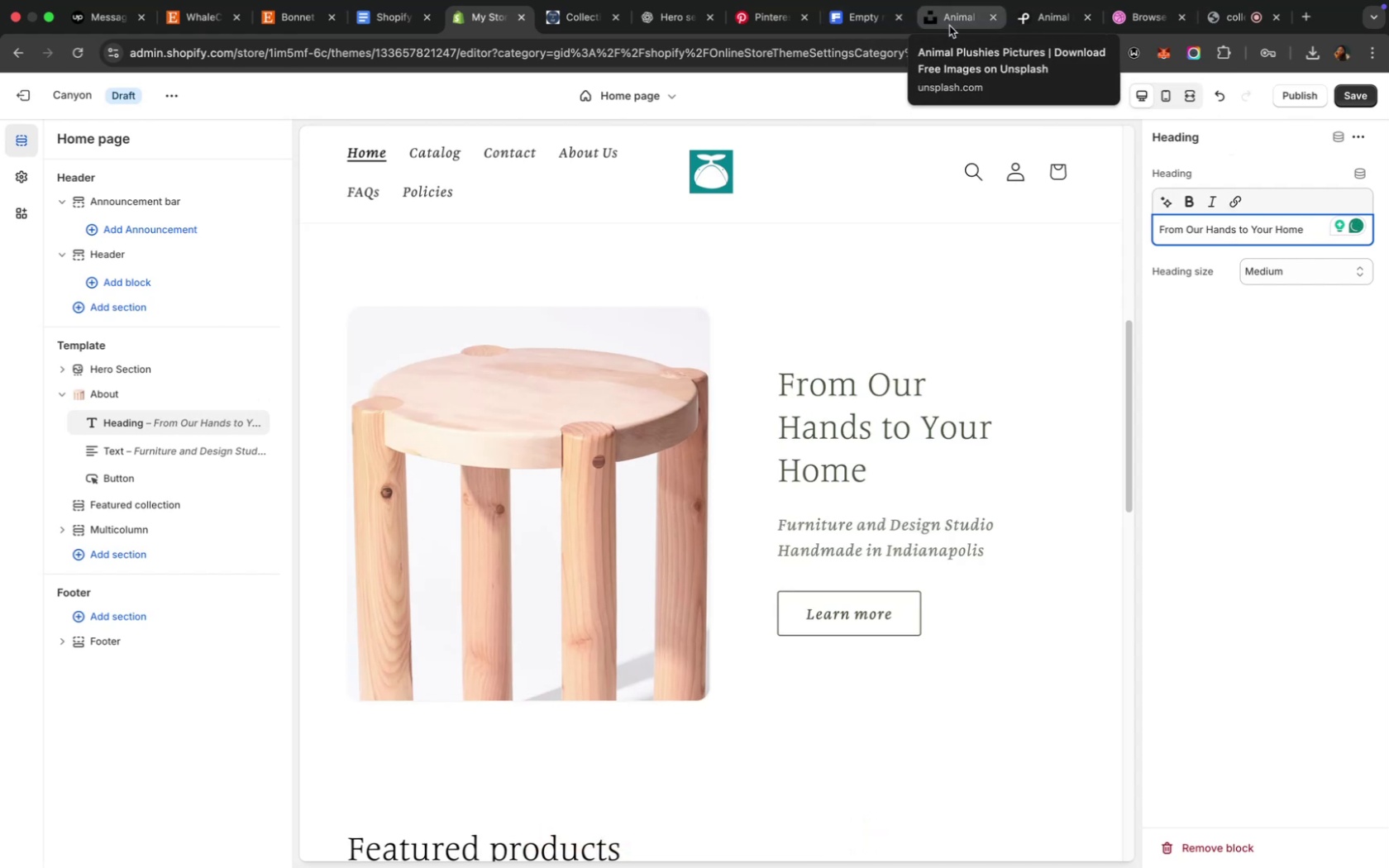 
left_click([1285, 259])
 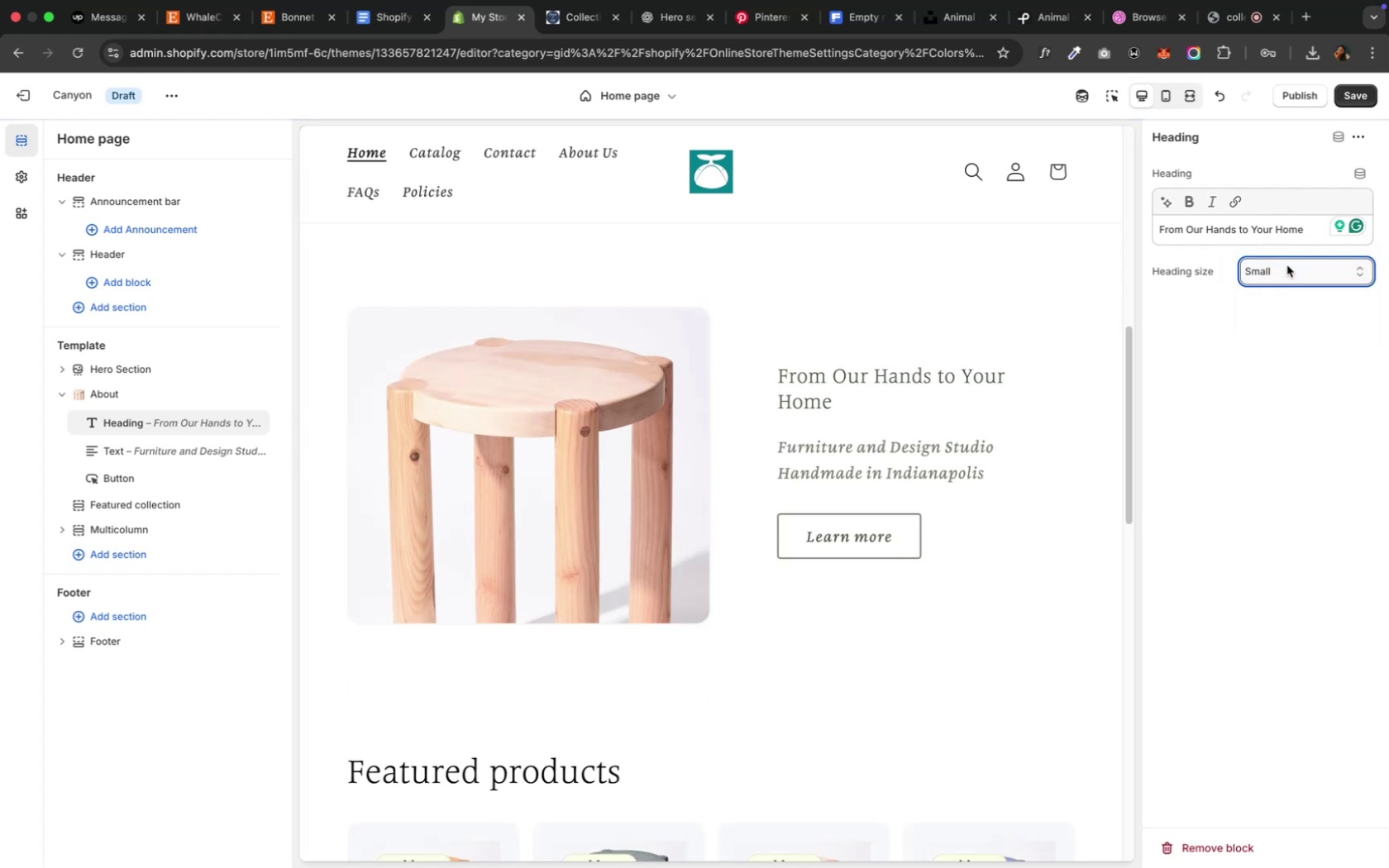 
key(Meta+Z)
 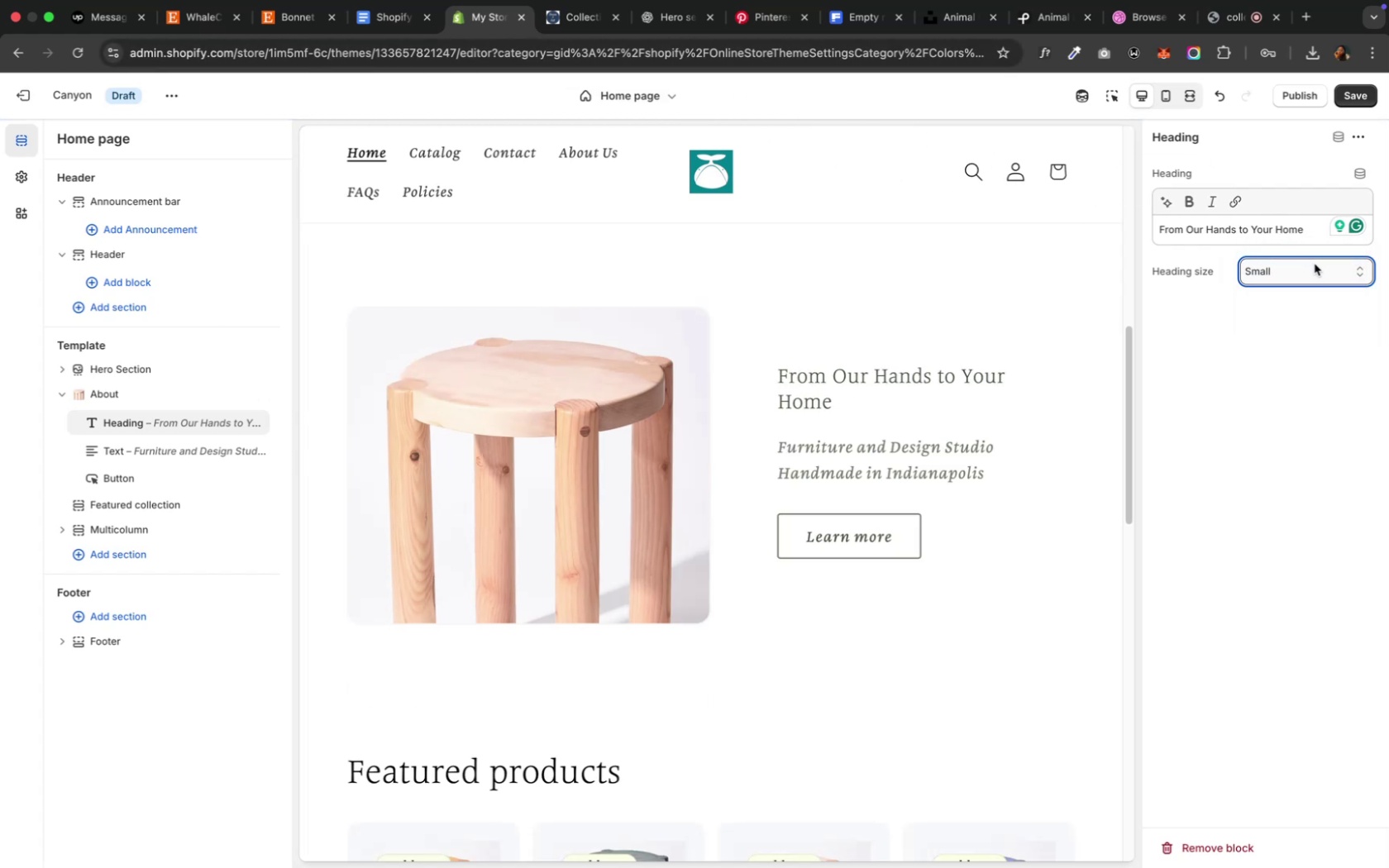 
wait(5.22)
 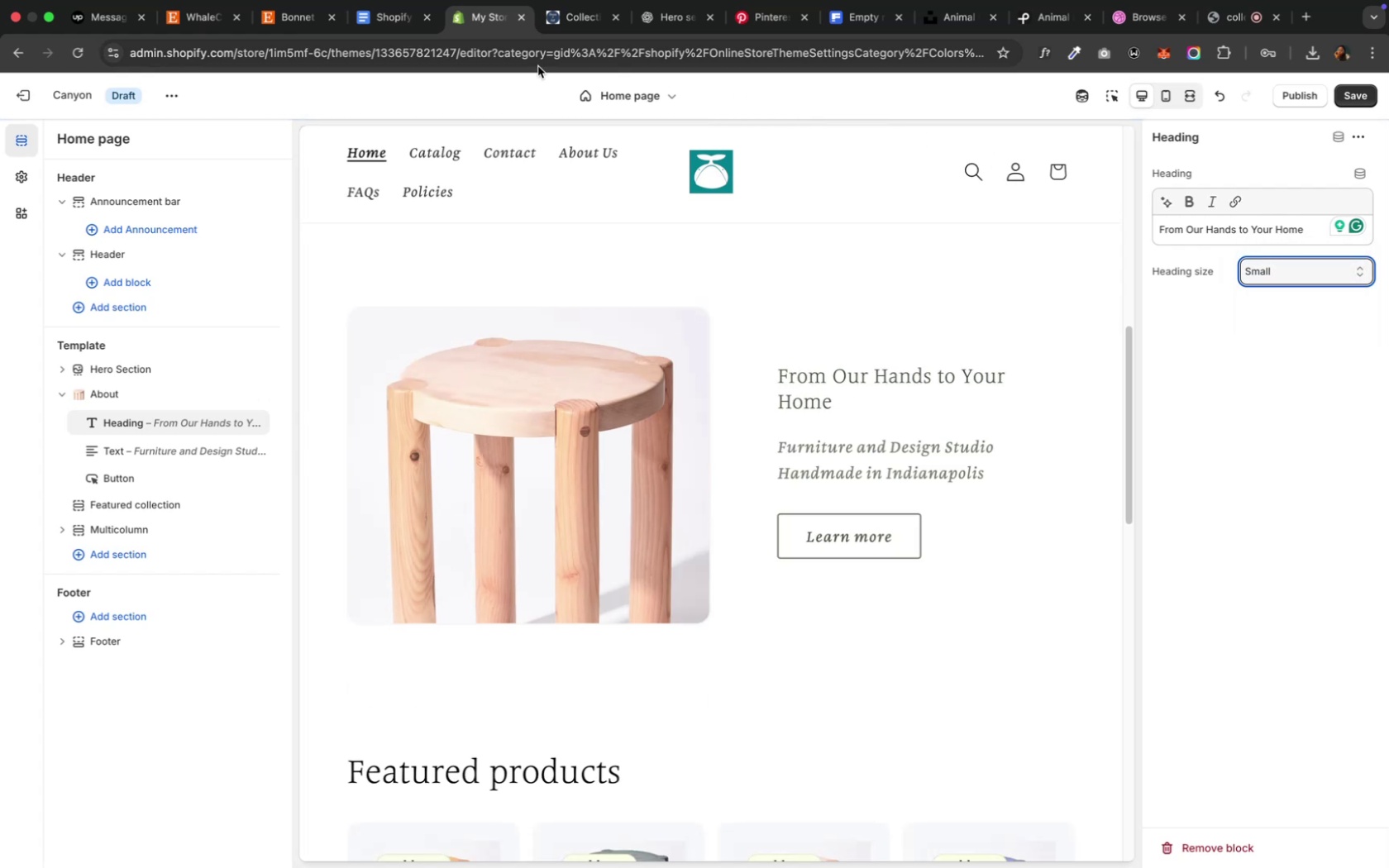 
left_click([1310, 289])
 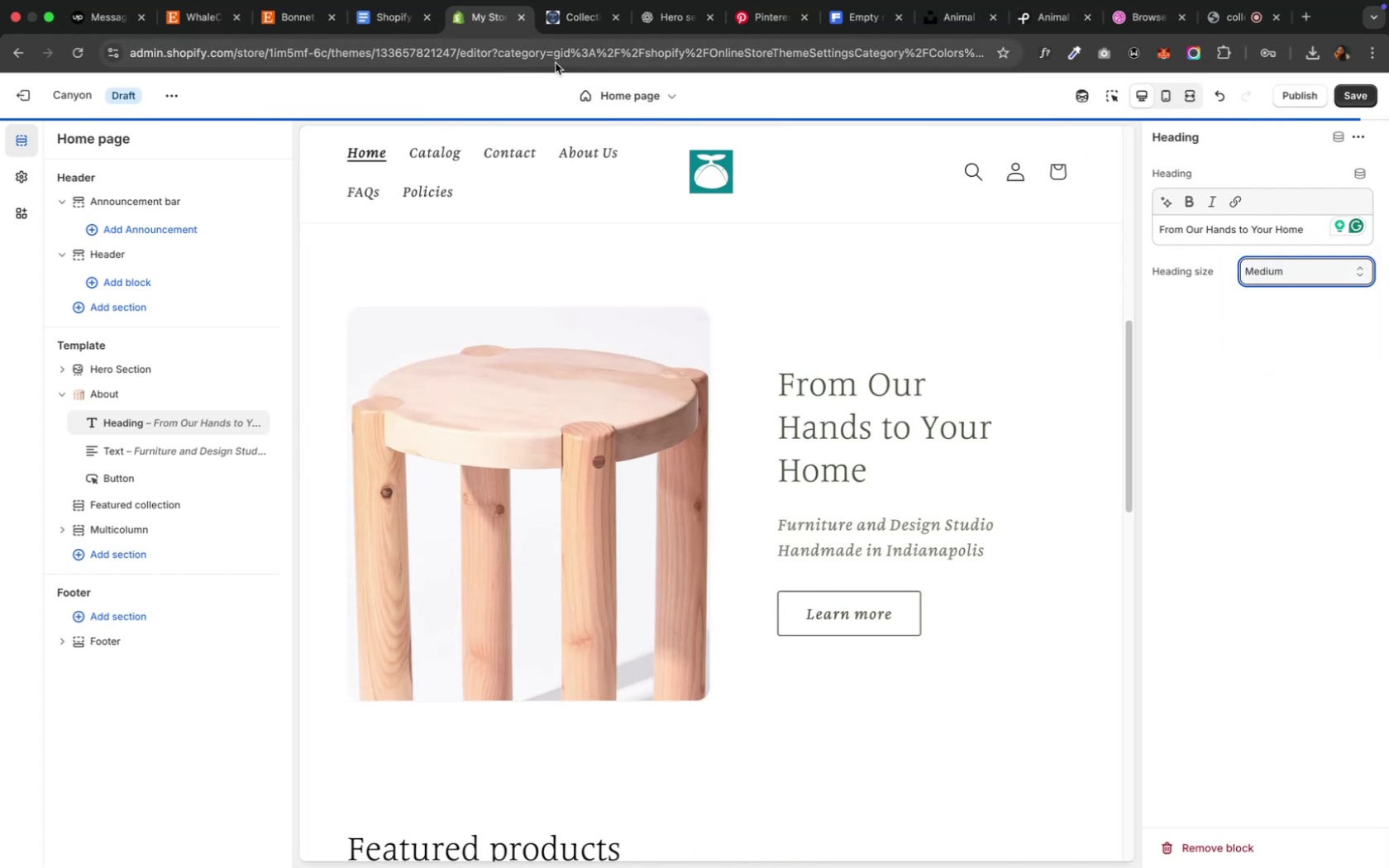 
mouse_move([607, 21])
 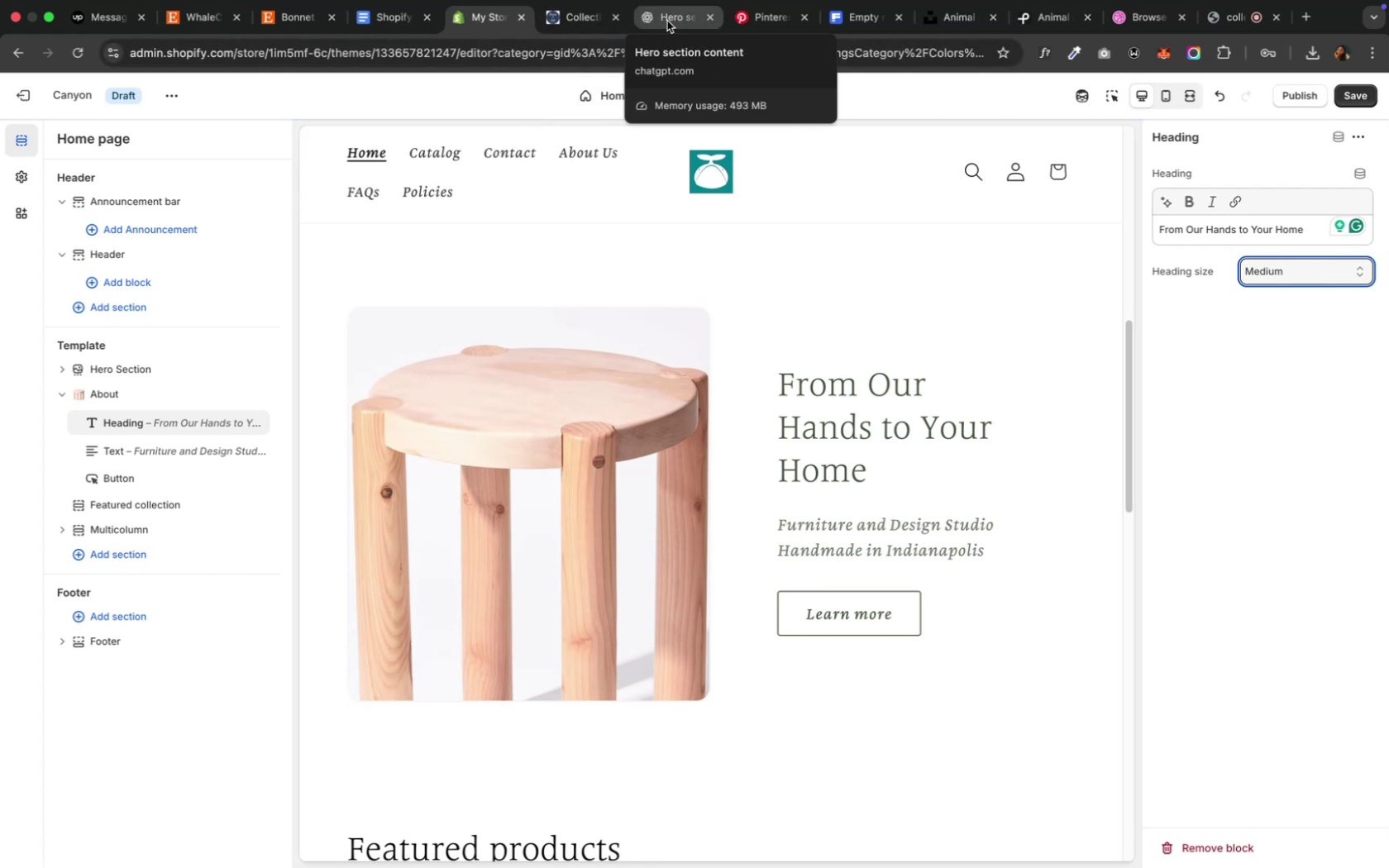 
left_click([666, 21])
 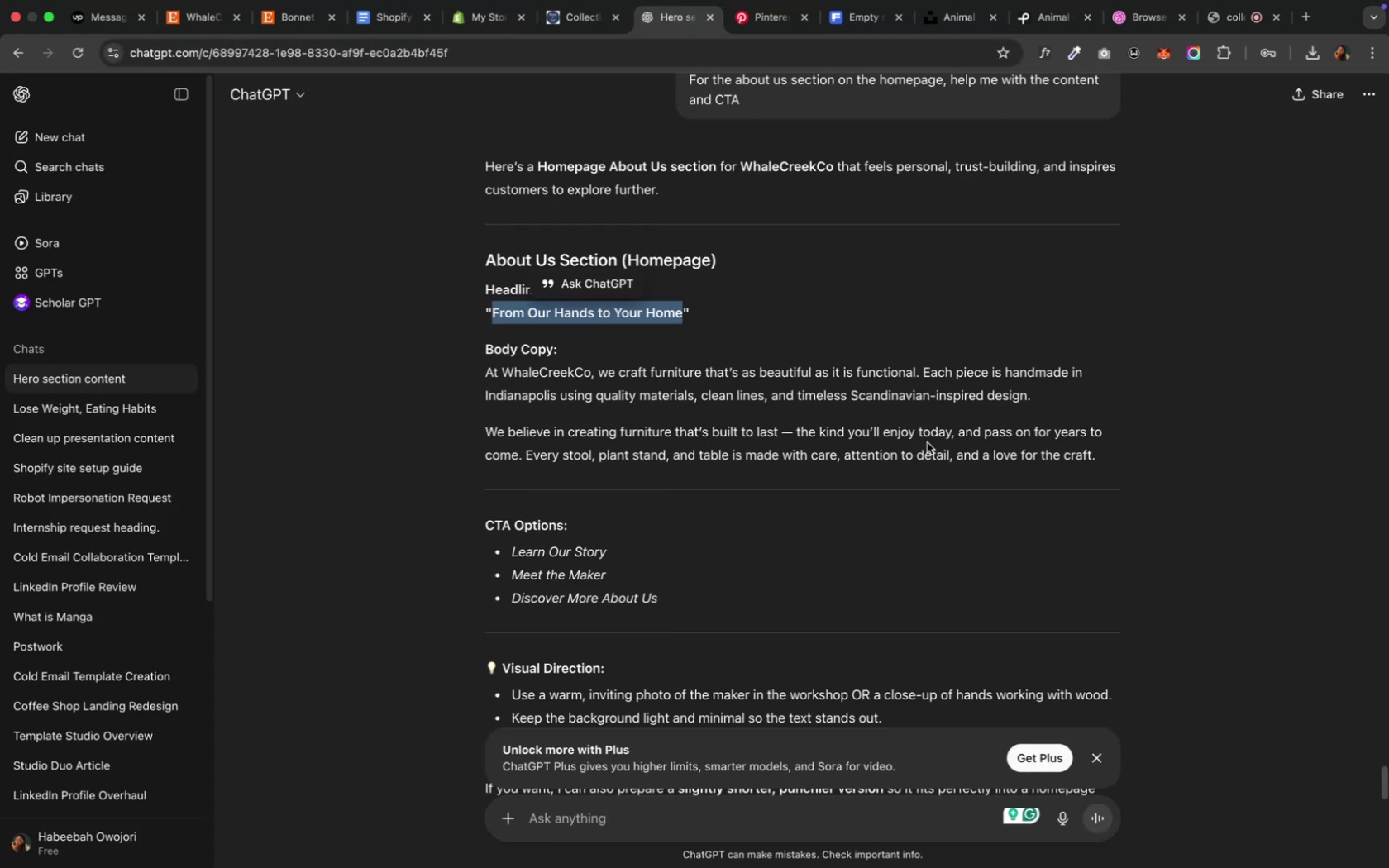 
left_click_drag(start_coordinate=[1106, 459], to_coordinate=[483, 378])
 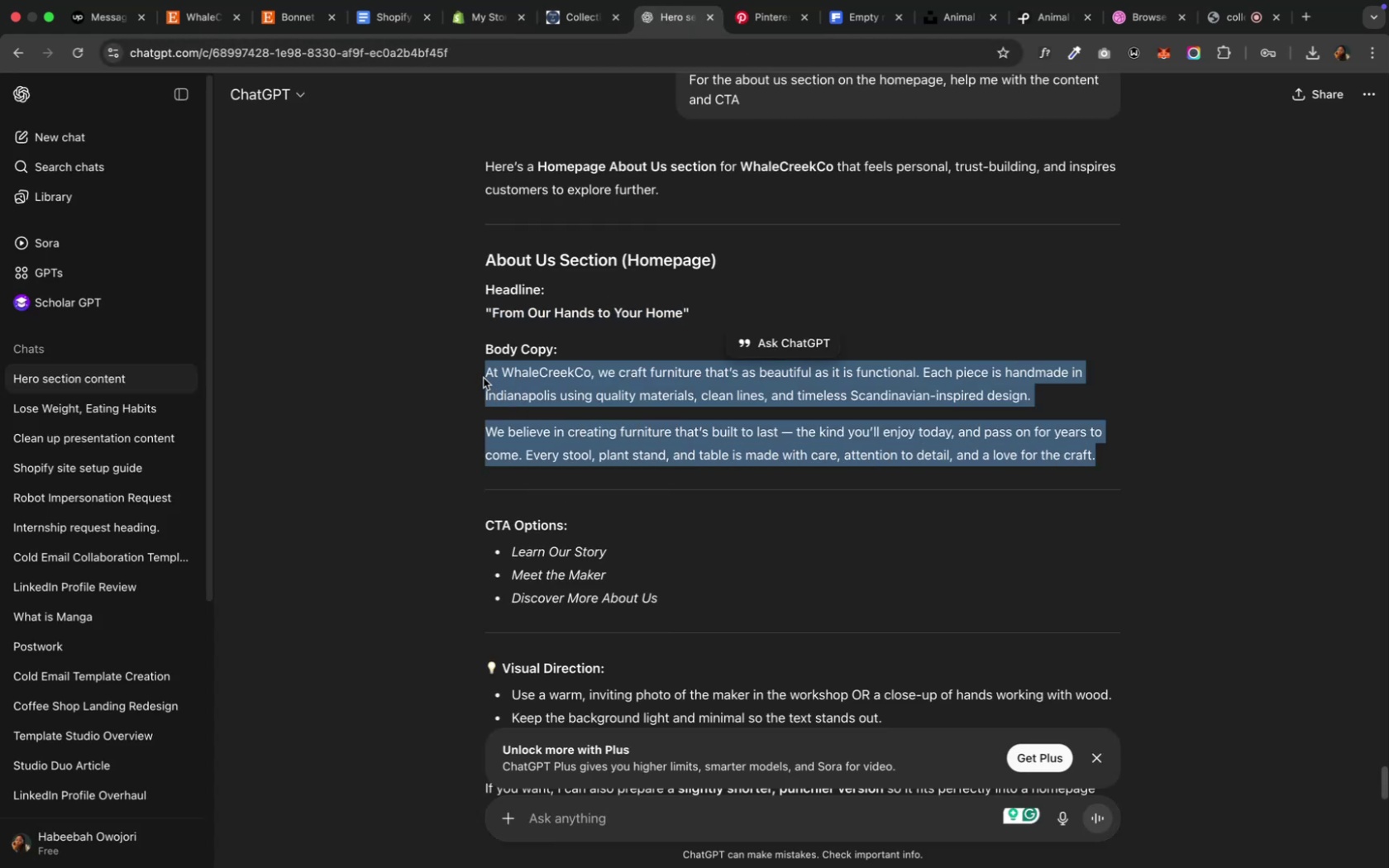 
key(Meta+C)
 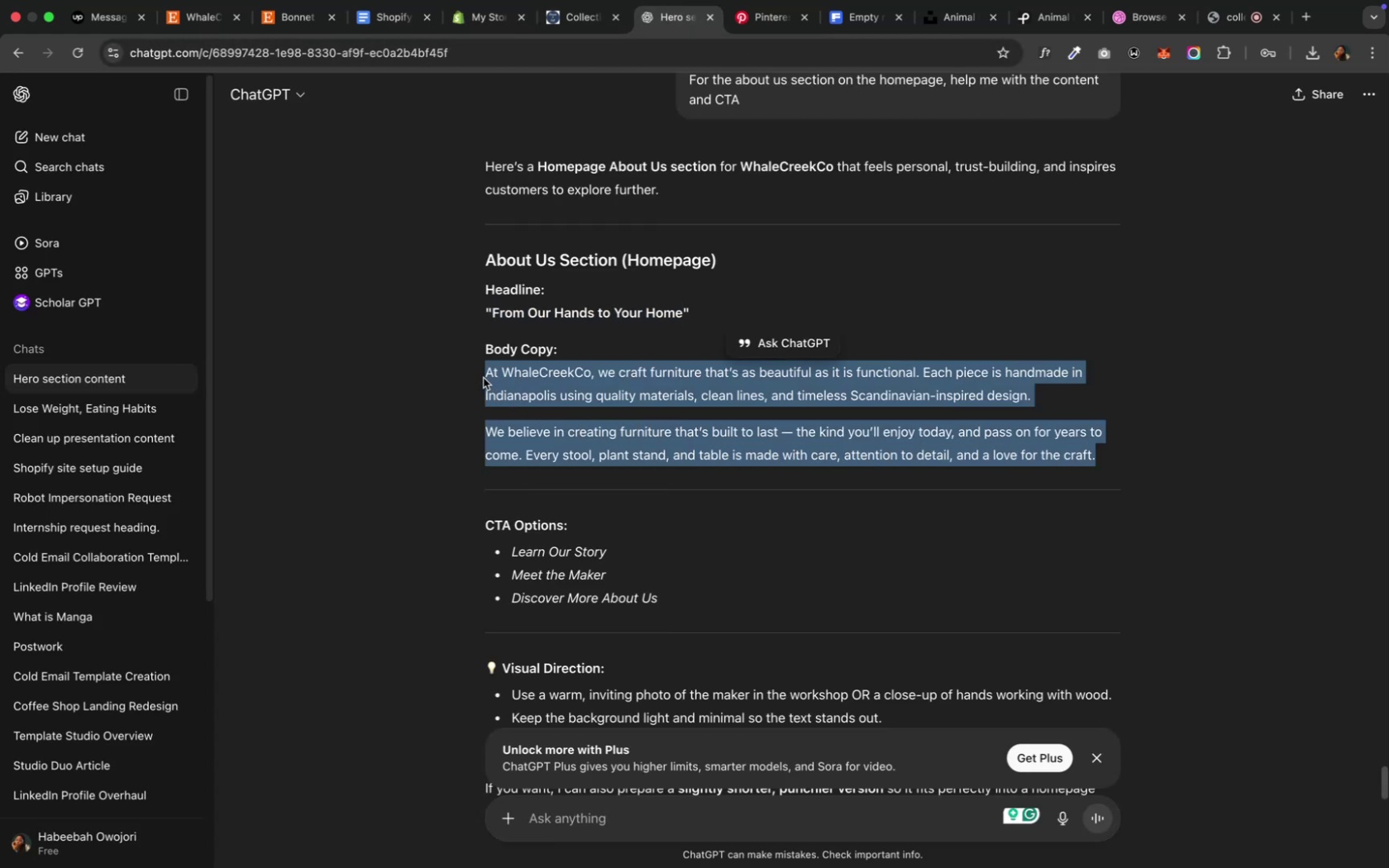 
key(Meta+C)
 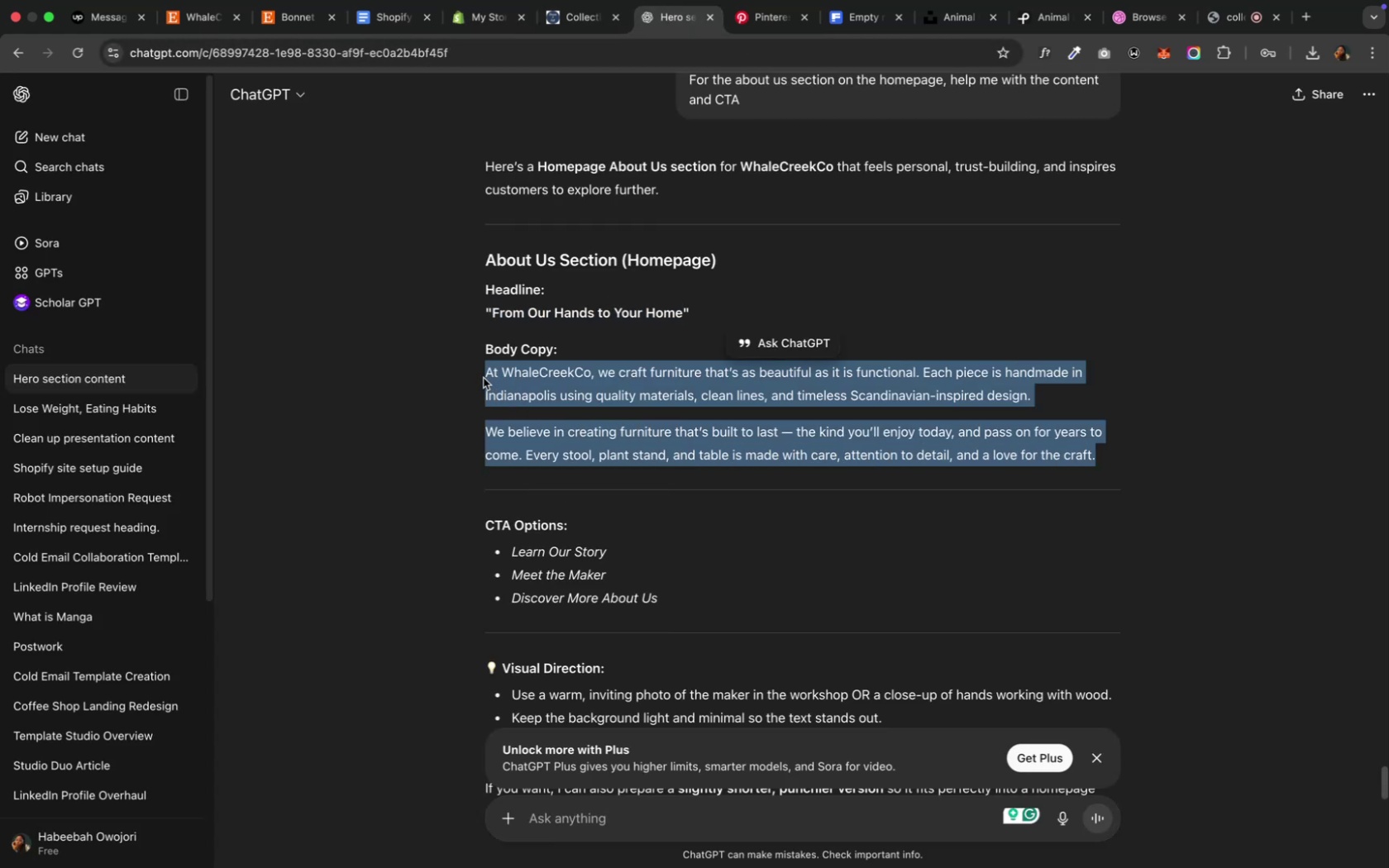 
key(Meta+C)
 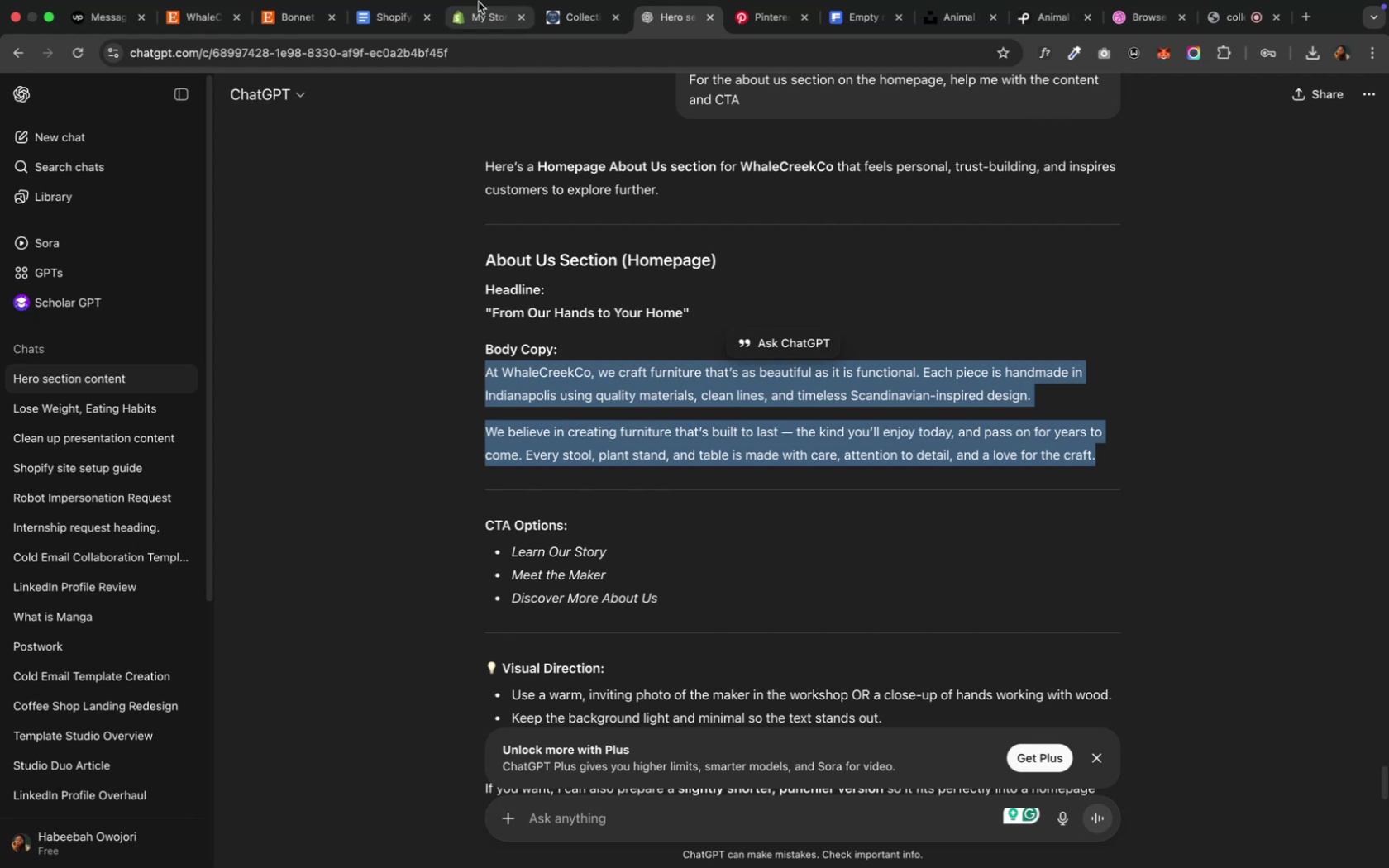 
left_click([472, 16])
 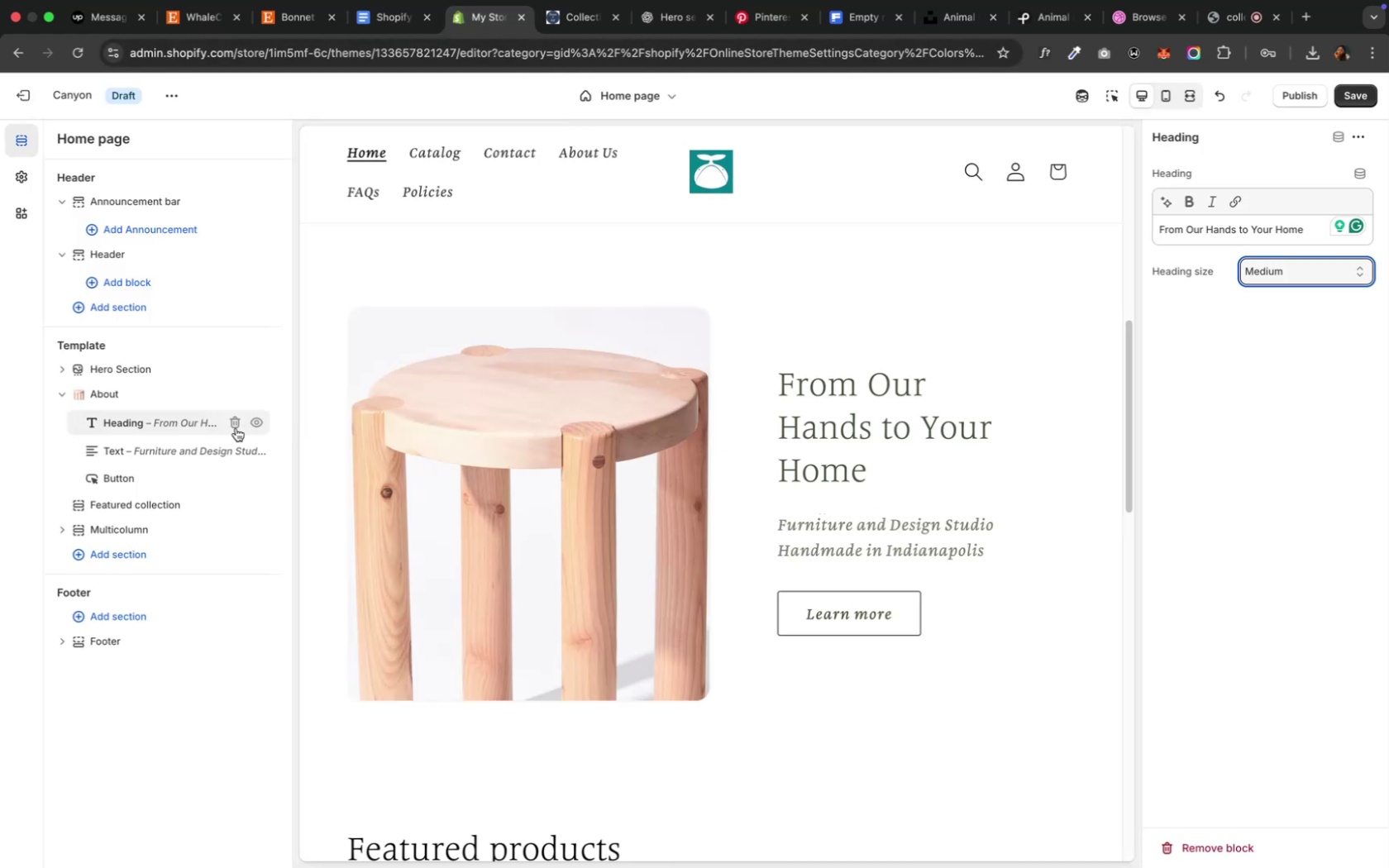 
left_click([182, 446])
 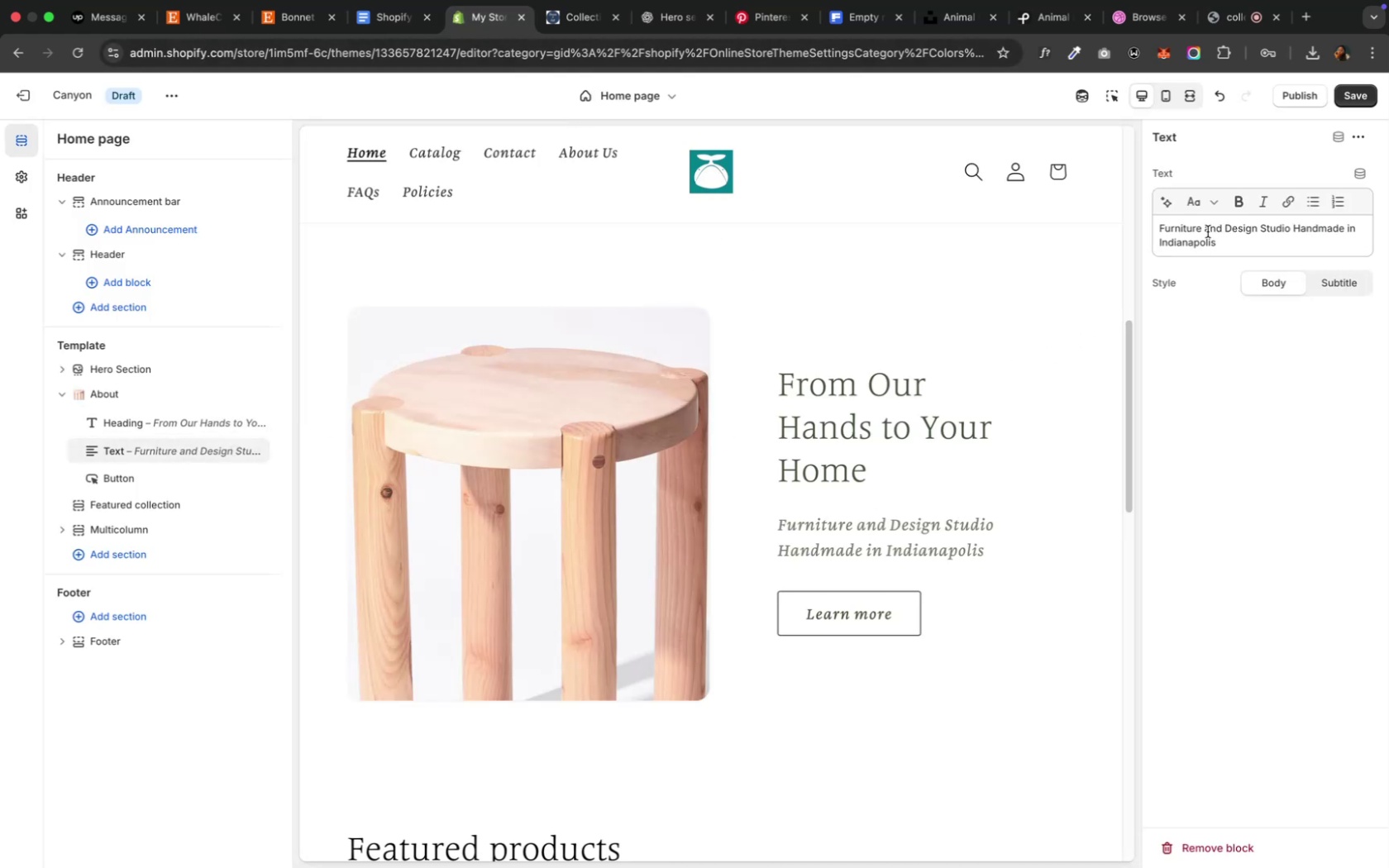 
key(Meta+A)
 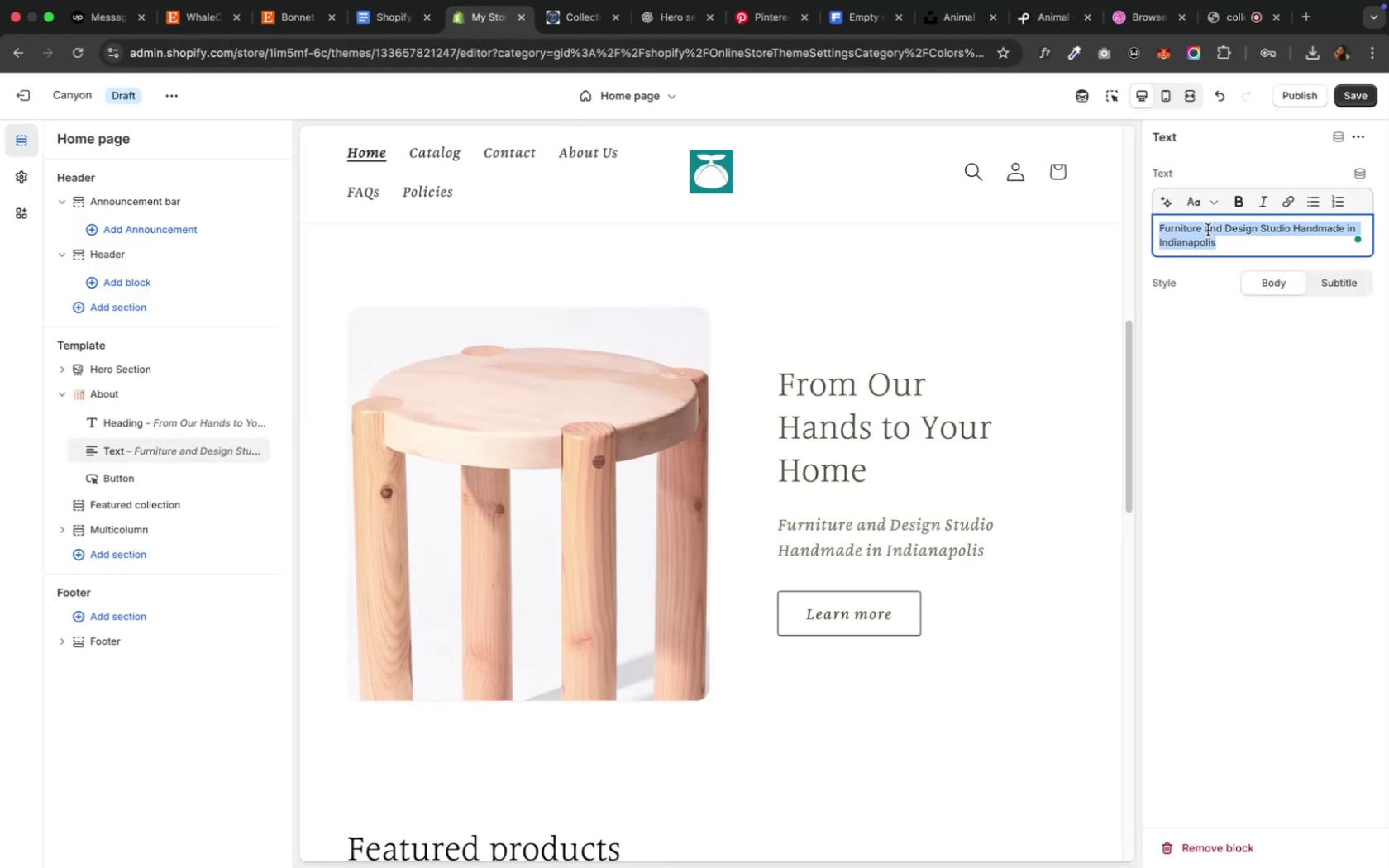 
key(Meta+V)
 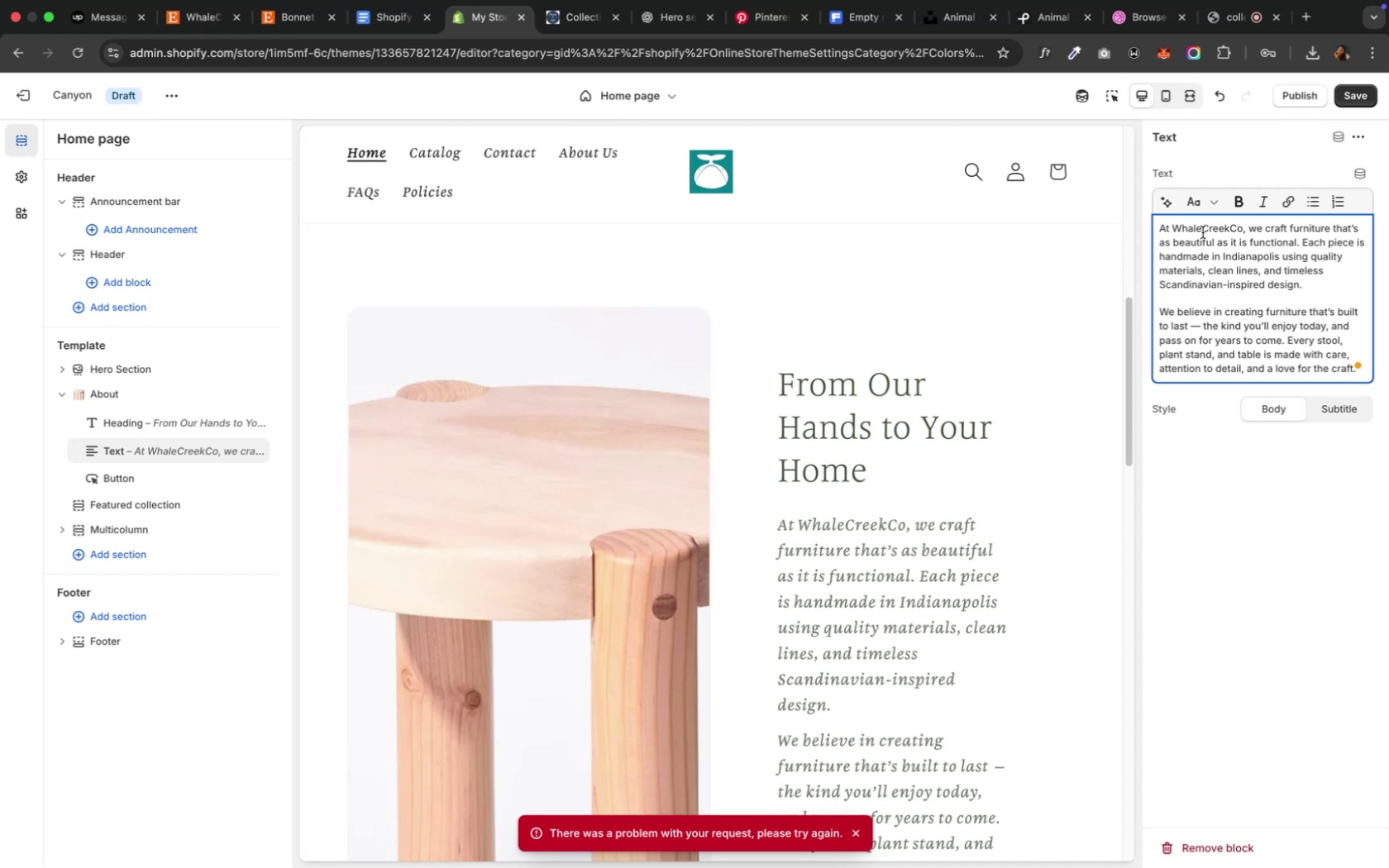 
wait(6.68)
 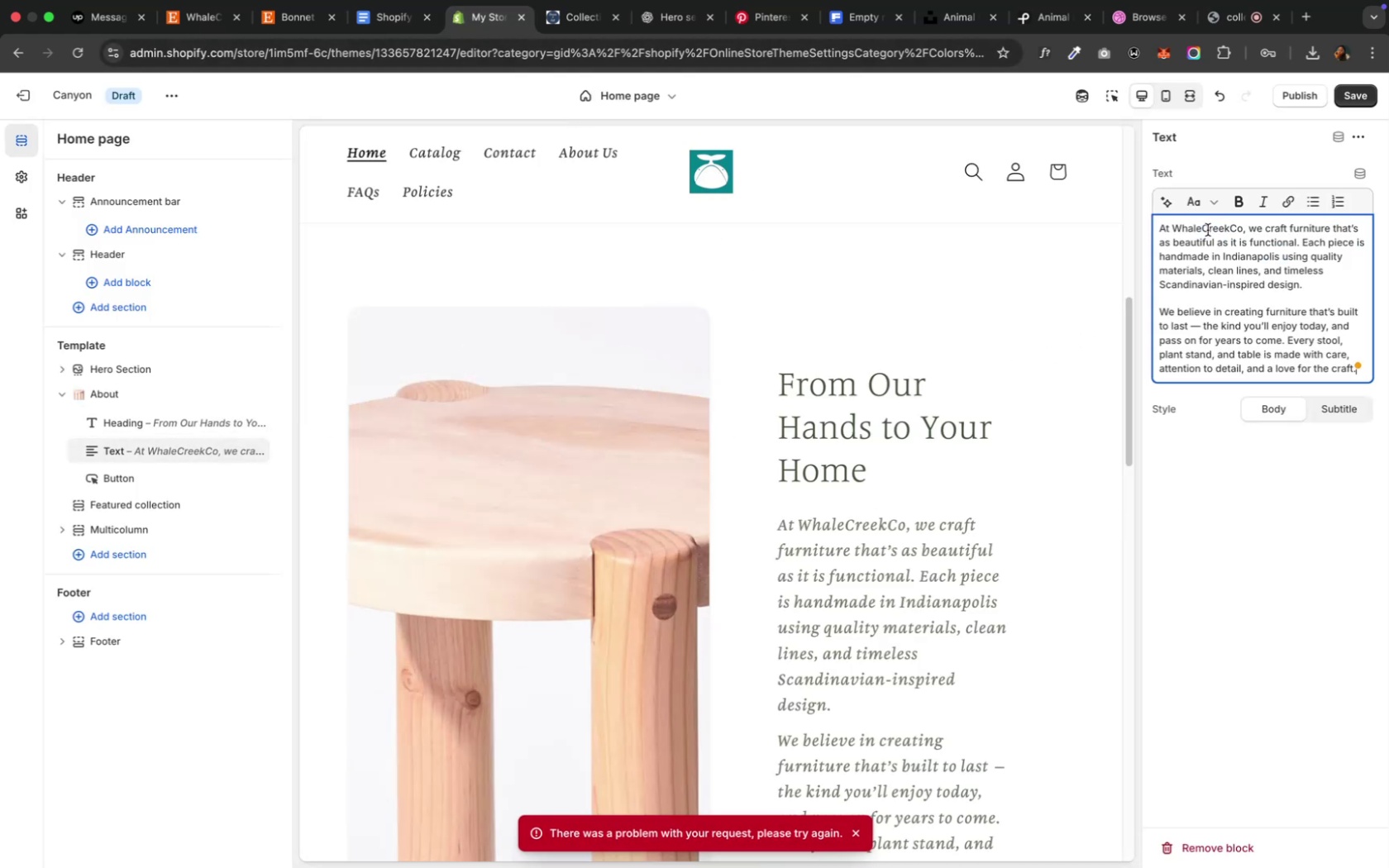 
key(Shift+ArrowUp)
 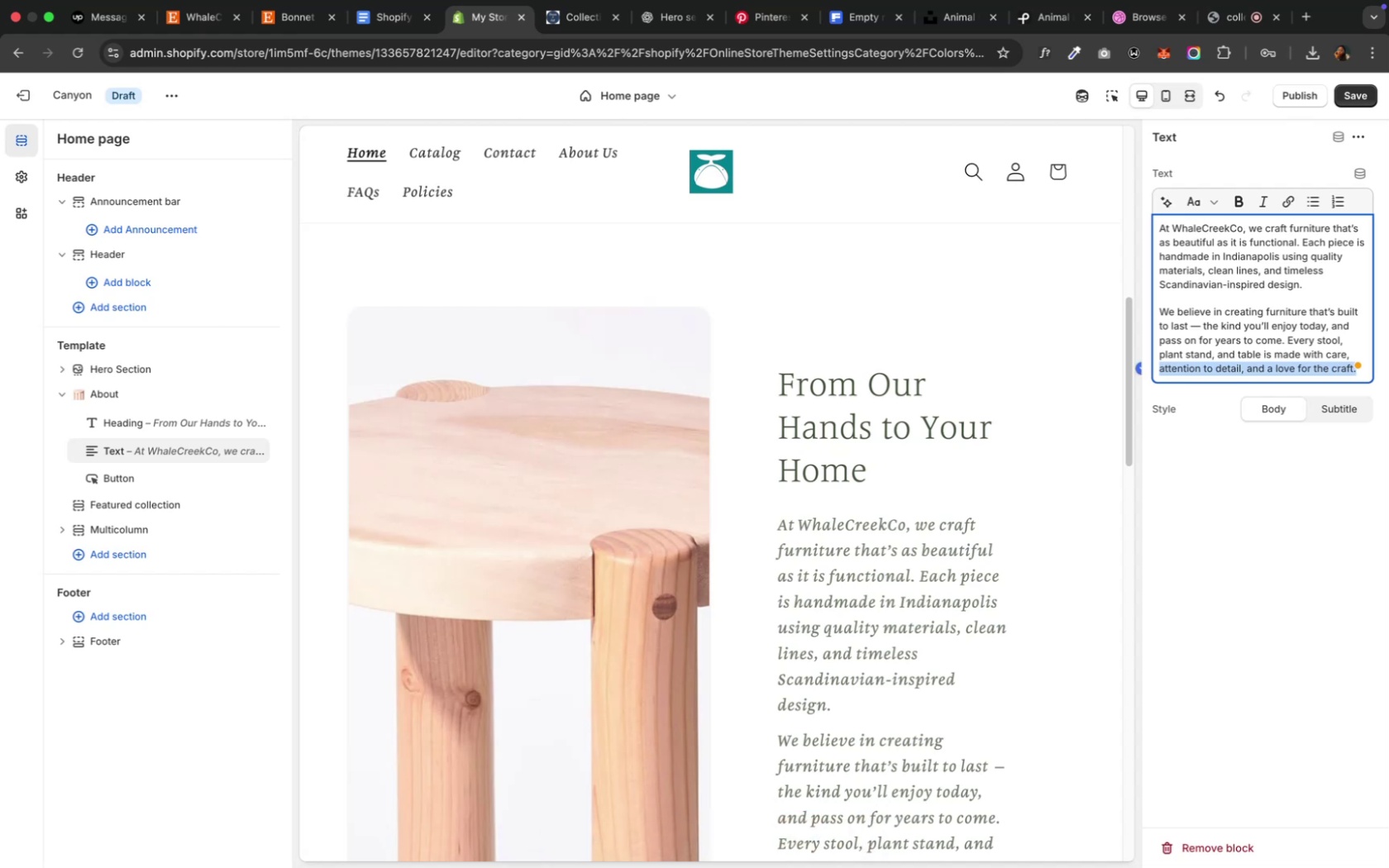 
key(Shift+ArrowUp)
 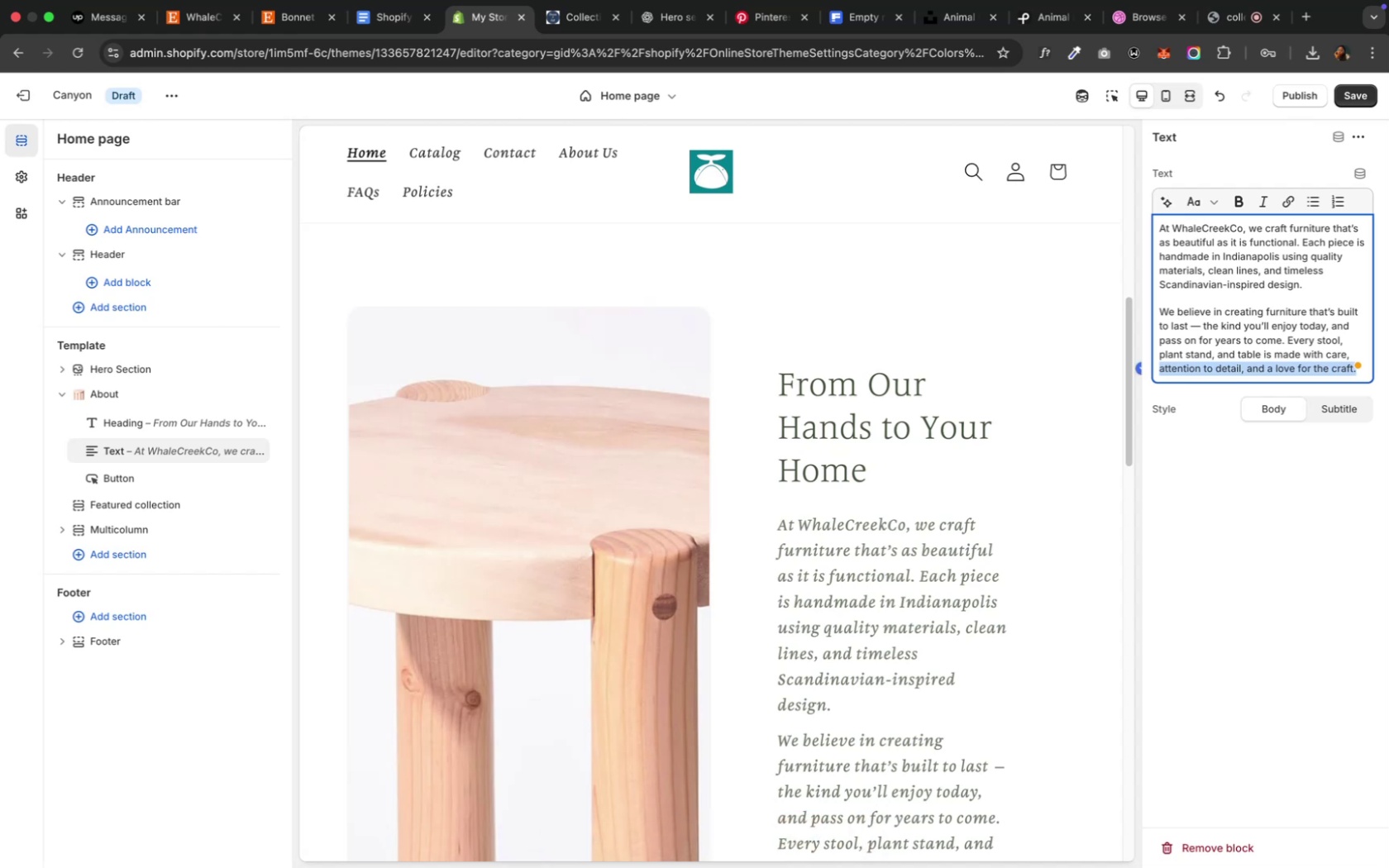 
key(Shift+ArrowUp)
 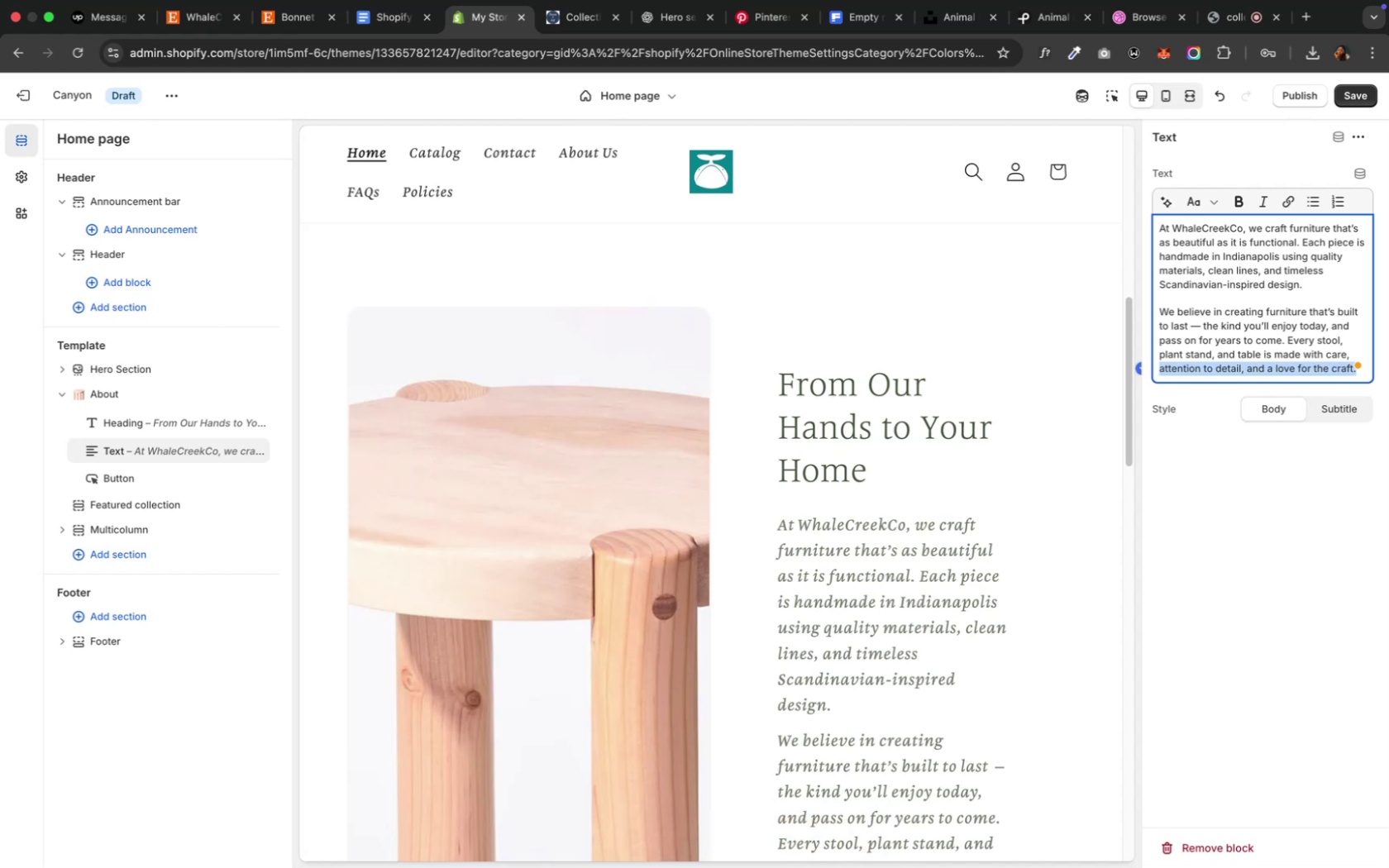 
key(Shift+ArrowUp)
 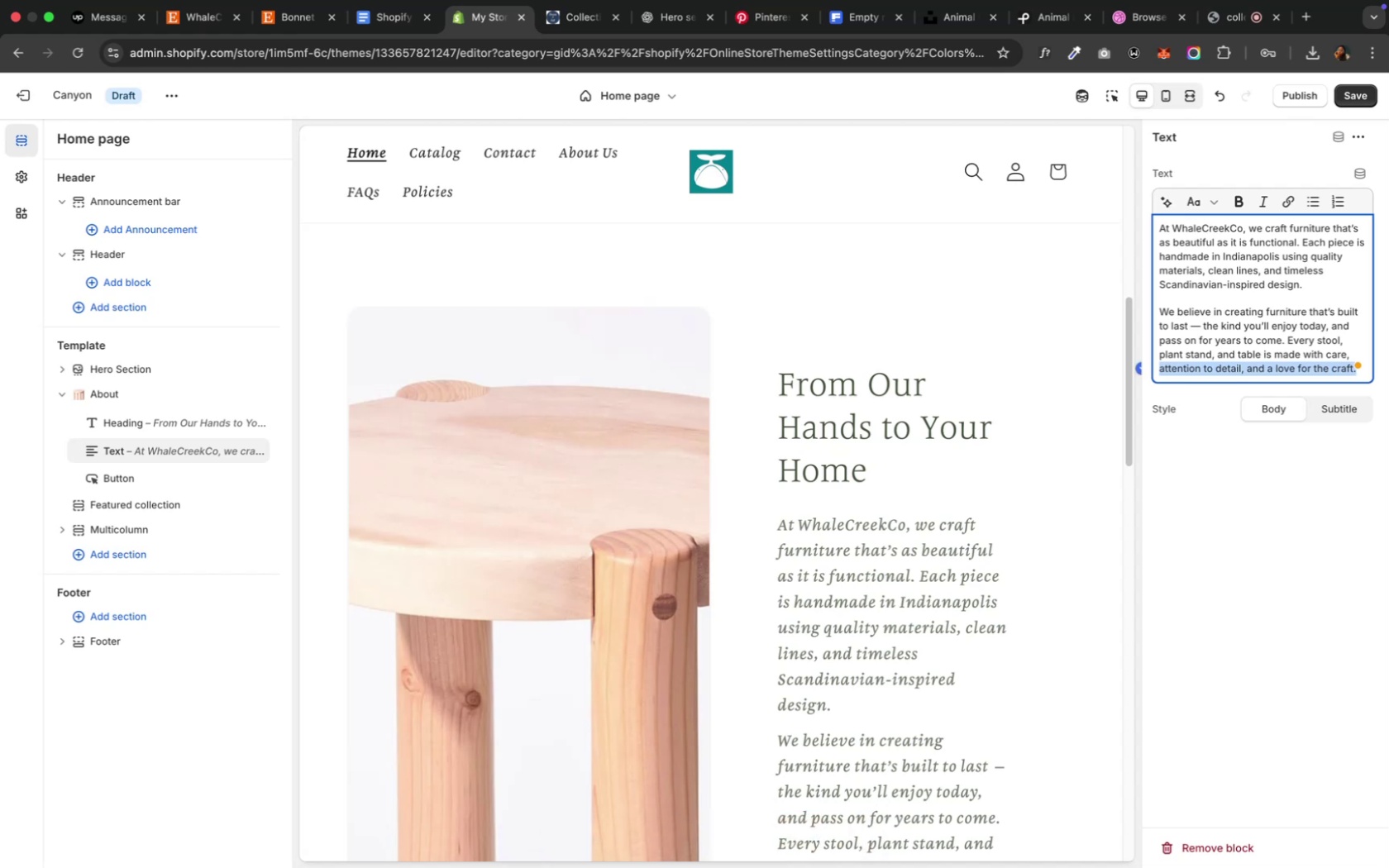 
key(Shift+ArrowUp)
 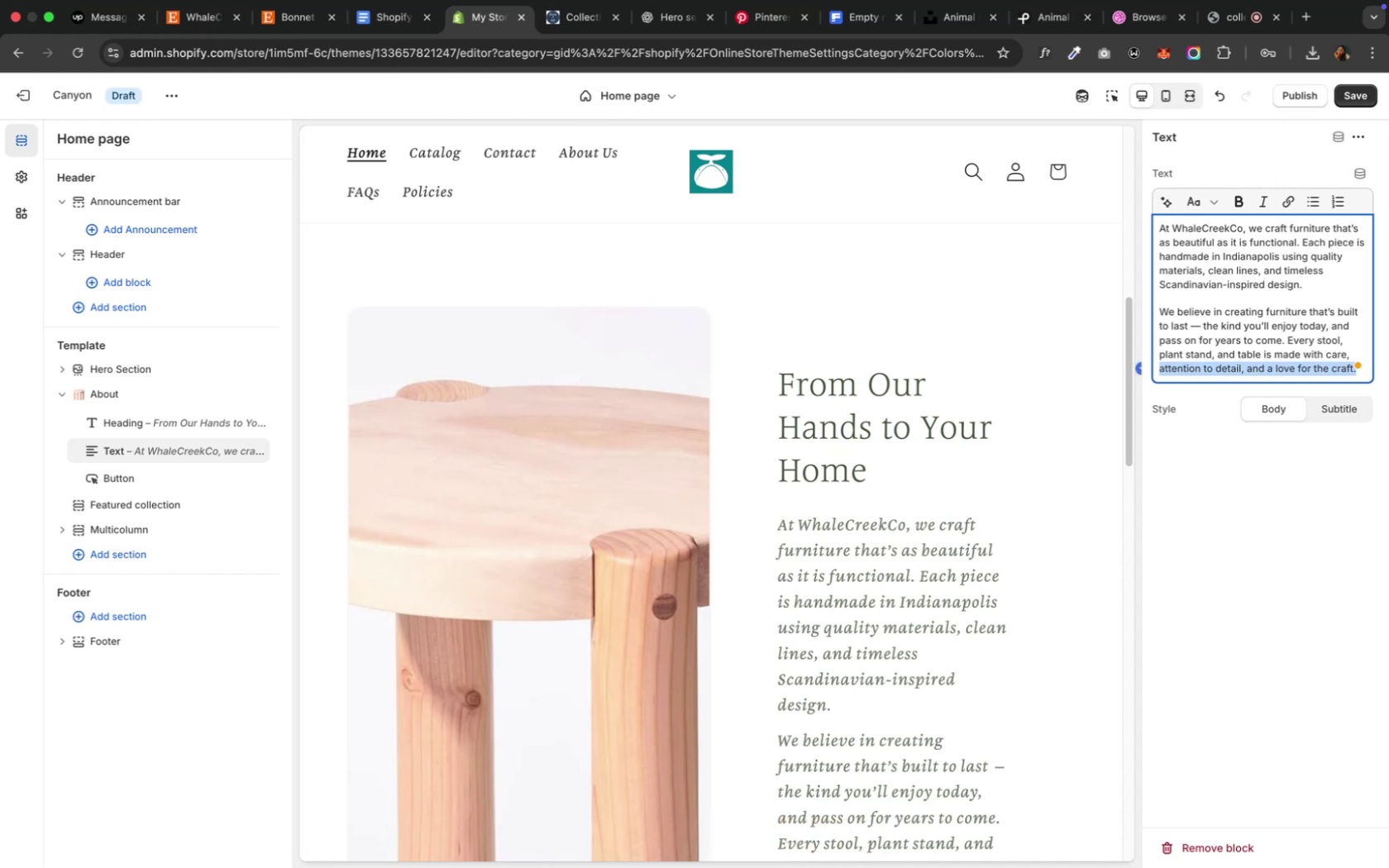 
key(Shift+ArrowUp)
 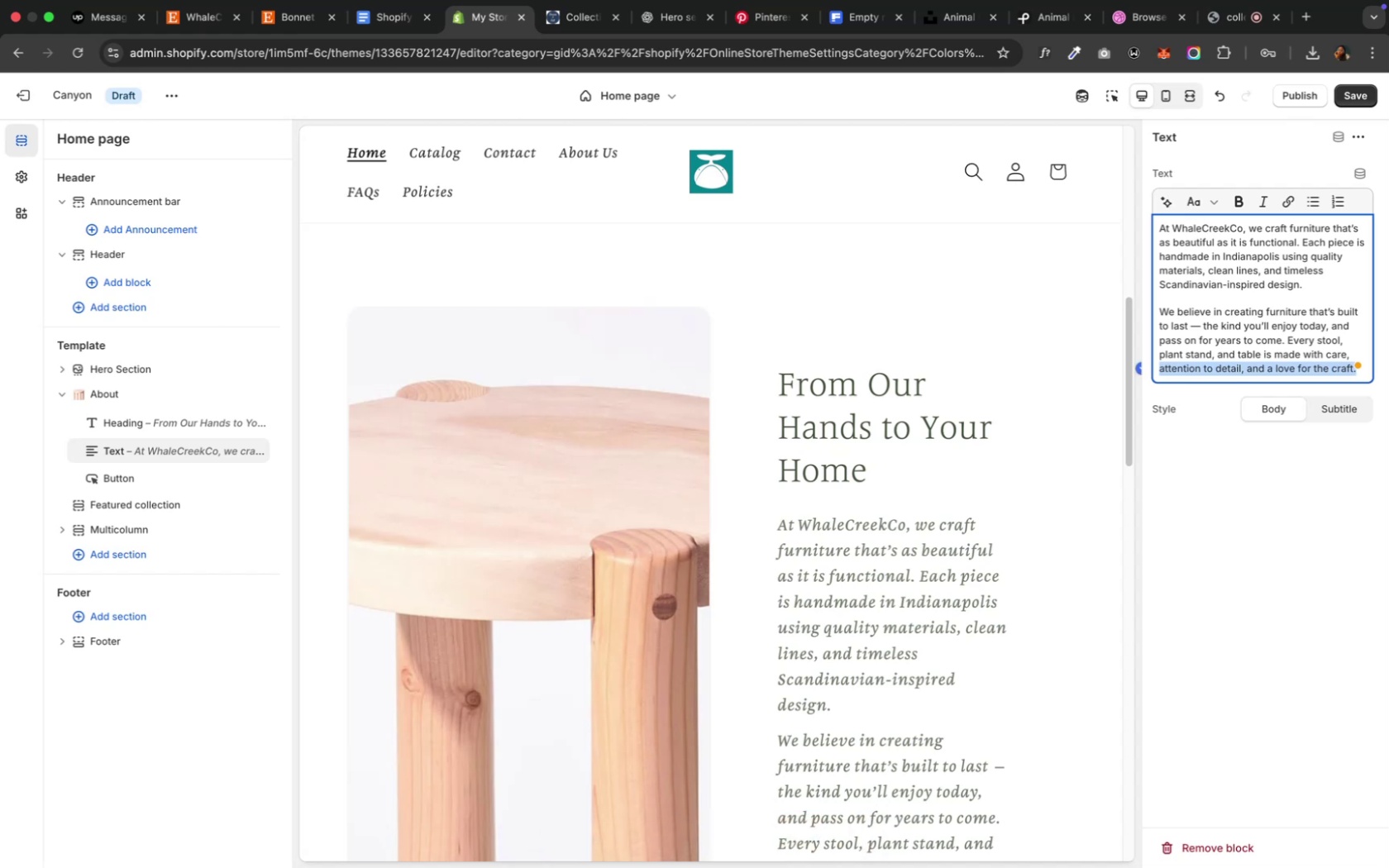 
key(Shift+ArrowUp)
 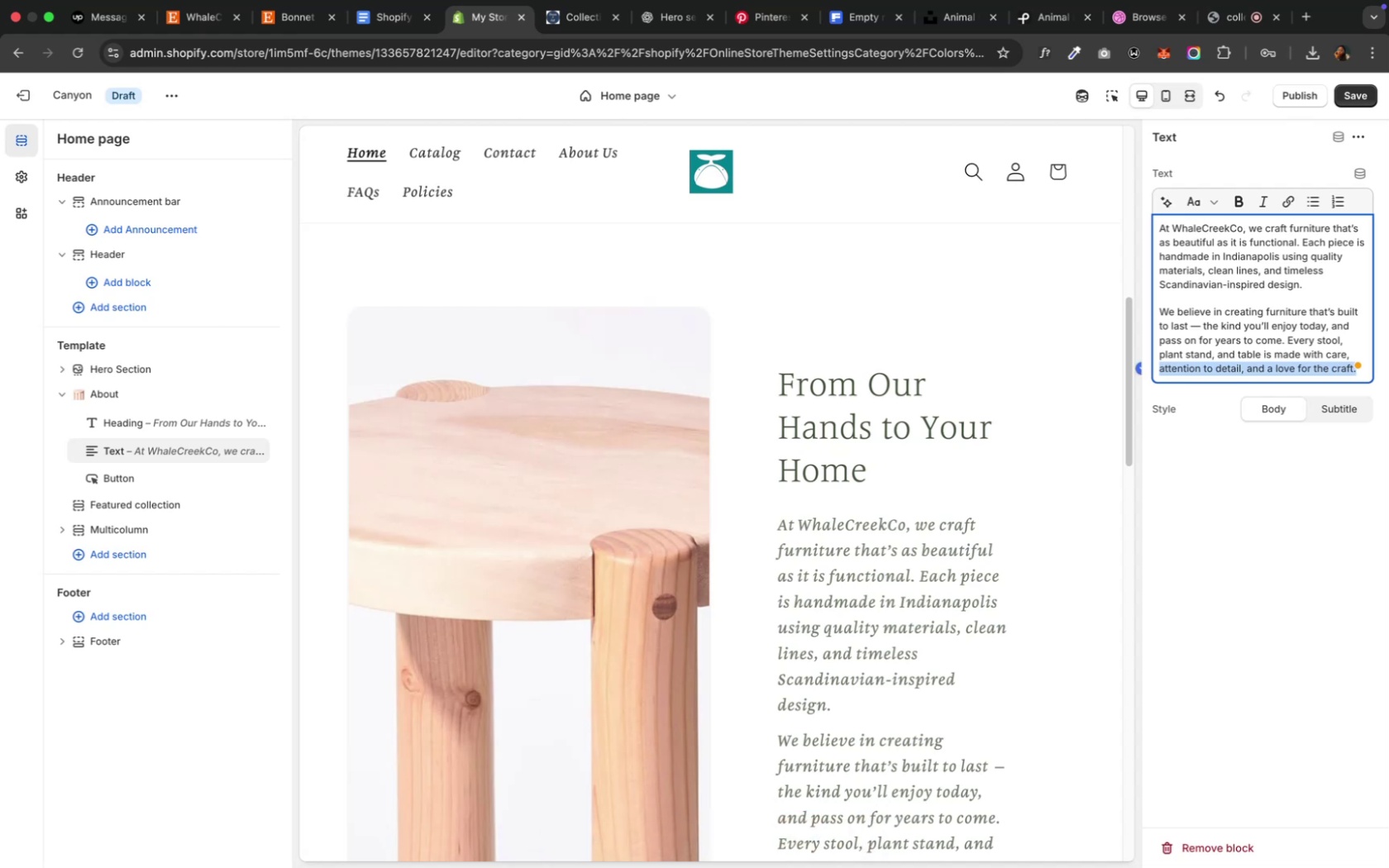 
key(Shift+ArrowUp)
 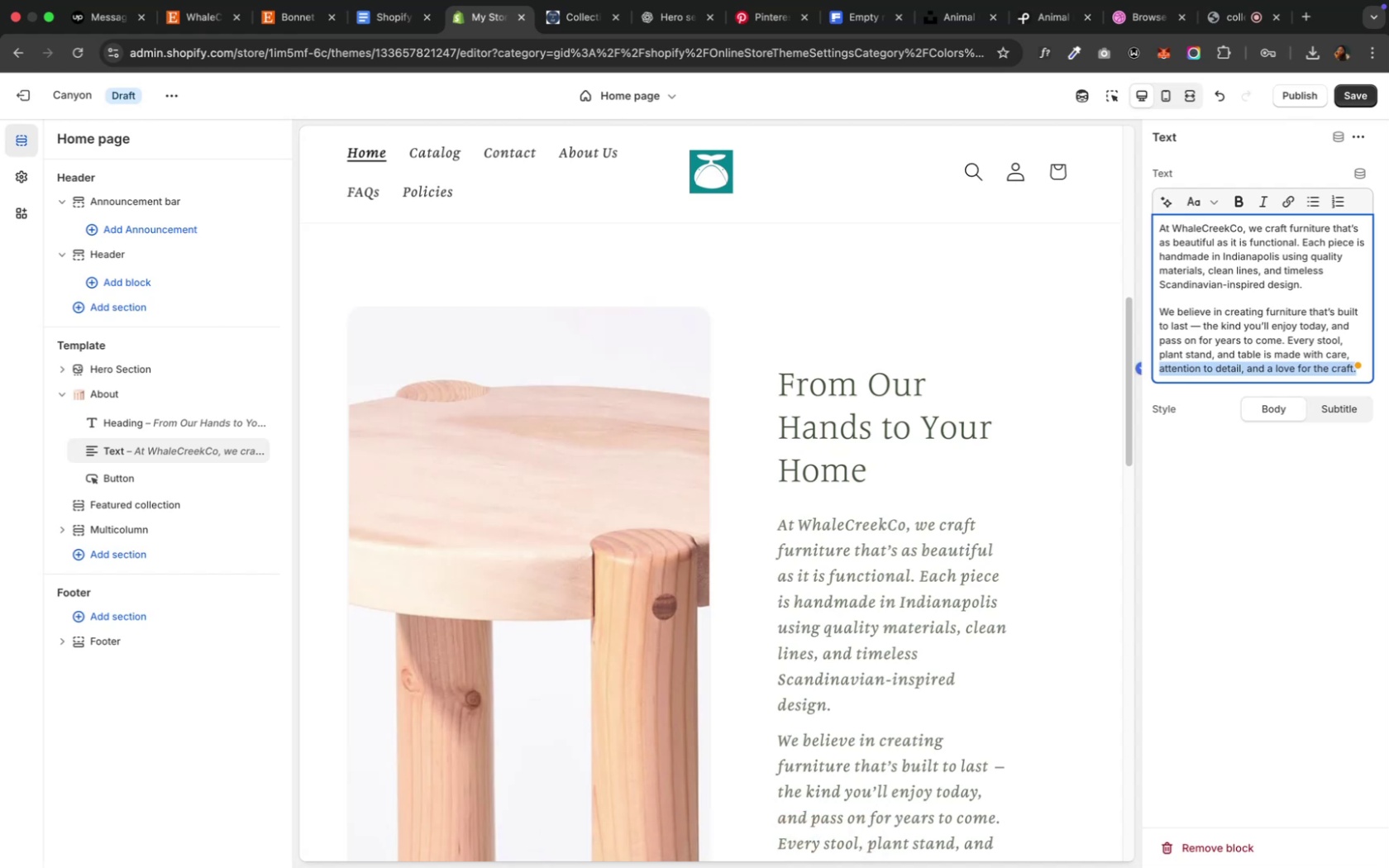 
key(Shift+ArrowUp)
 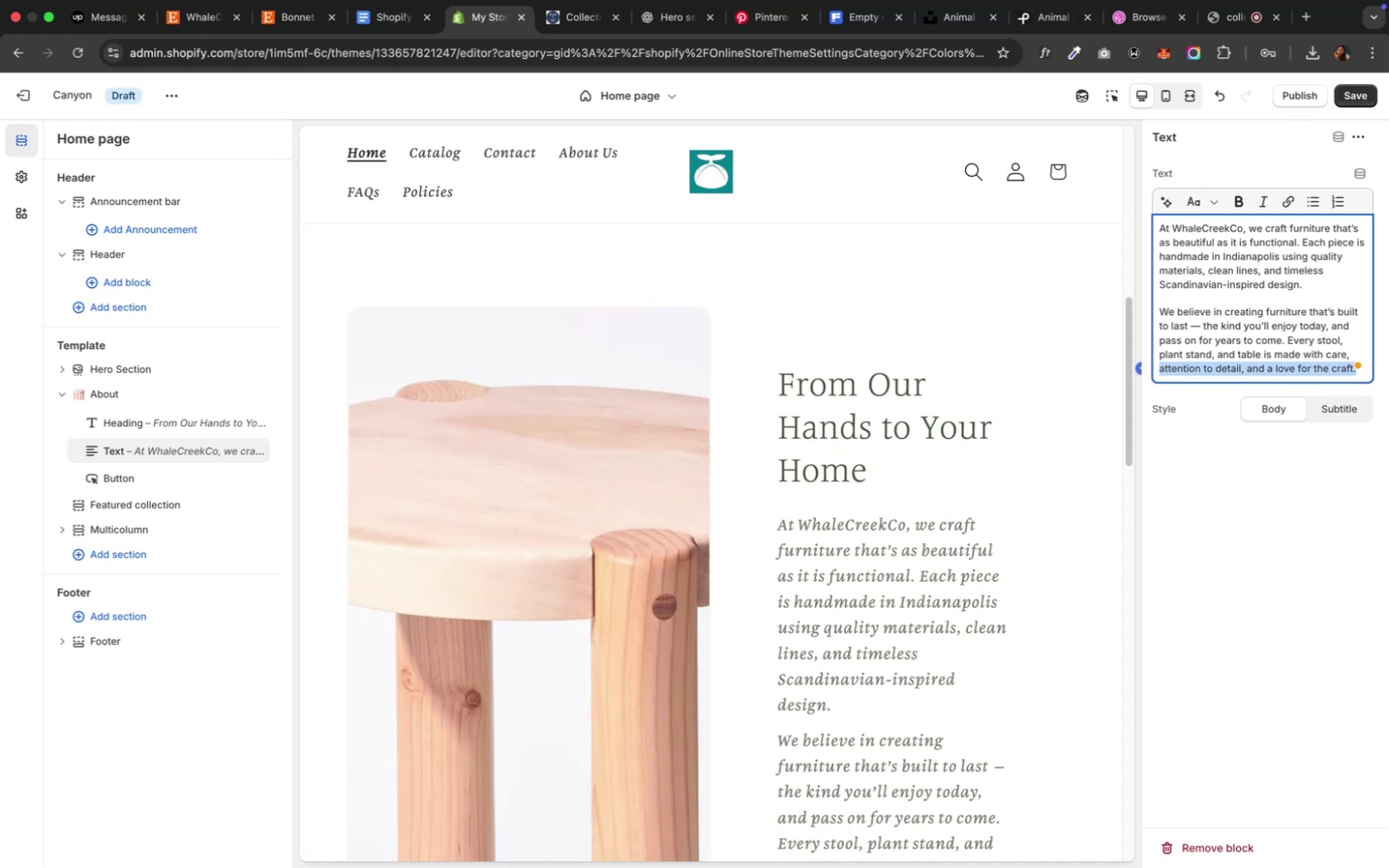 
key(Shift+ArrowUp)
 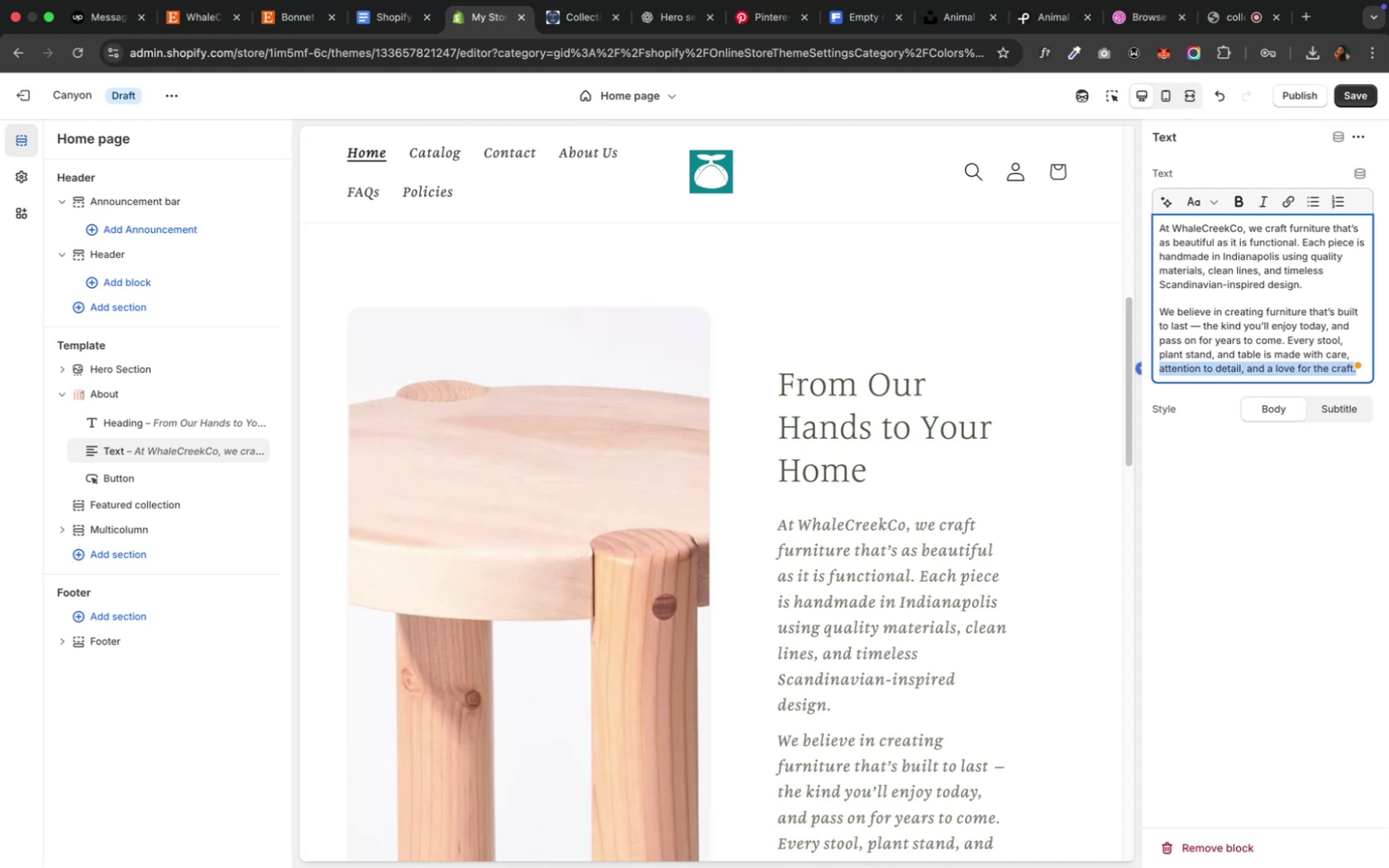 
key(Shift+ArrowUp)
 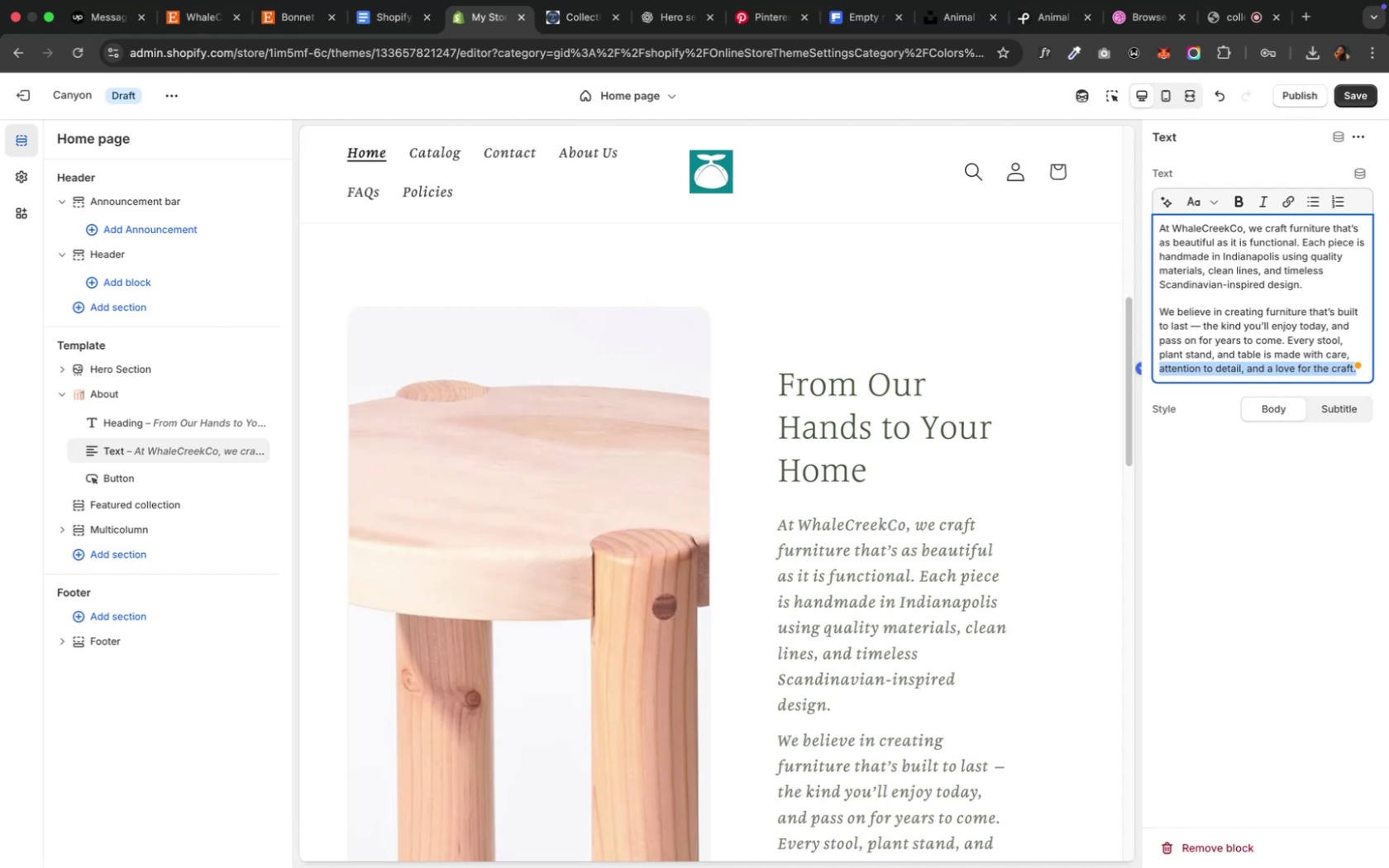 
hold_key(key=ShiftRight, duration=1.87)
 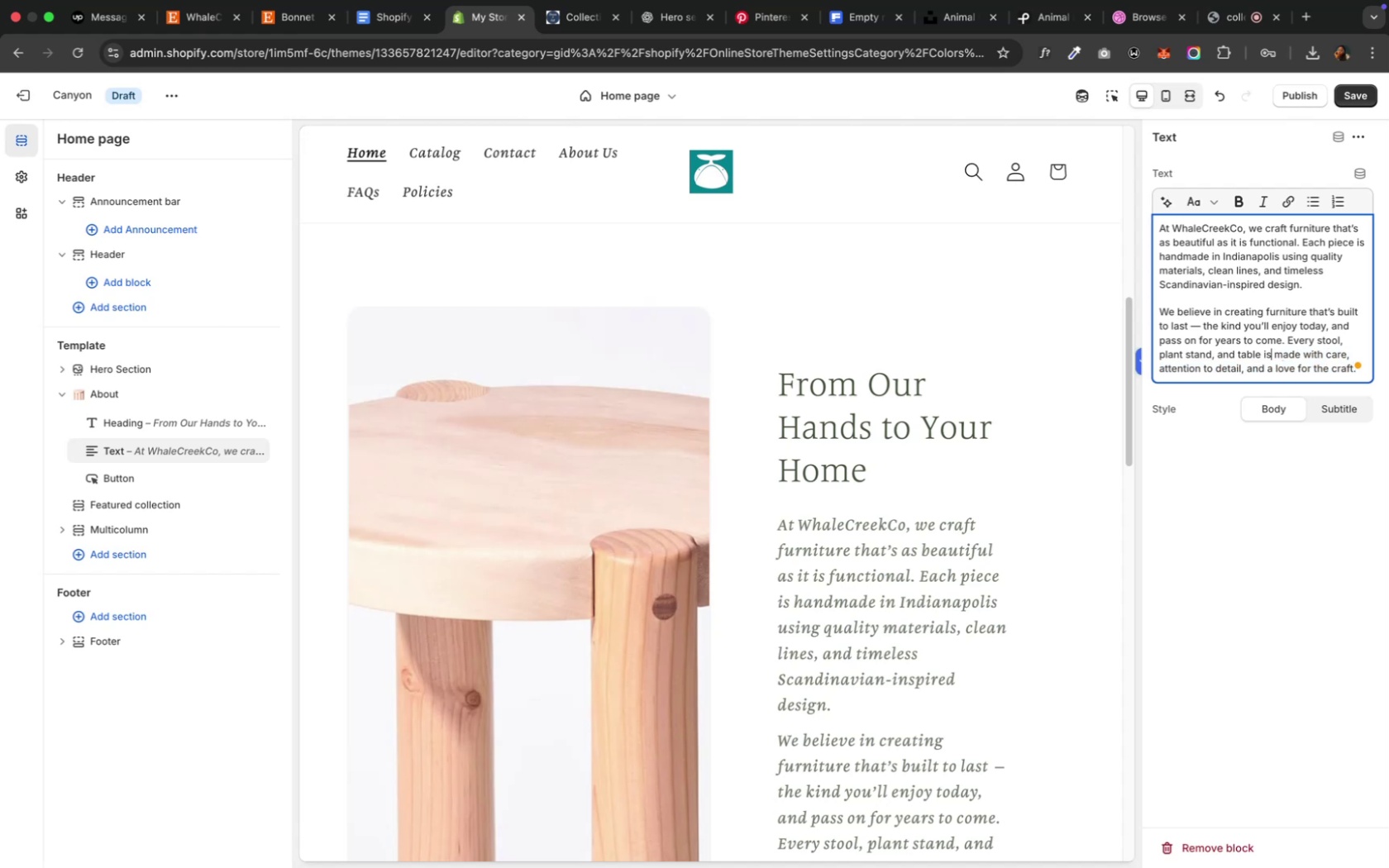 
hold_key(key=ArrowLeft, duration=1.5)
 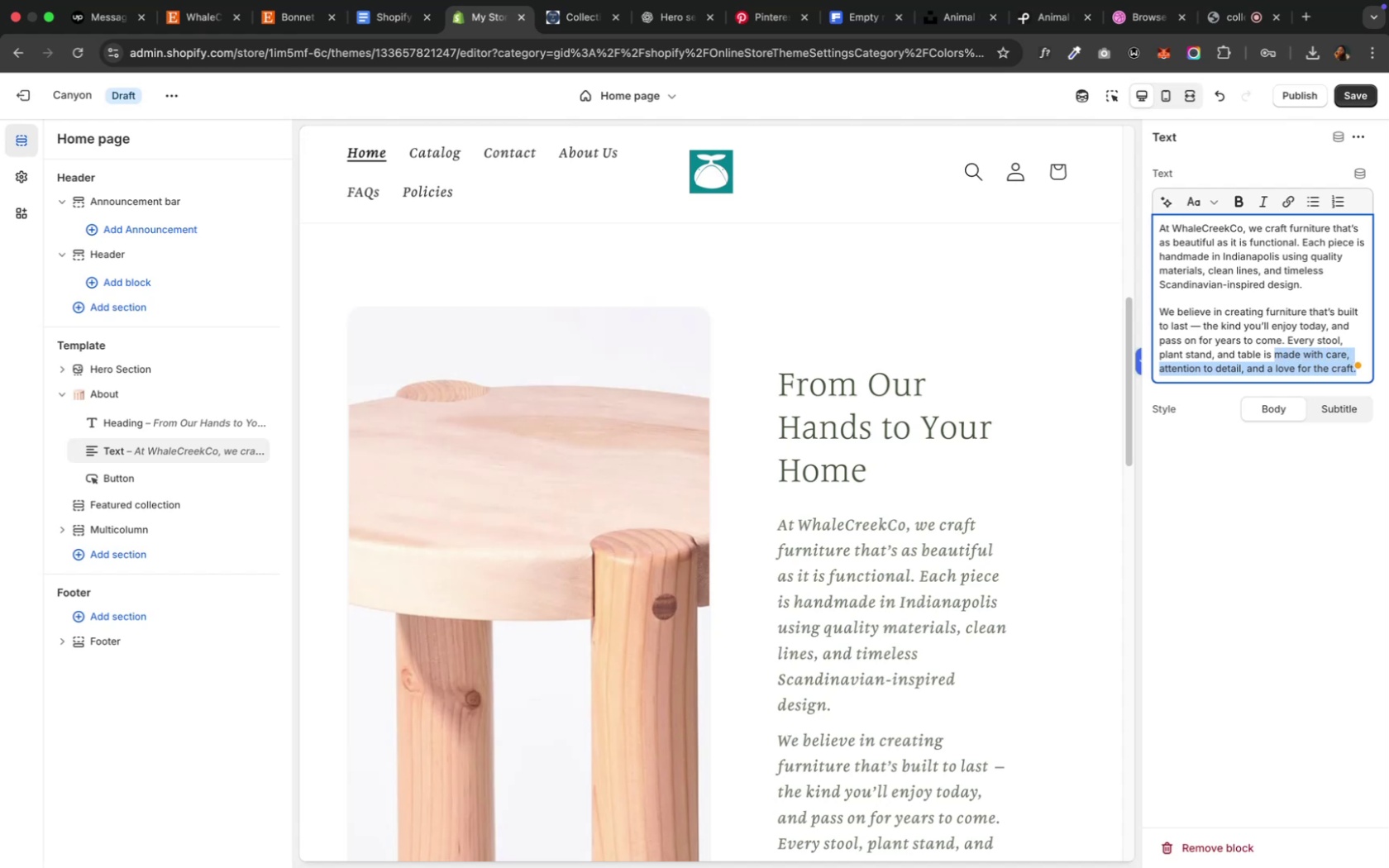 
hold_key(key=ArrowLeft, duration=1.04)
 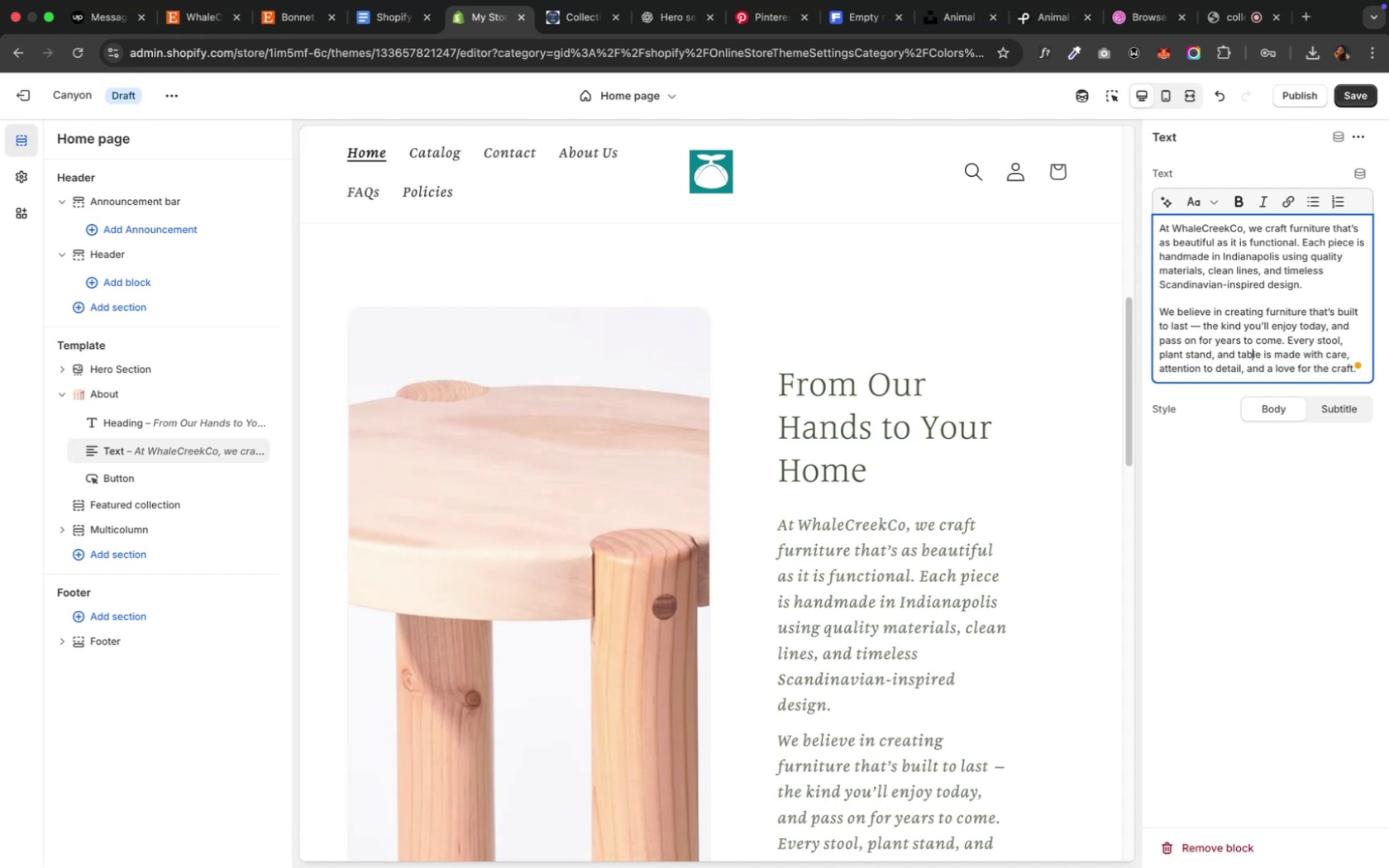 
key(Shift+ShiftRight)
 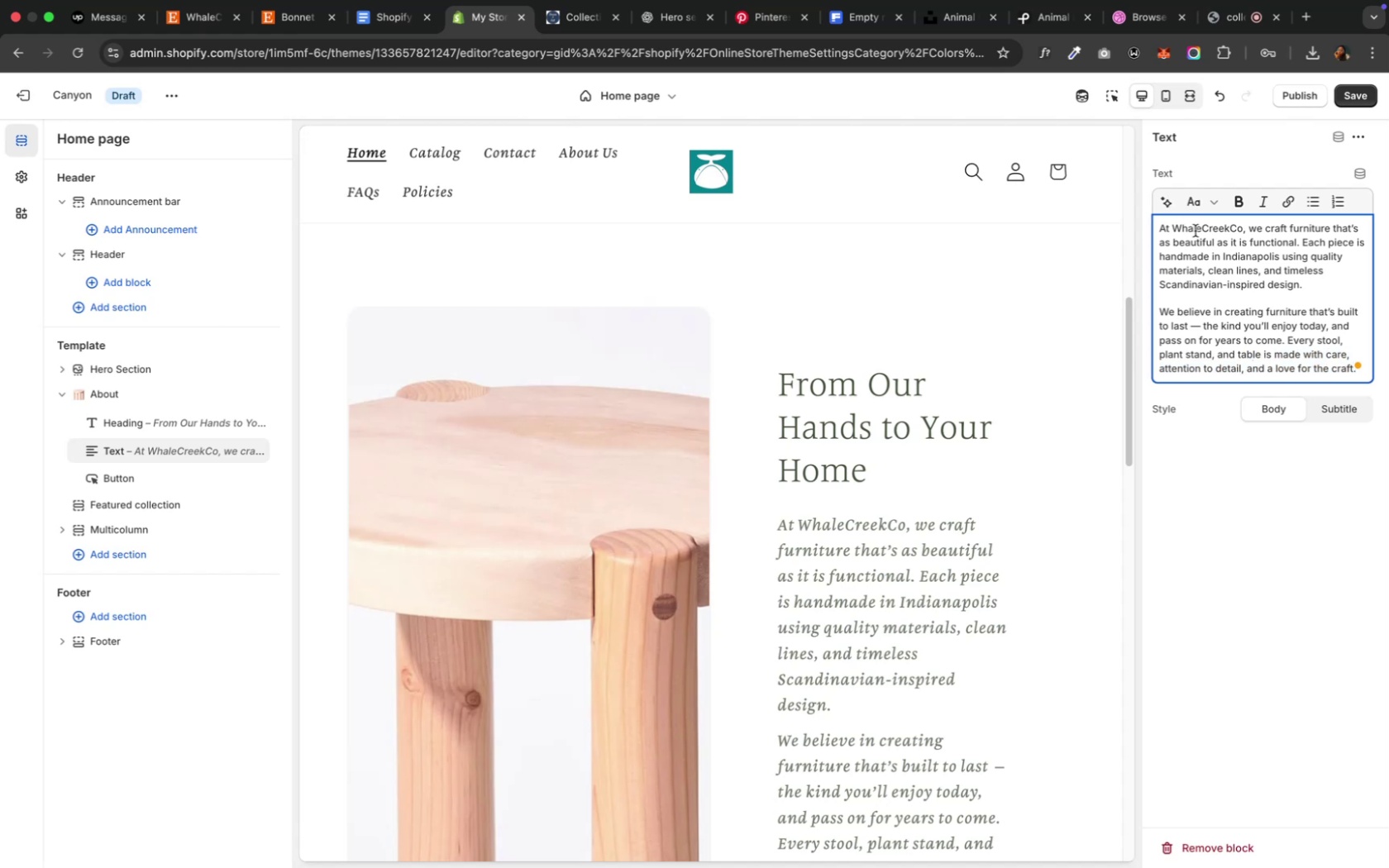 
wait(7.75)
 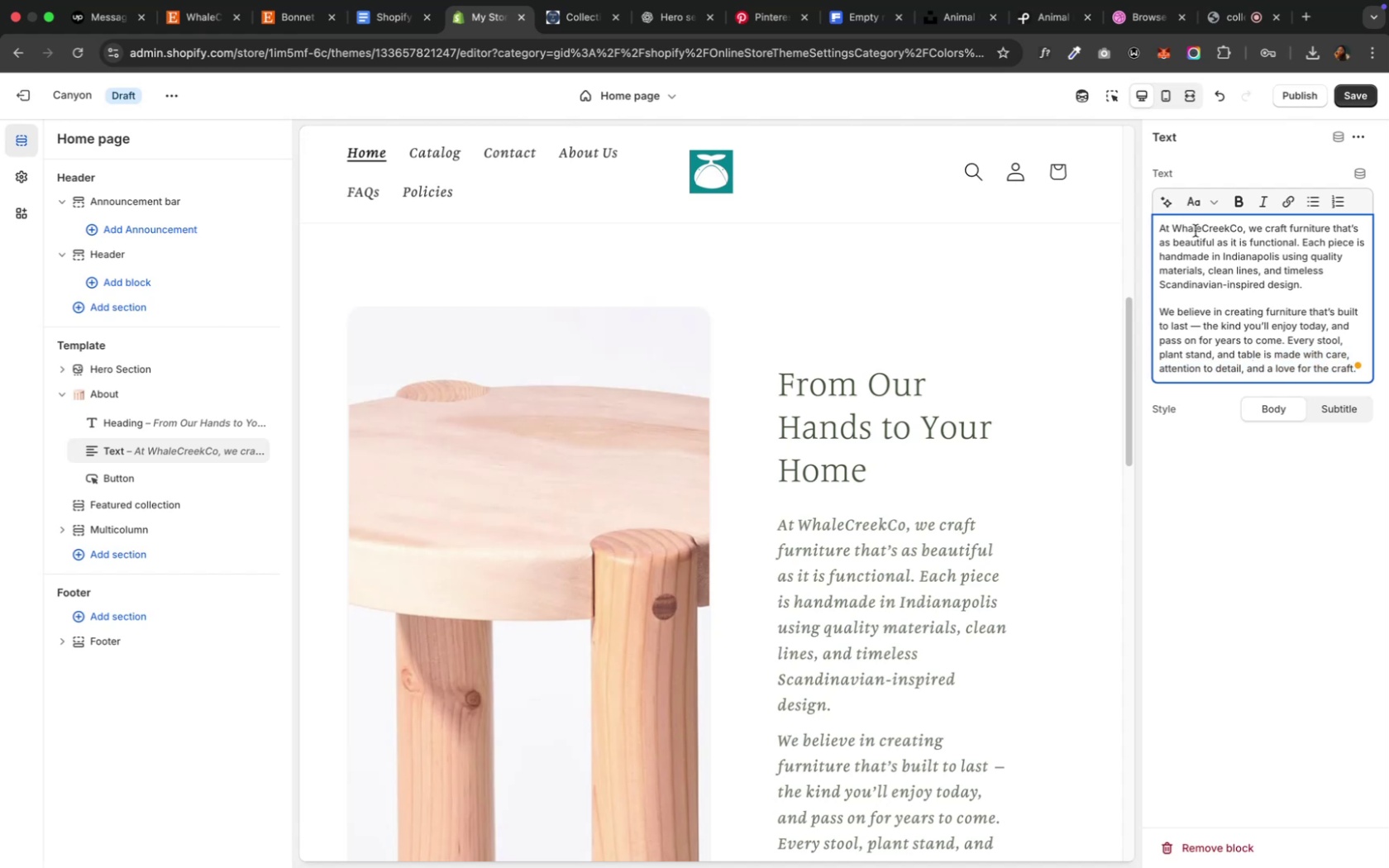 
left_click_drag(start_coordinate=[1166, 296], to_coordinate=[1388, 396])
 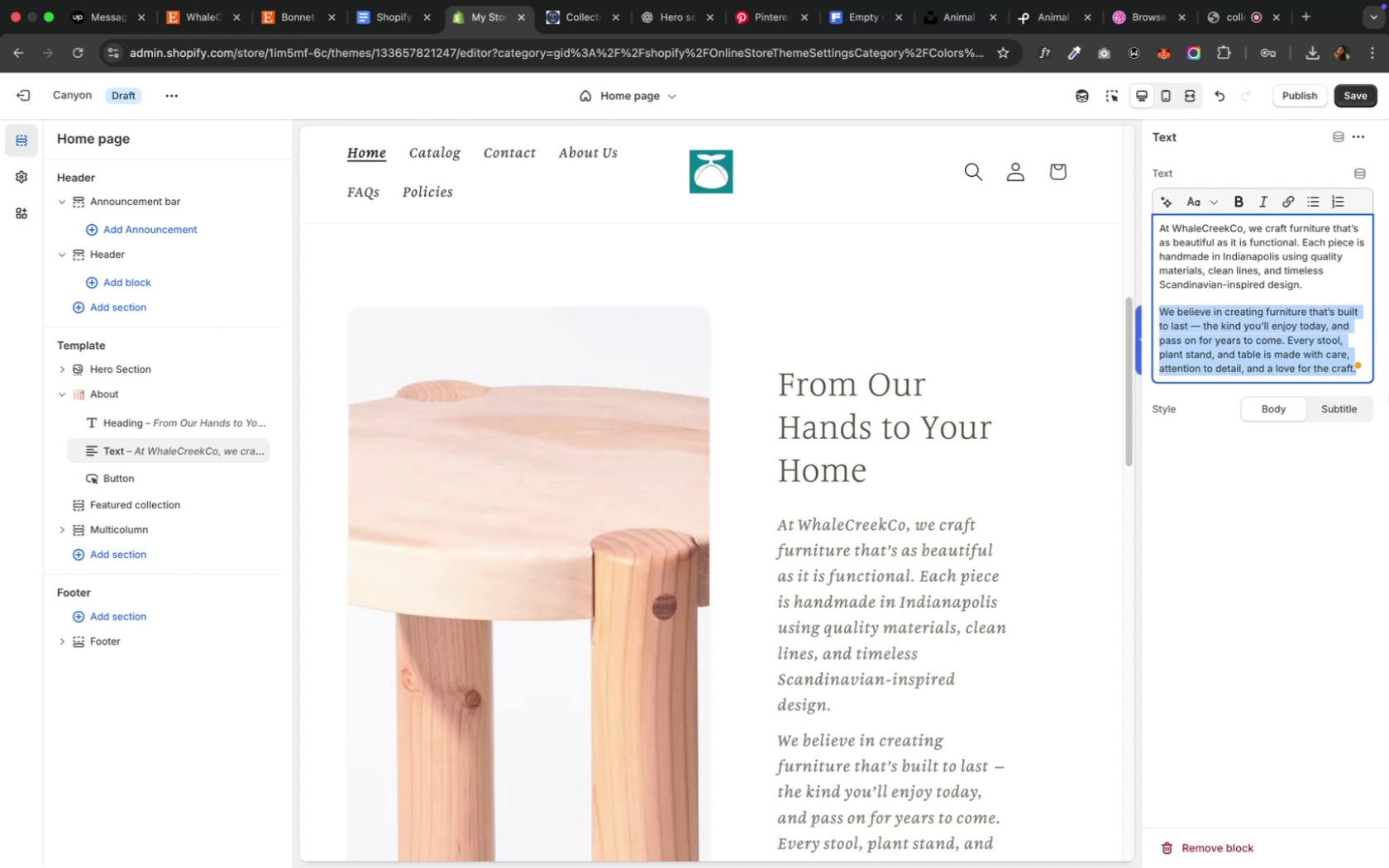 
key(Backspace)
 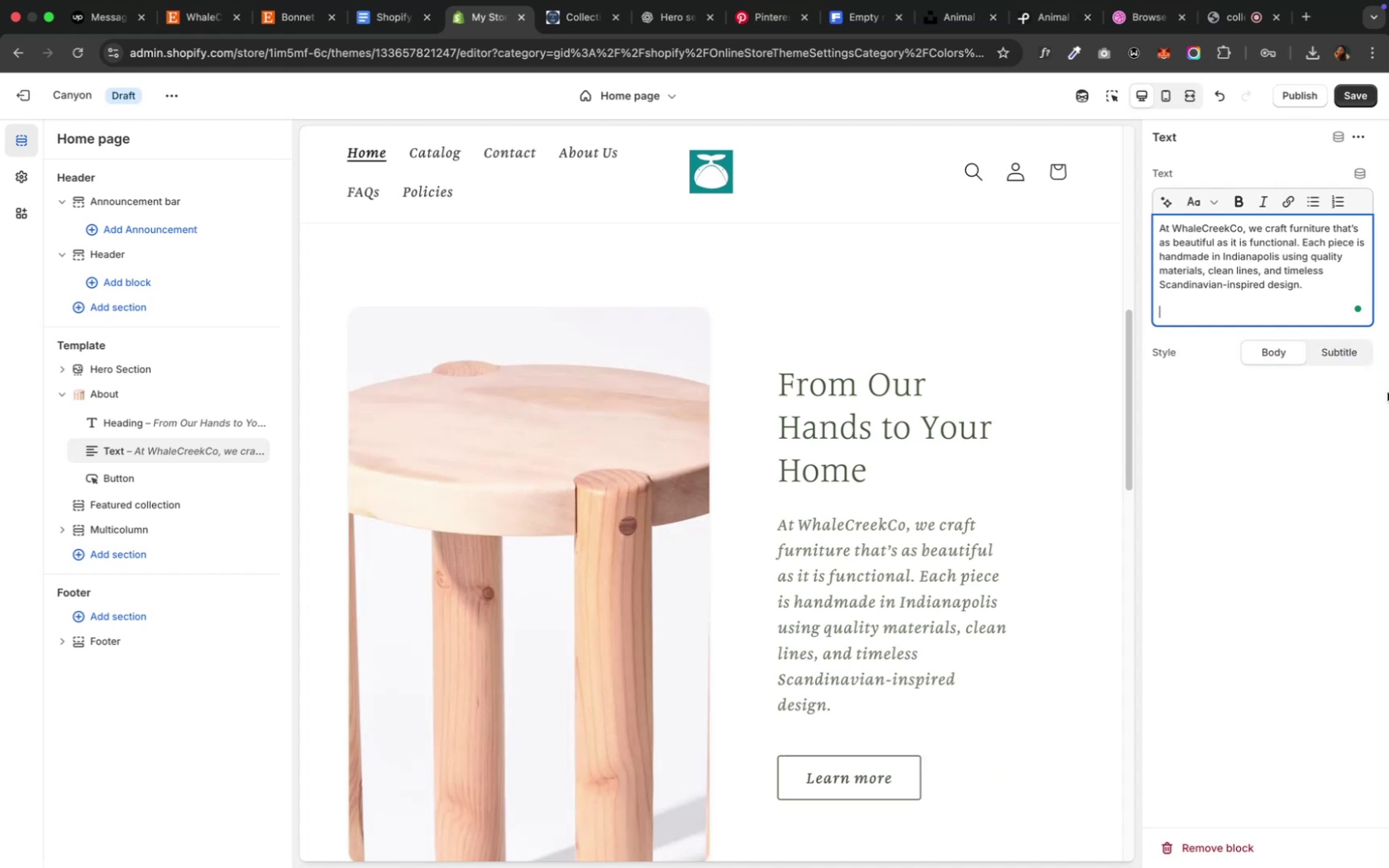 
key(Backspace)
 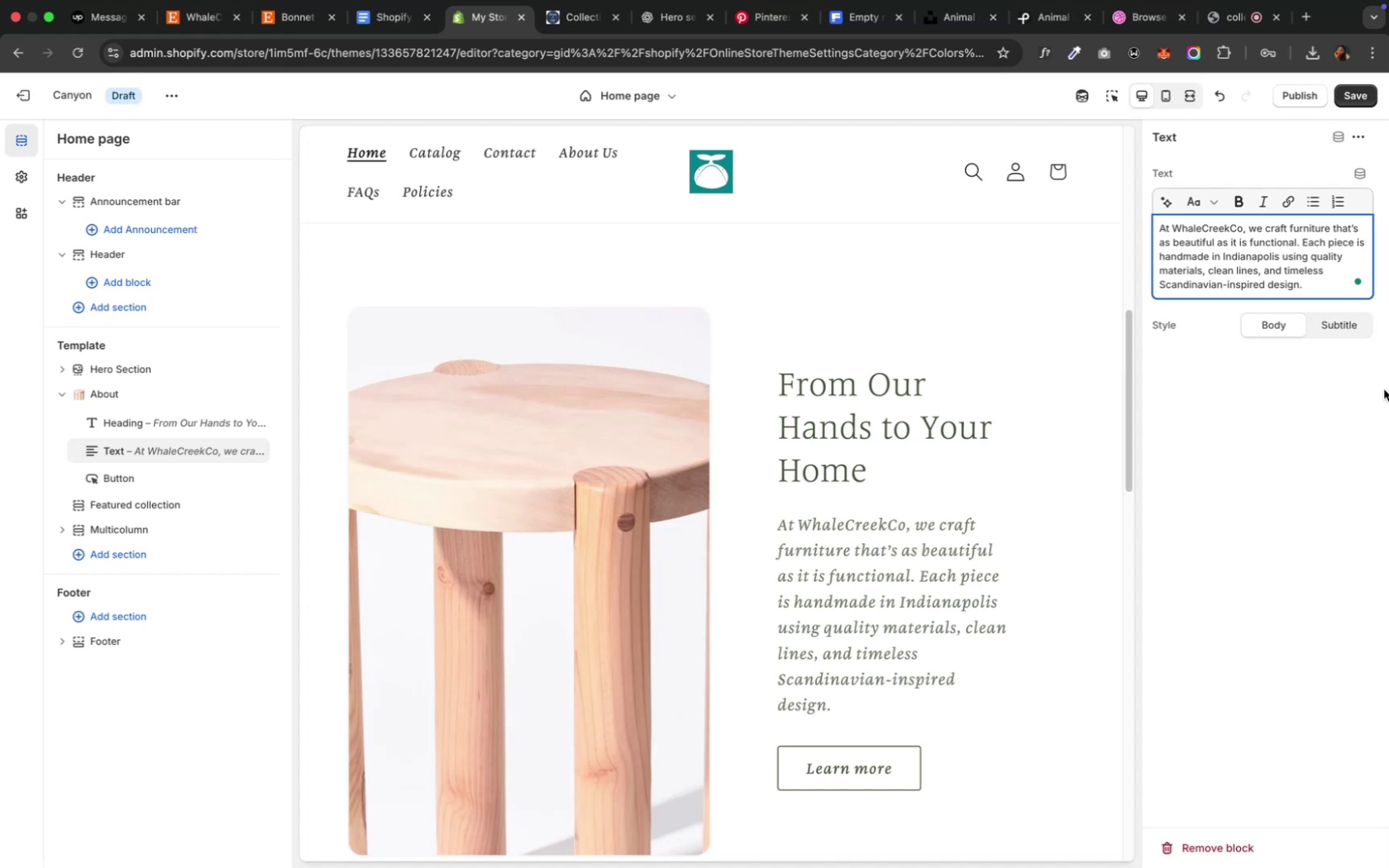 
wait(6.81)
 